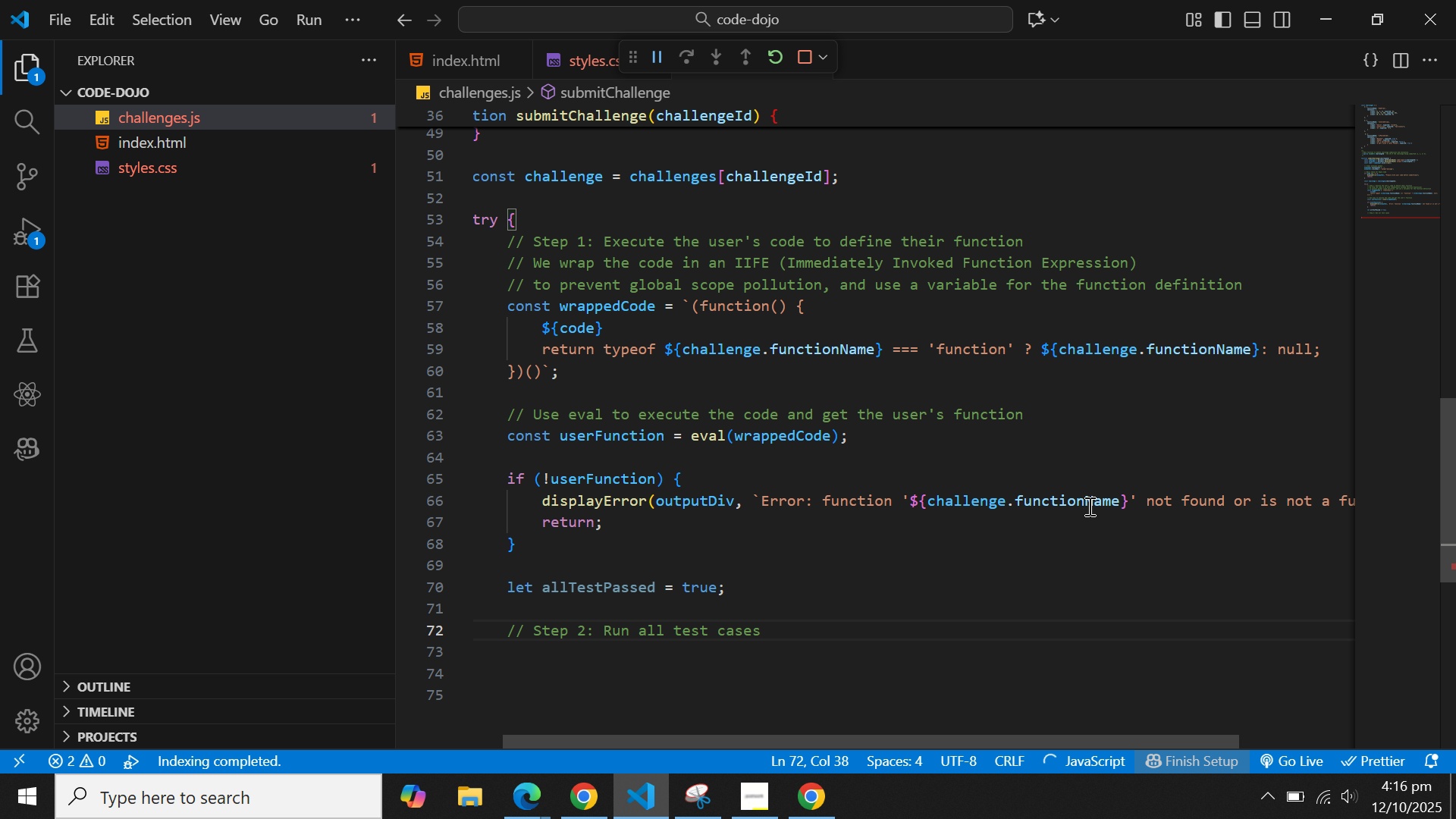 
key(Enter)
 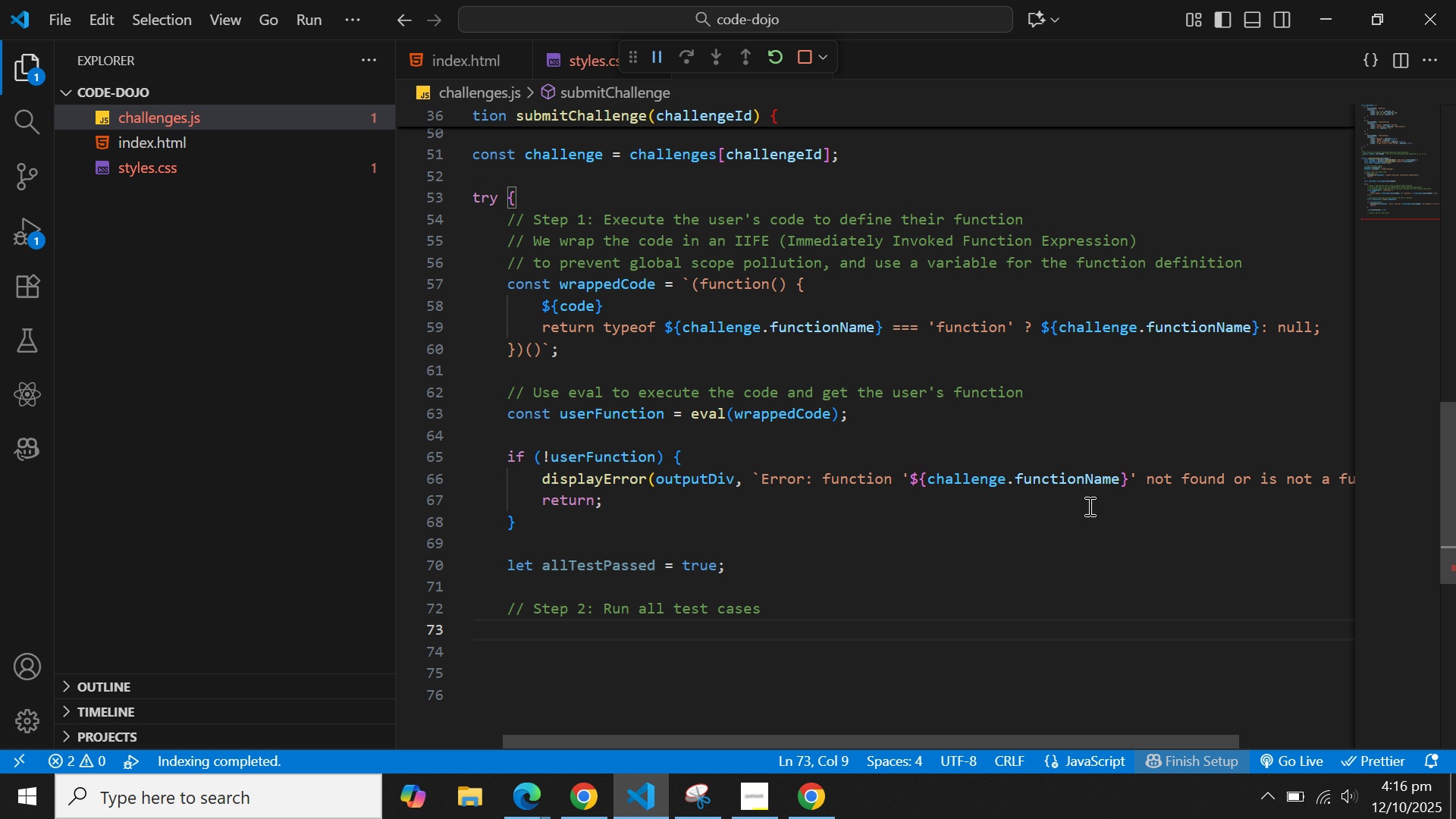 
wait(9.88)
 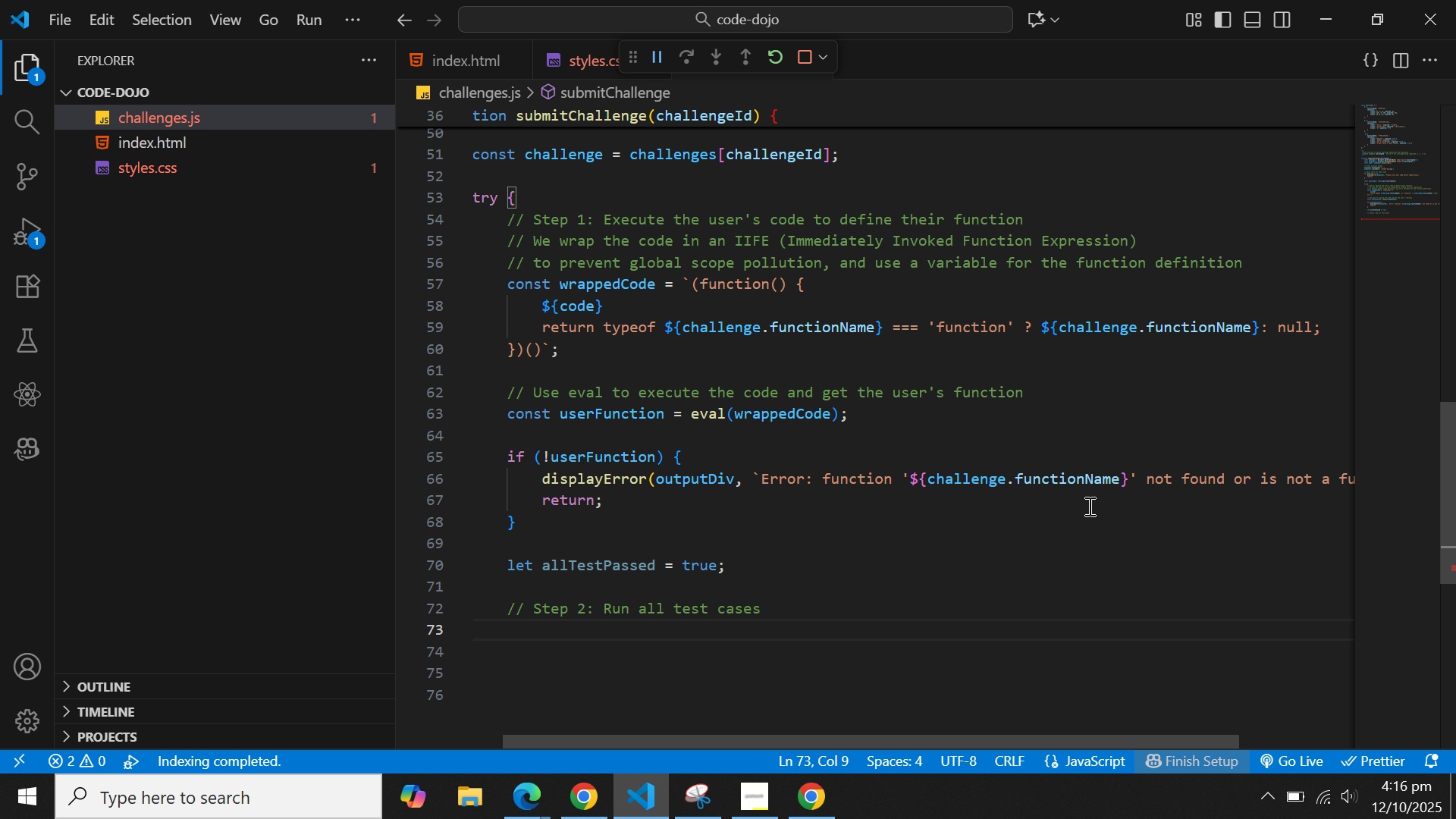 
left_click([132, 167])
 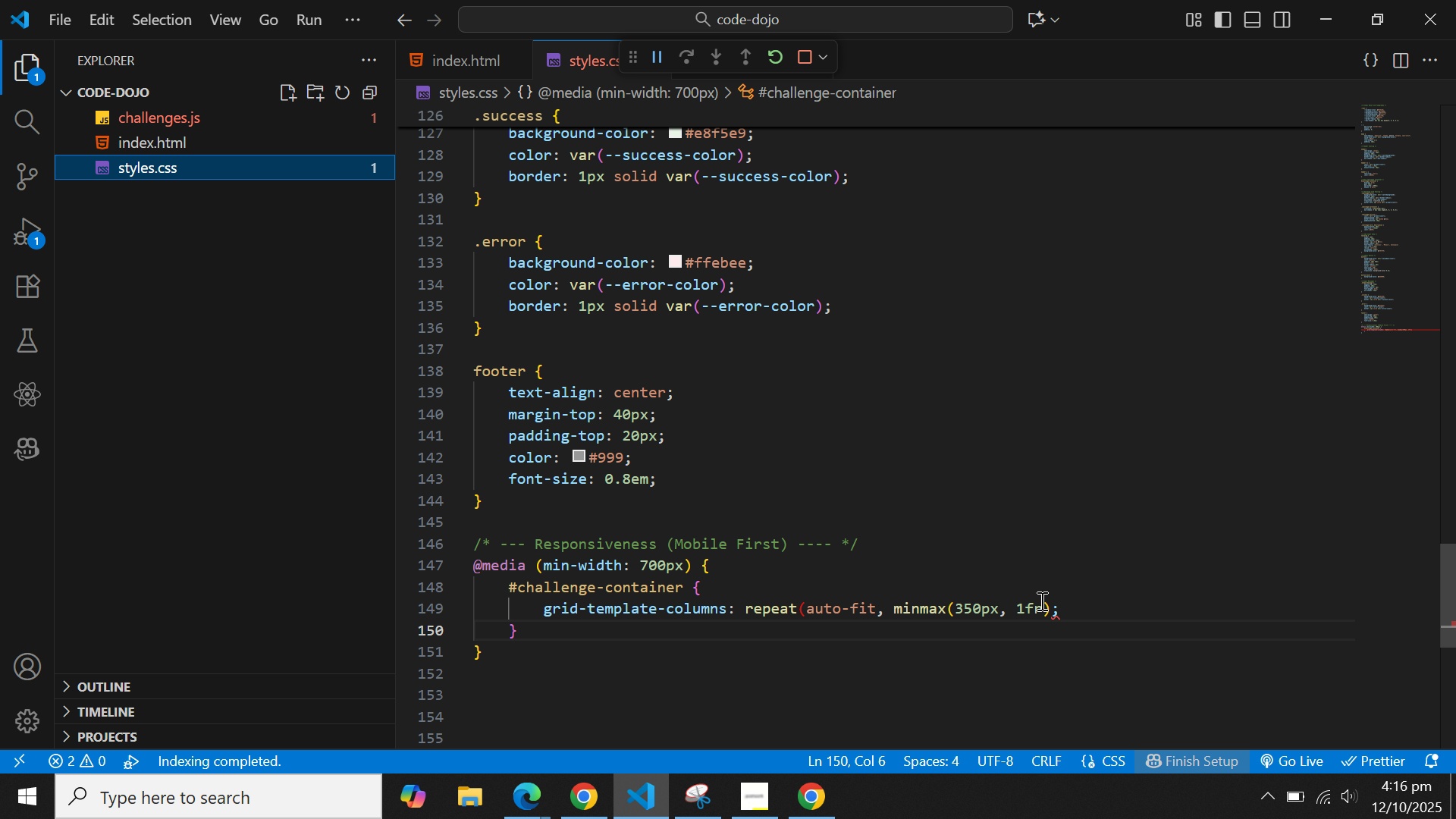 
wait(6.97)
 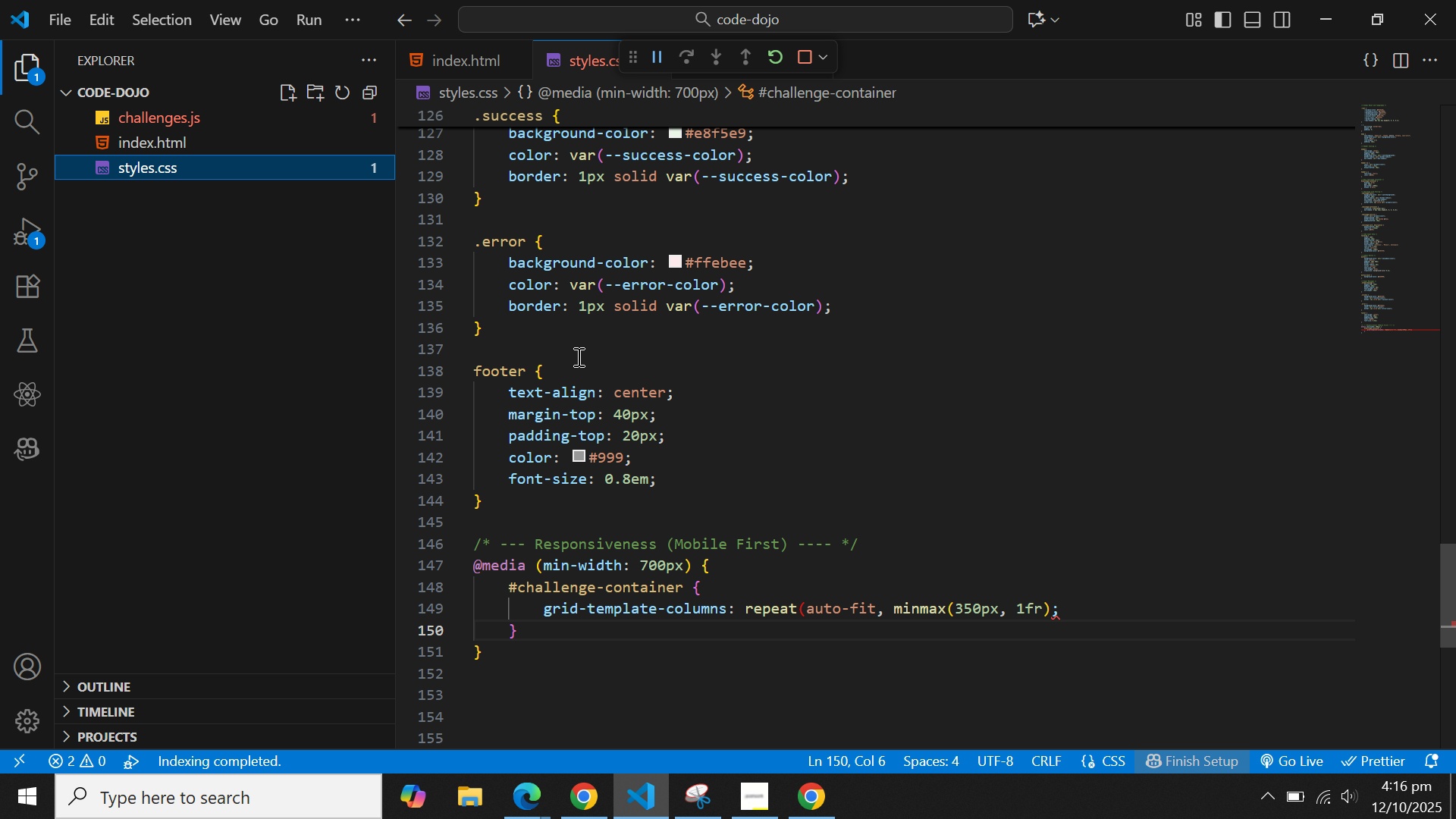 
left_click([1050, 614])
 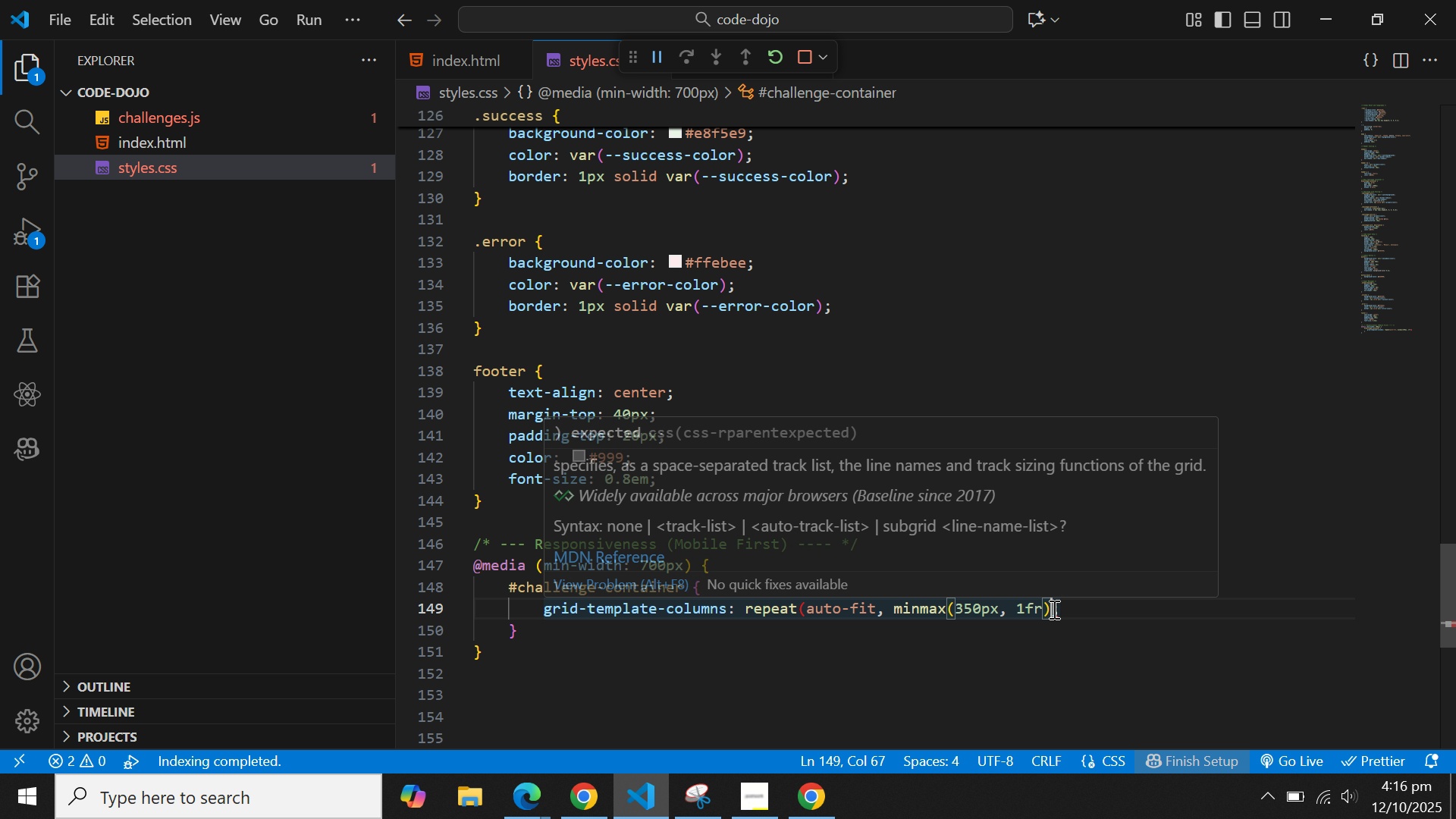 
left_click([1053, 609])
 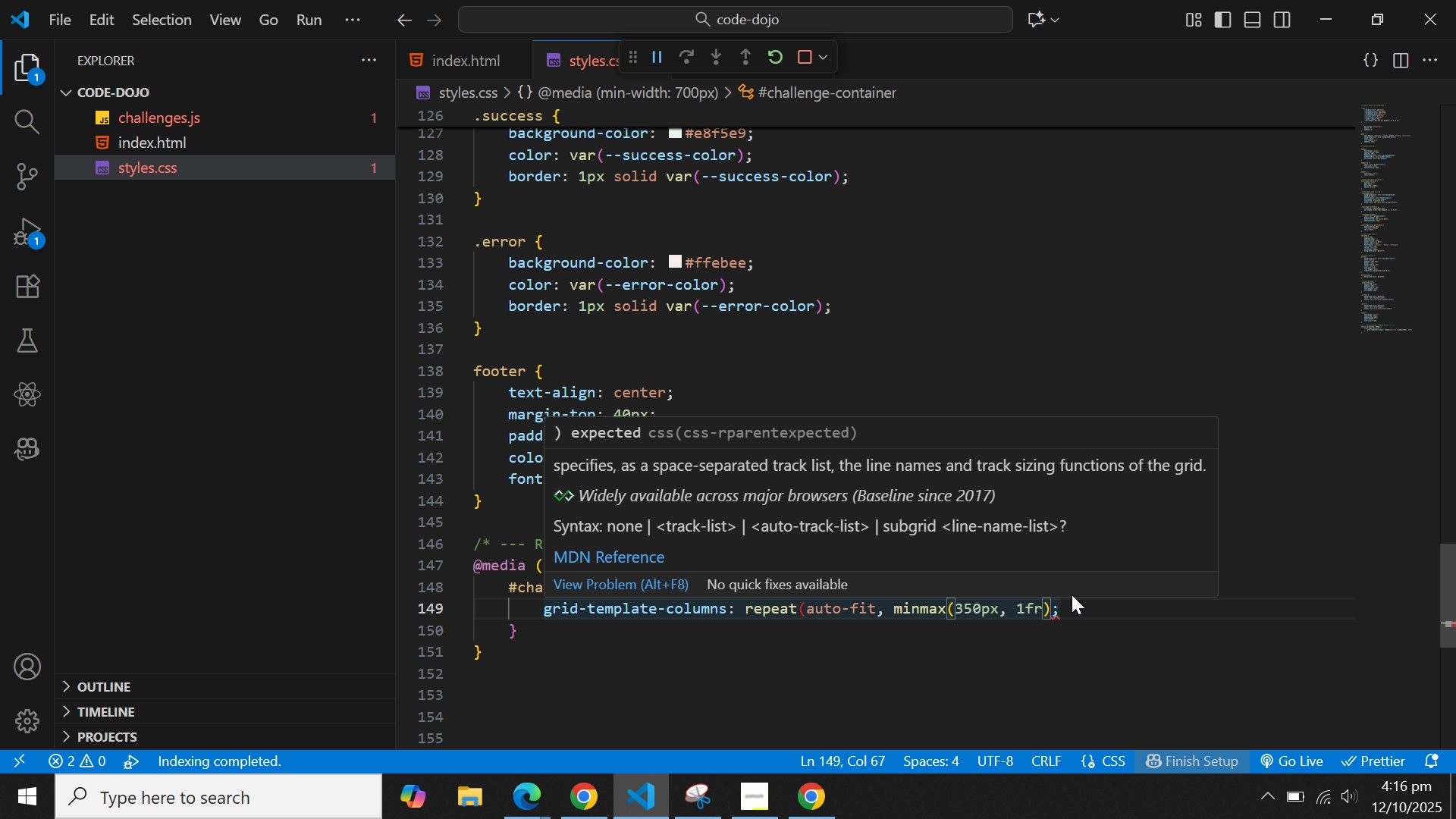 
hold_key(key=ShiftLeft, duration=0.34)
 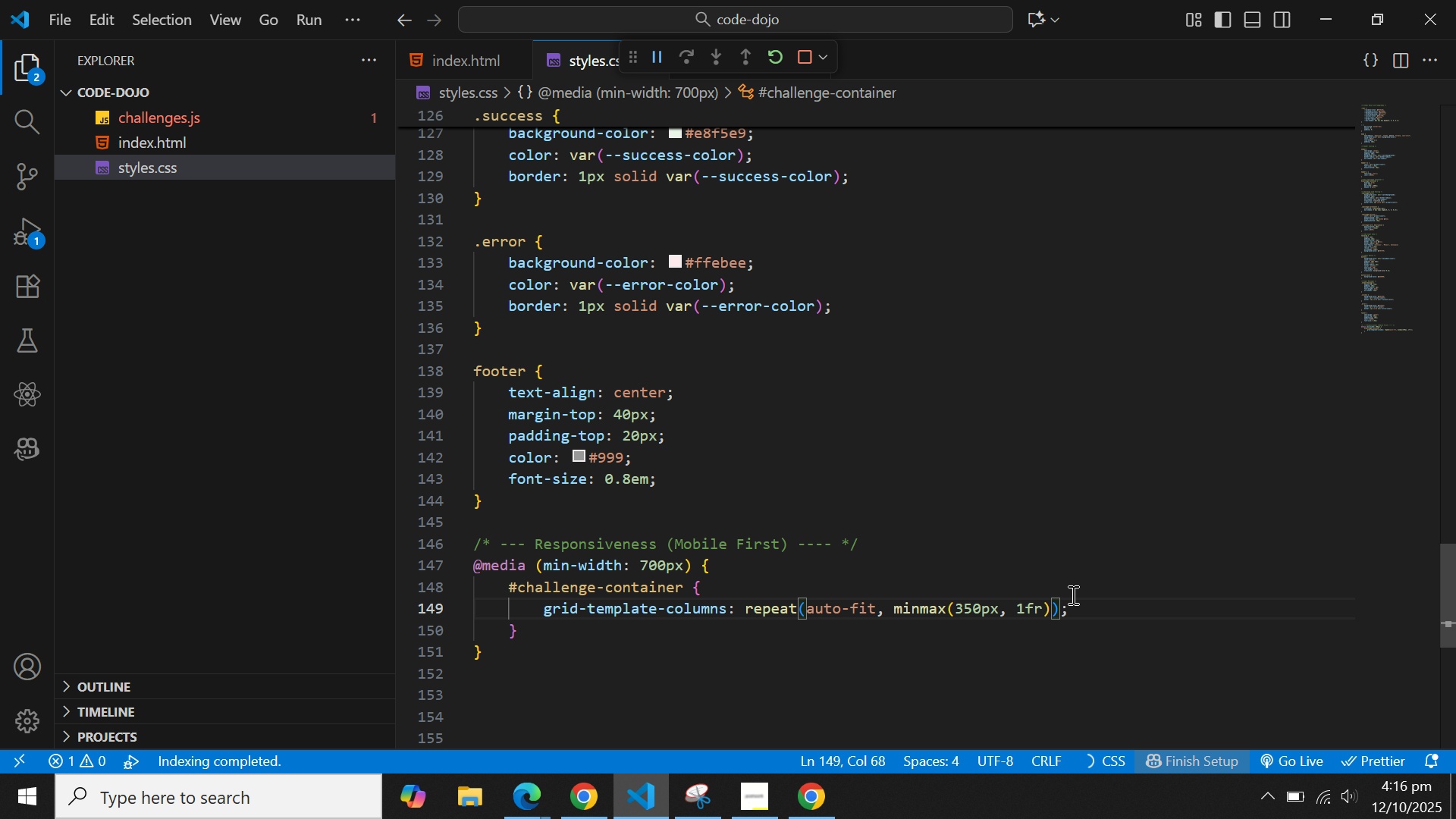 
key(0)
 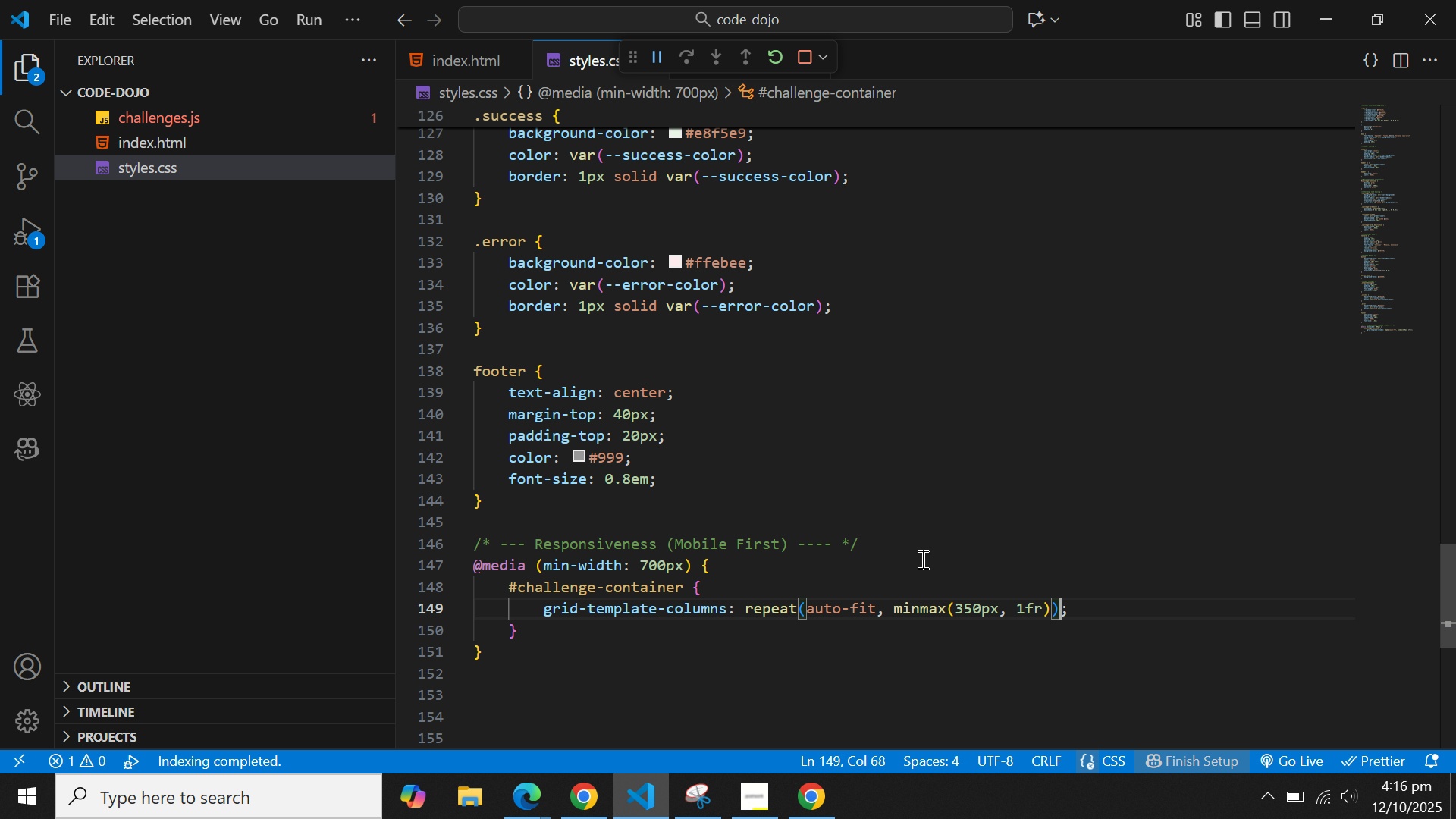 
left_click([916, 544])
 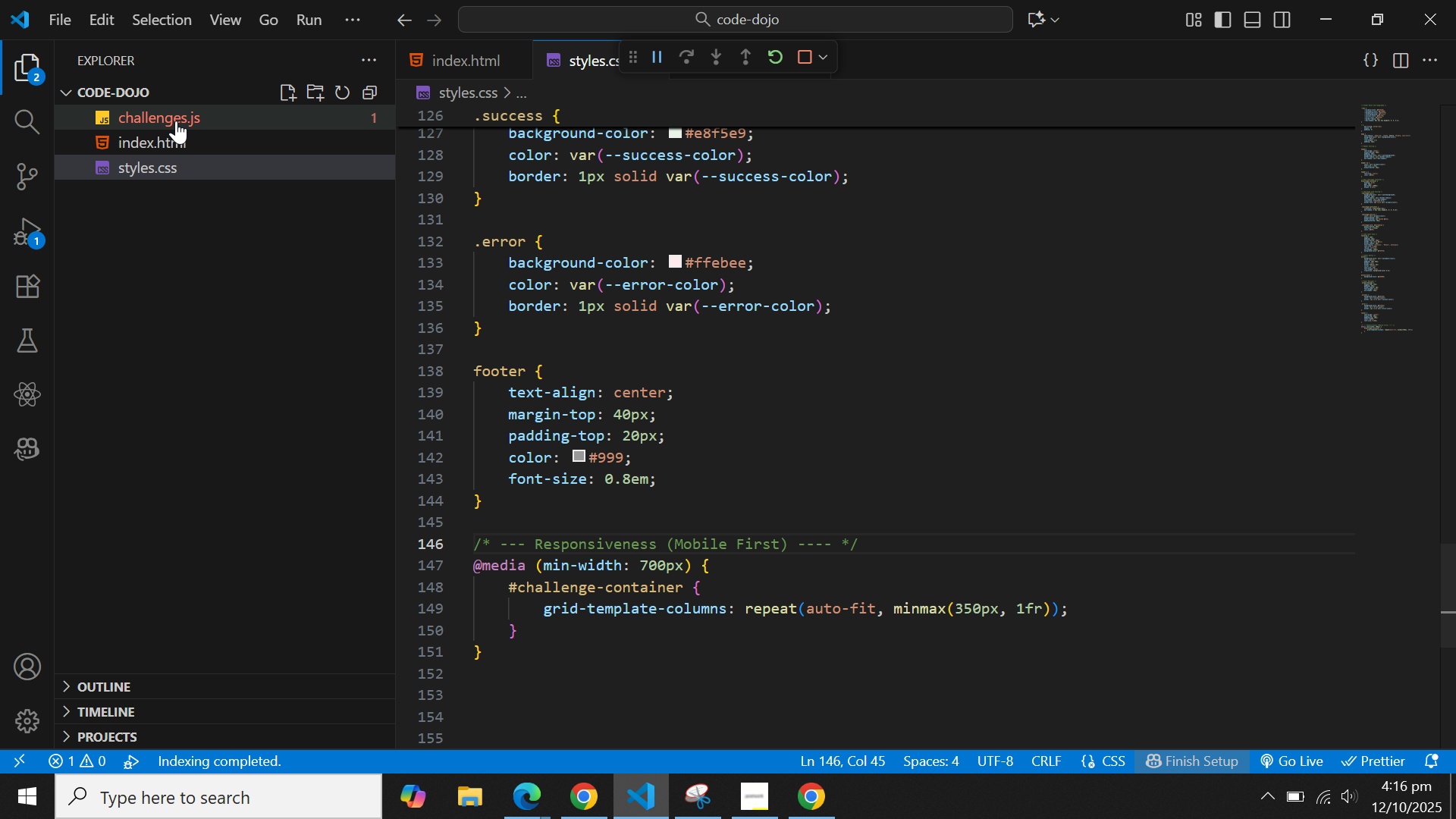 
left_click([178, 121])
 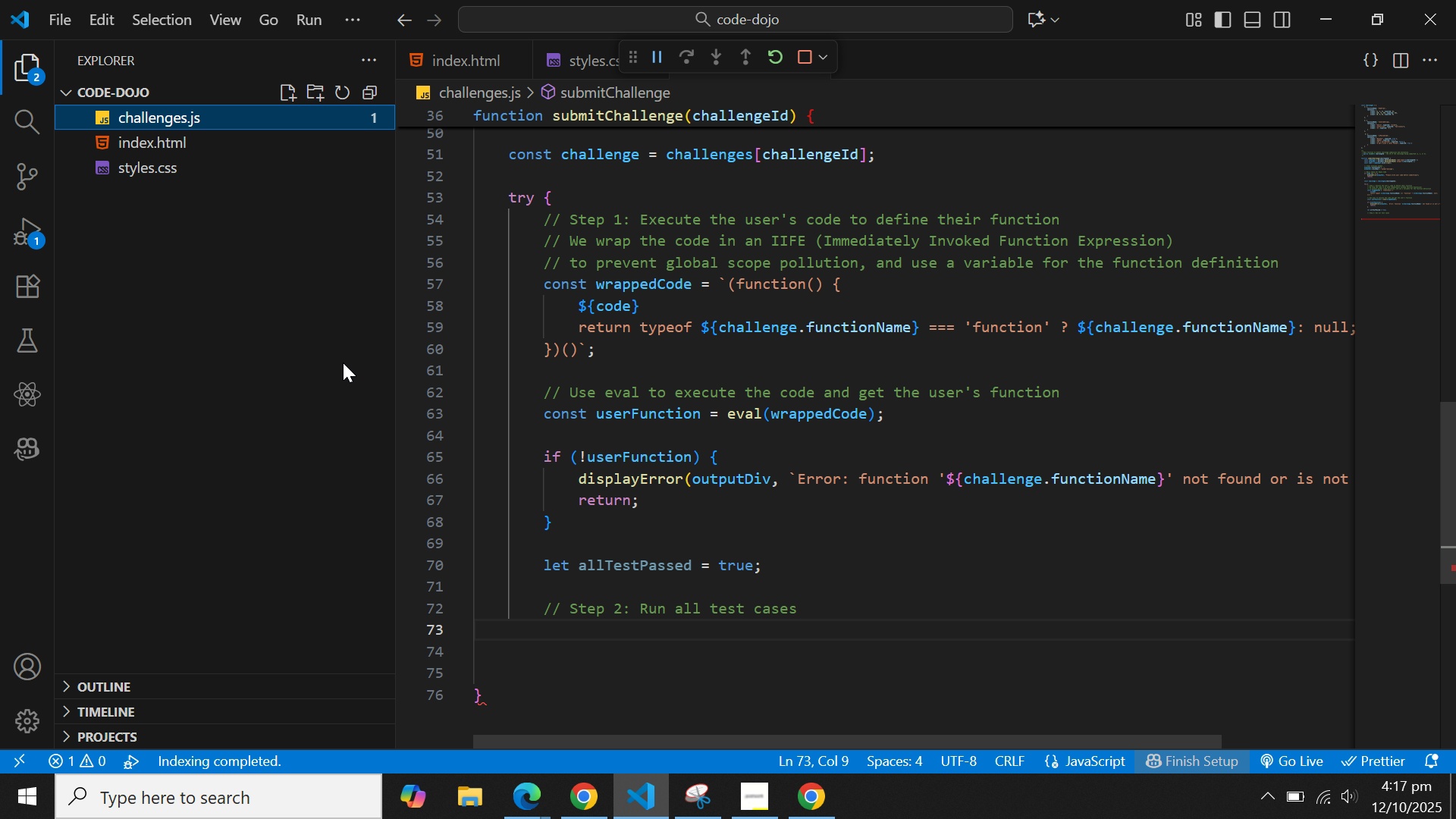 
scroll: coordinate [741, 420], scroll_direction: up, amount: 4.0
 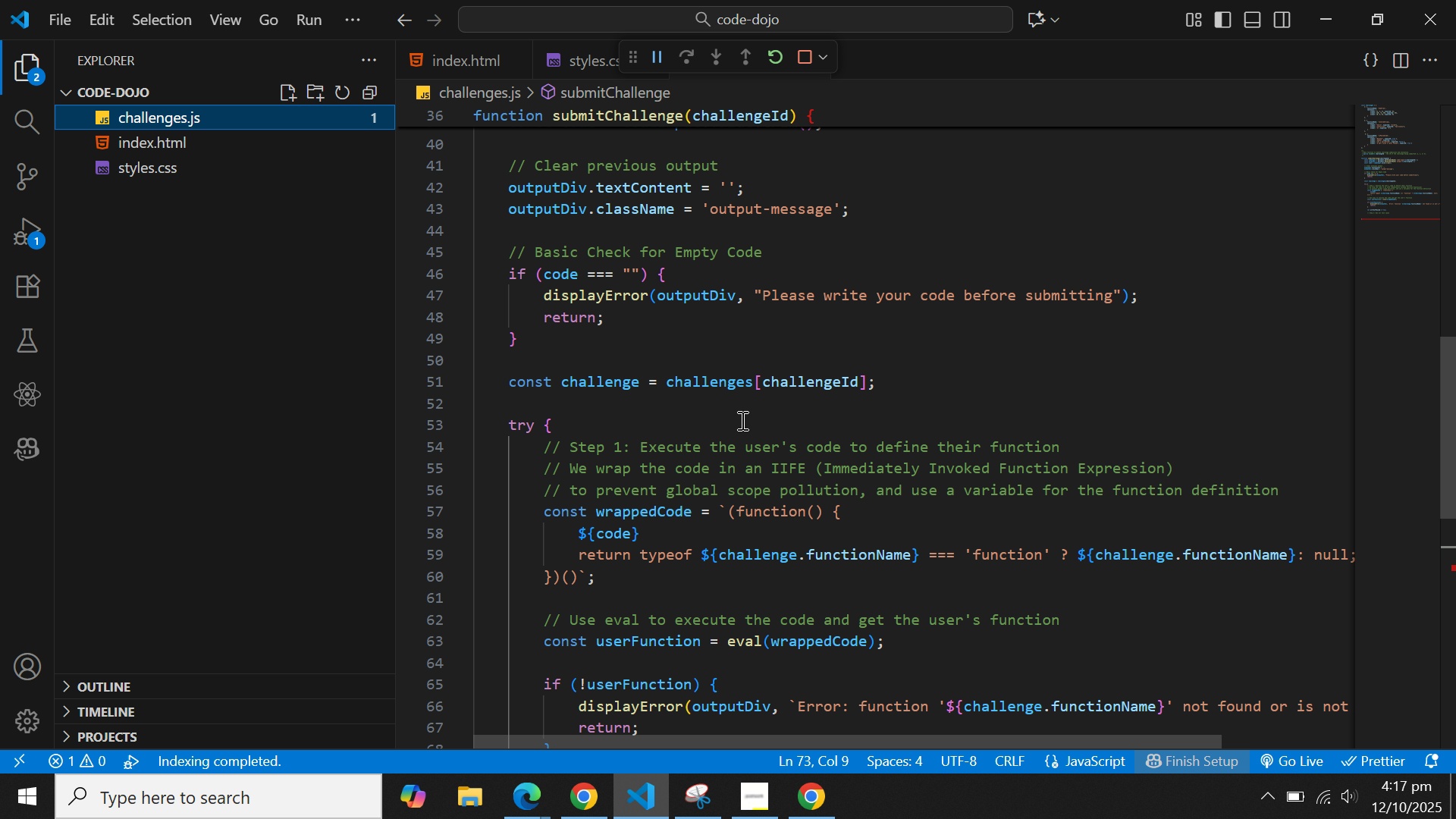 
scroll: coordinate [740, 419], scroll_direction: down, amount: 7.0
 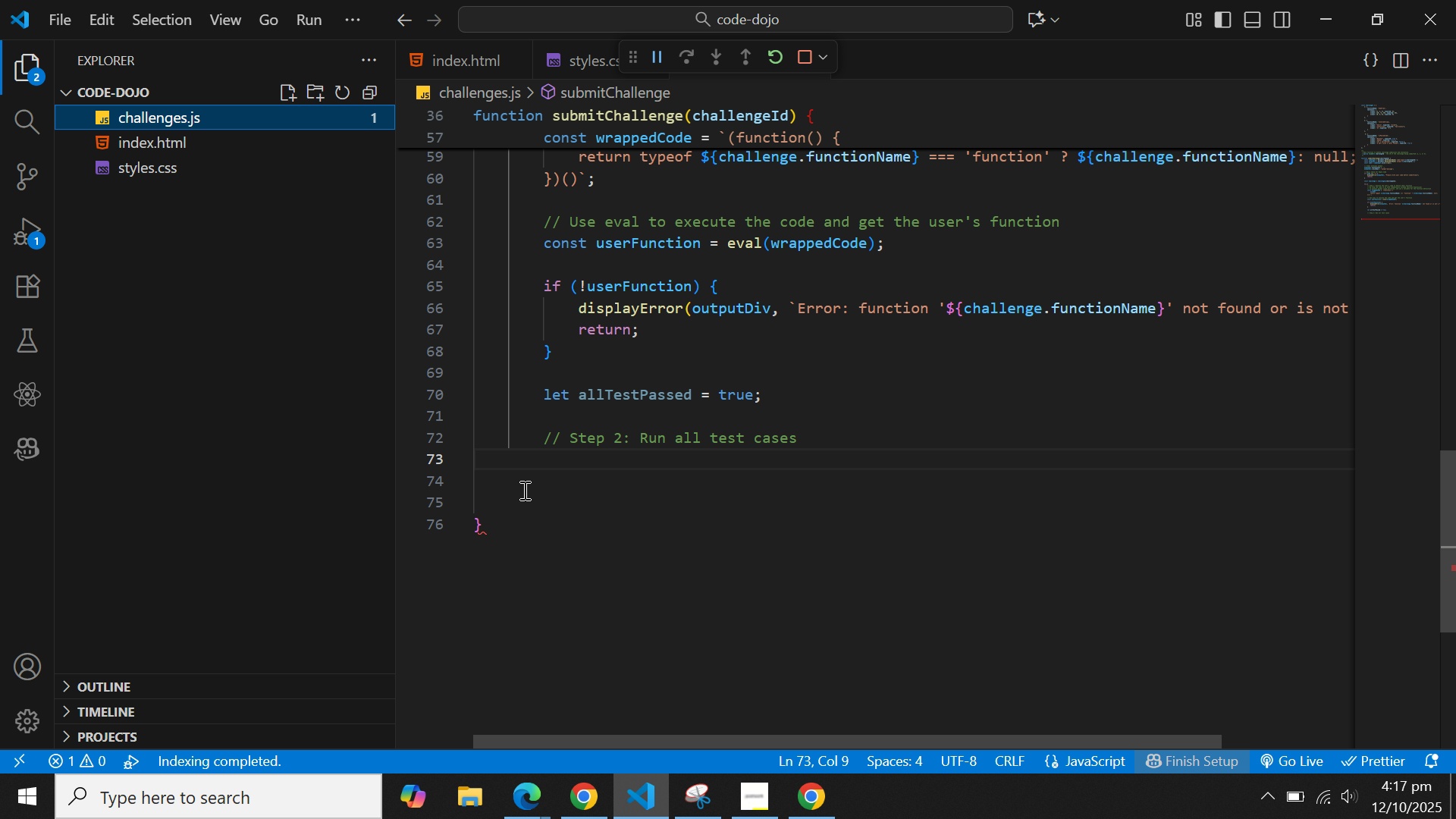 
left_click([522, 491])
 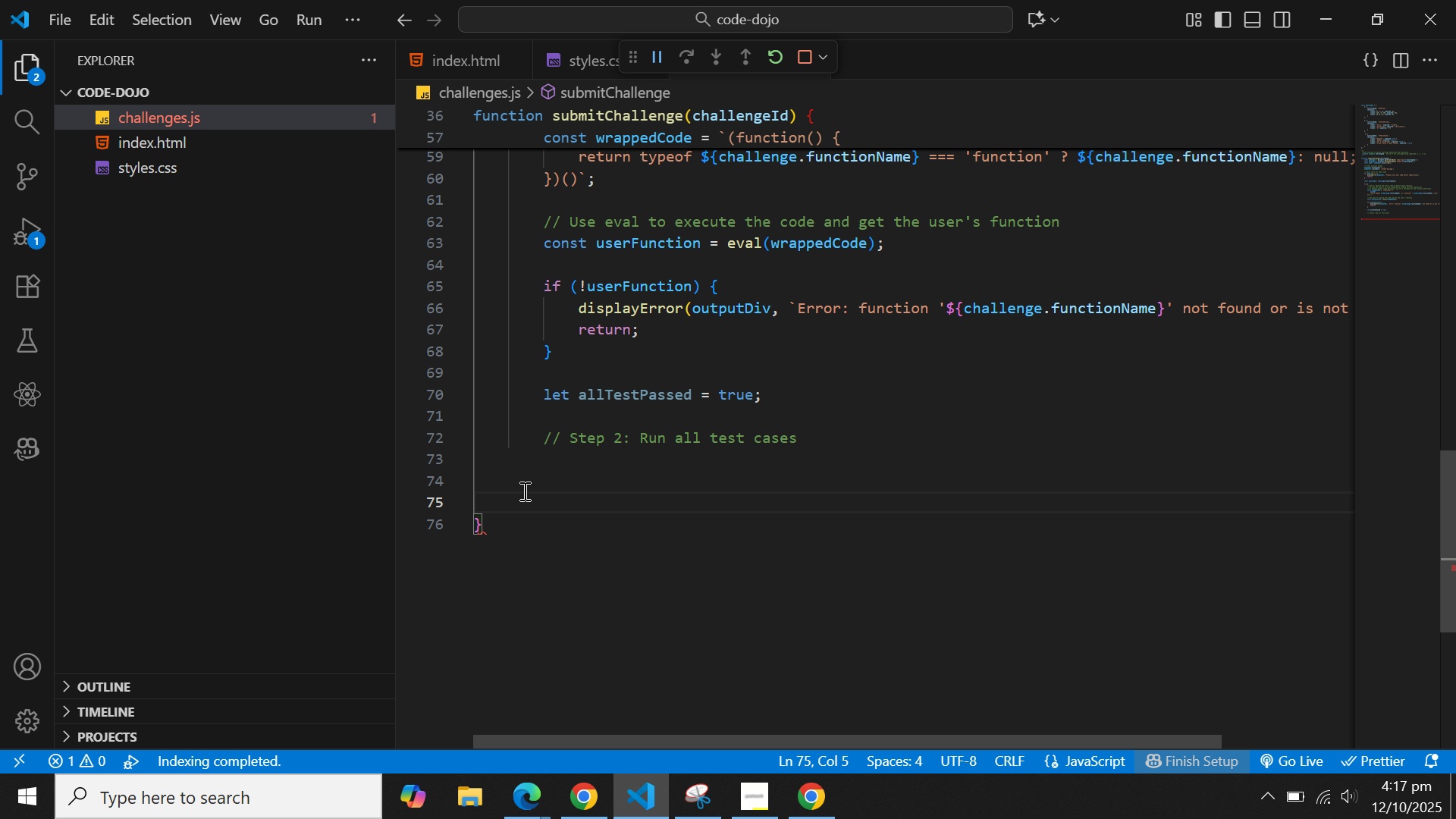 
key(Shift+BracketRight)
 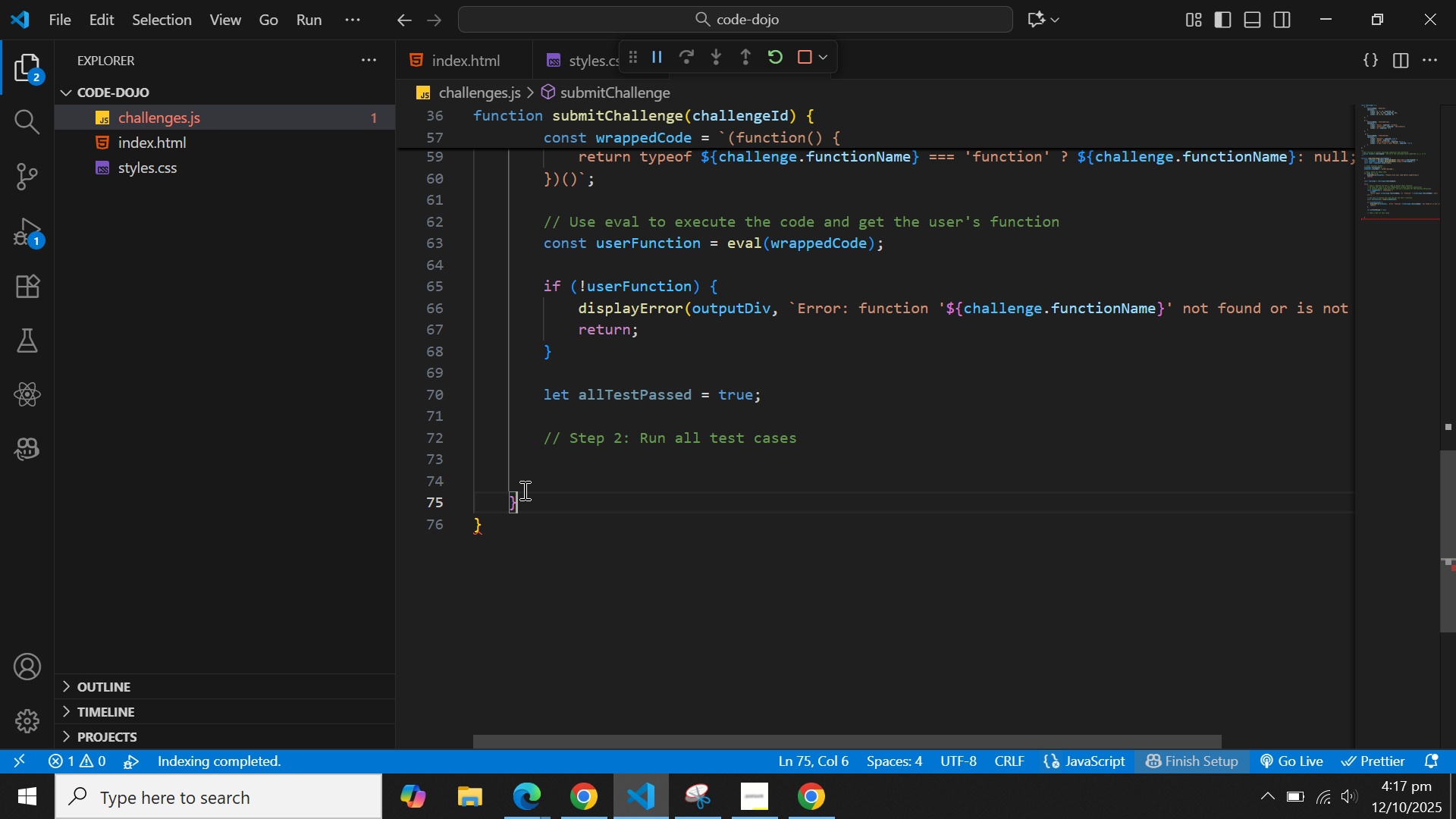 
left_click([601, 614])
 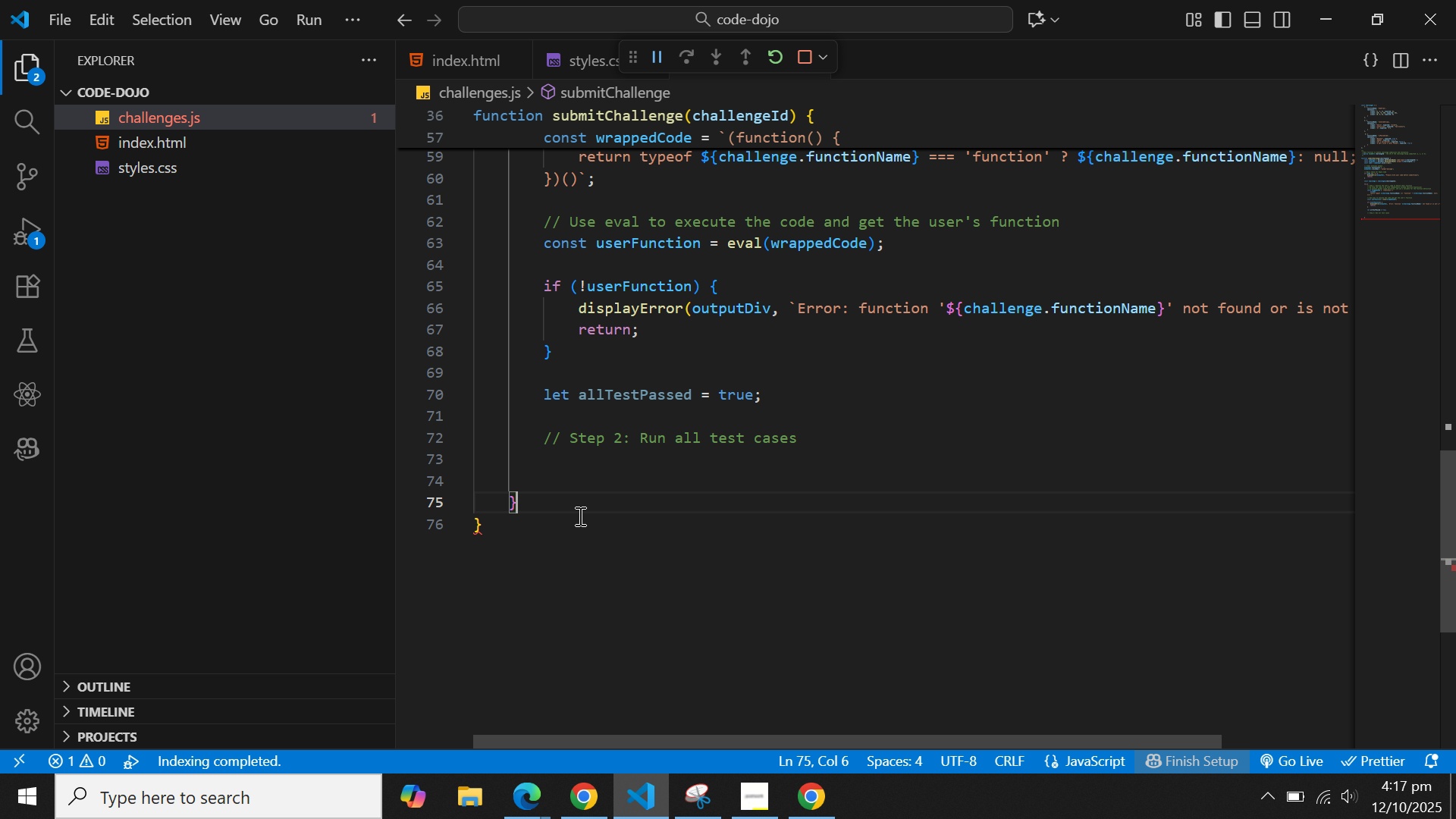 
key(Backspace)
 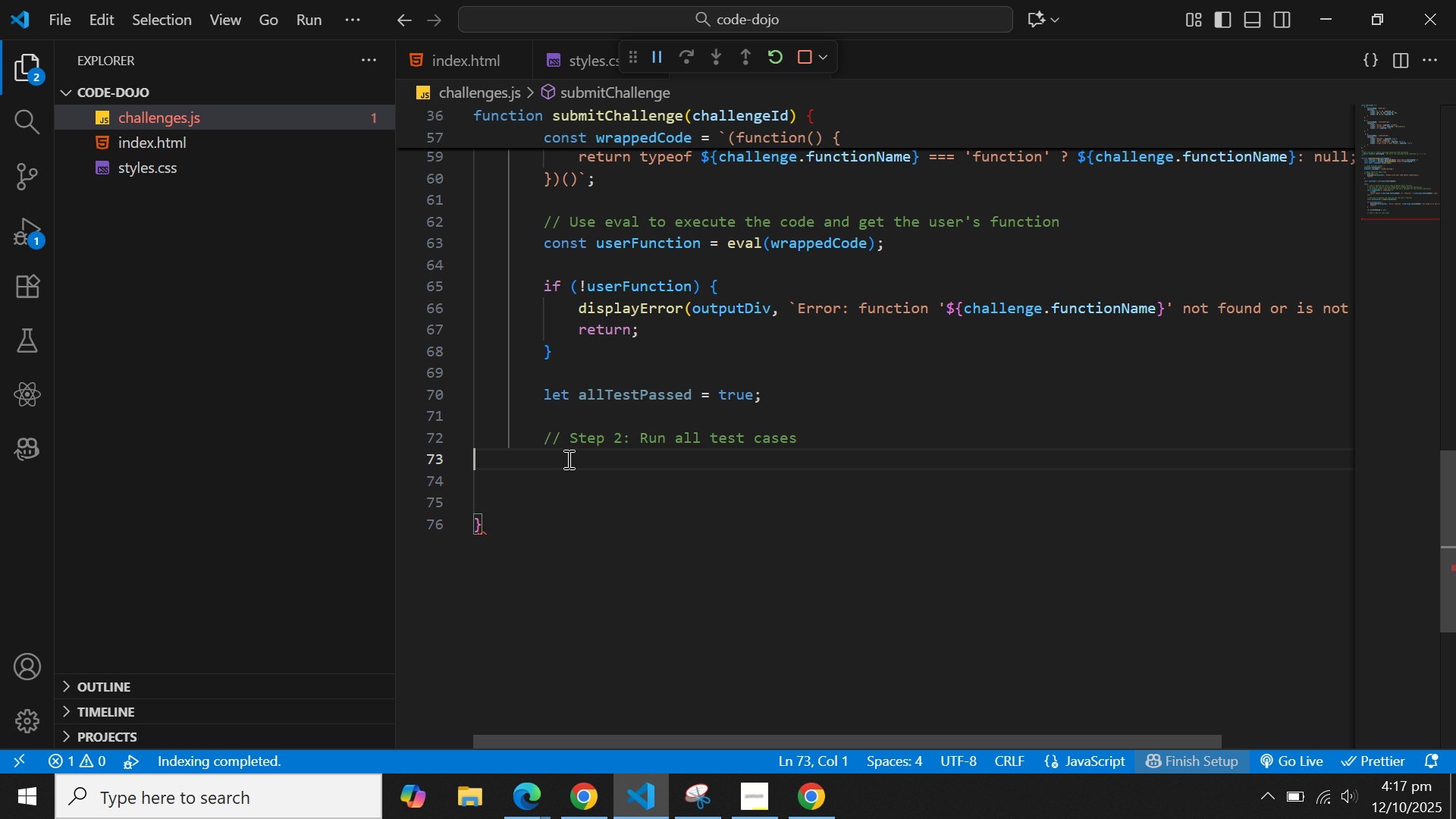 
left_click([558, 460])
 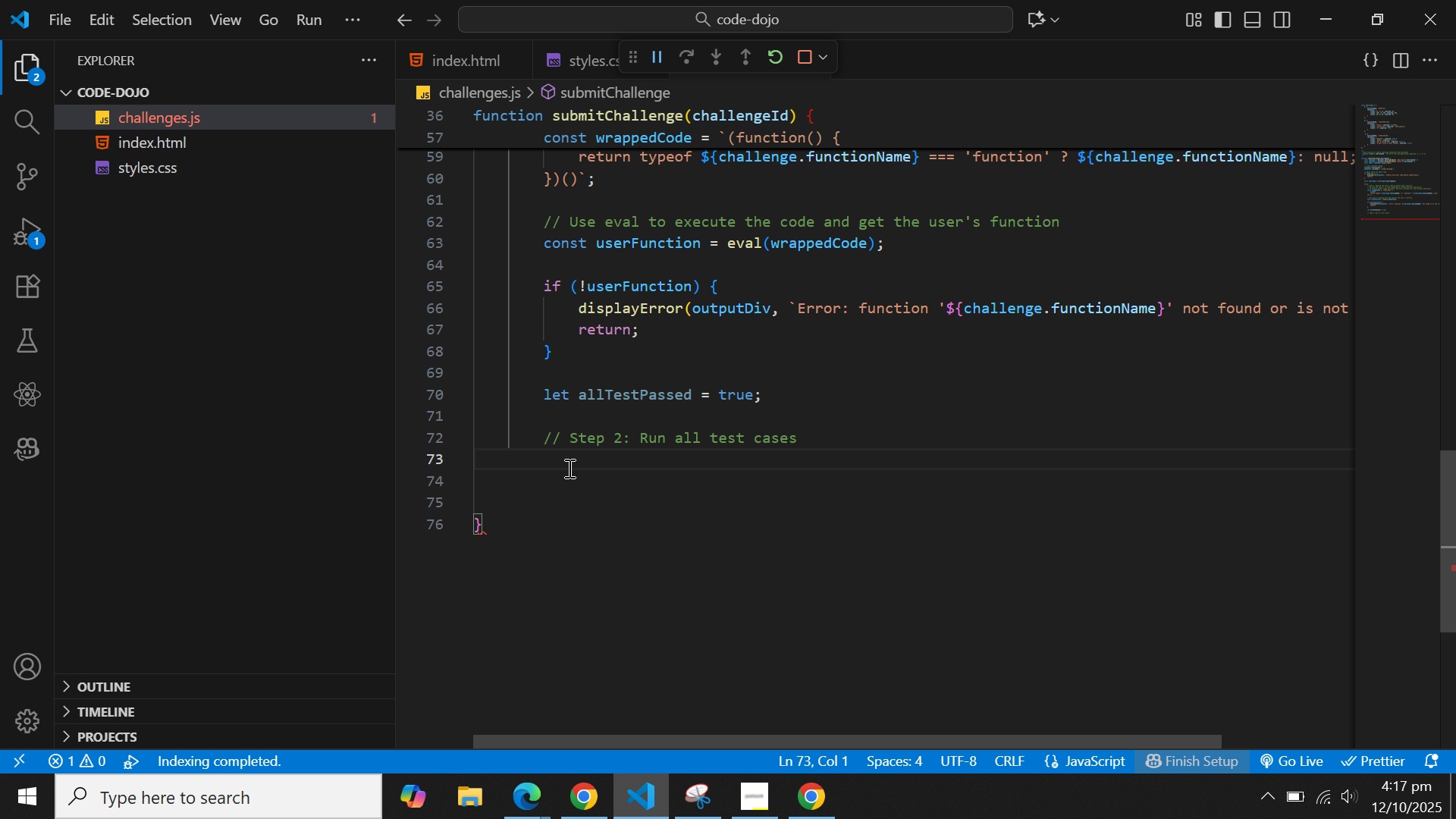 
key(Tab)
 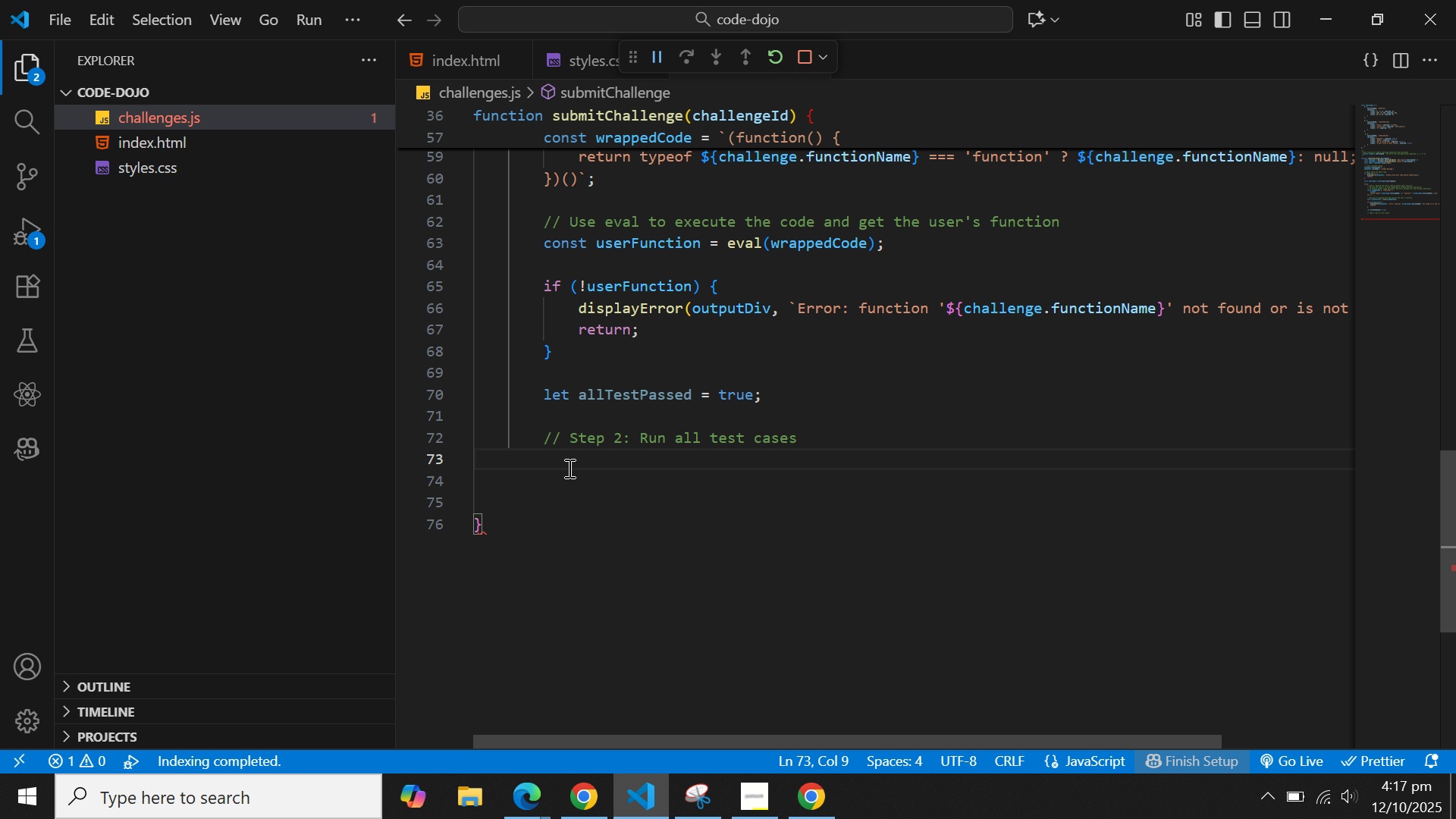 
wait(5.84)
 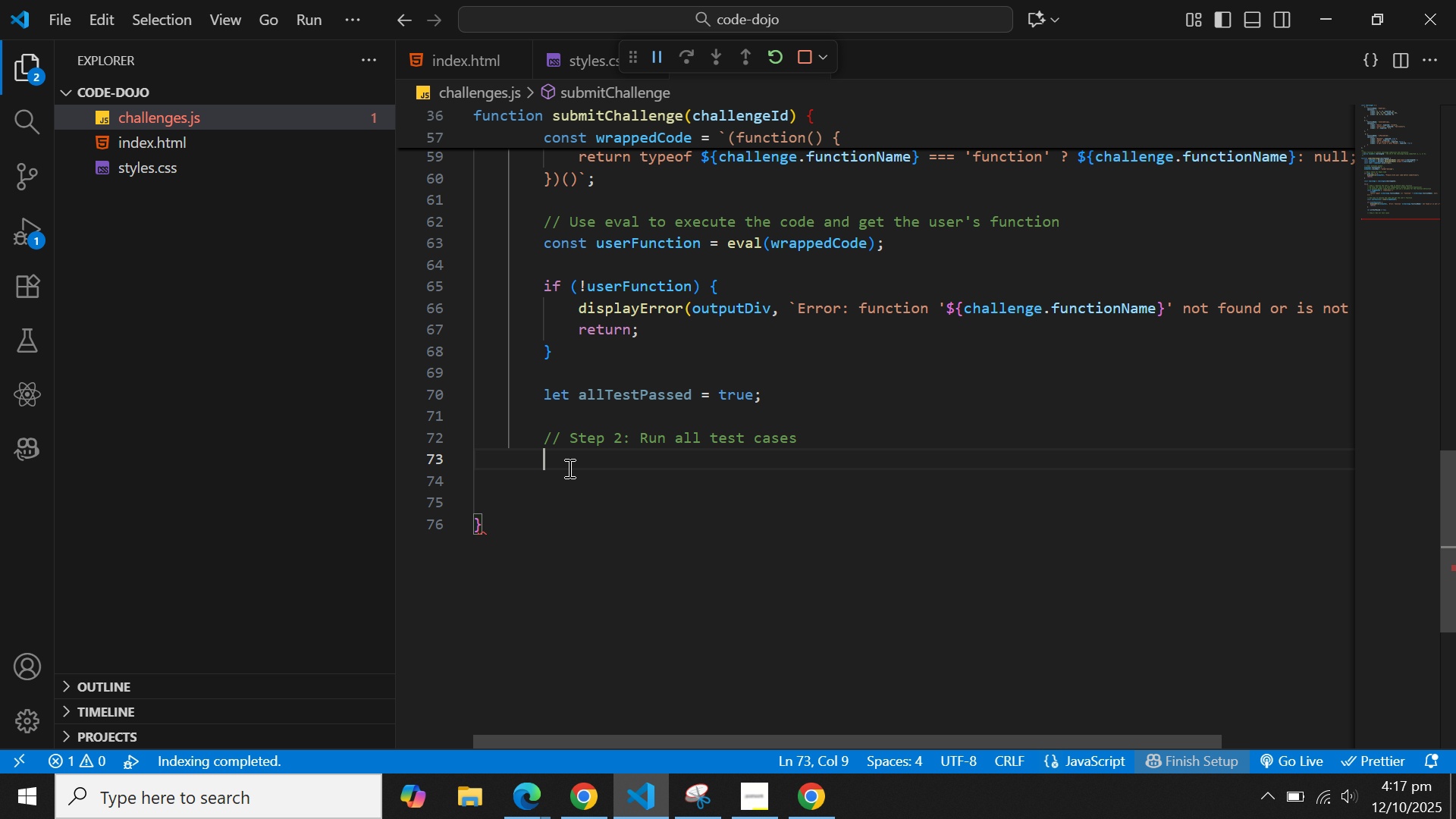 
type(for (cons)
 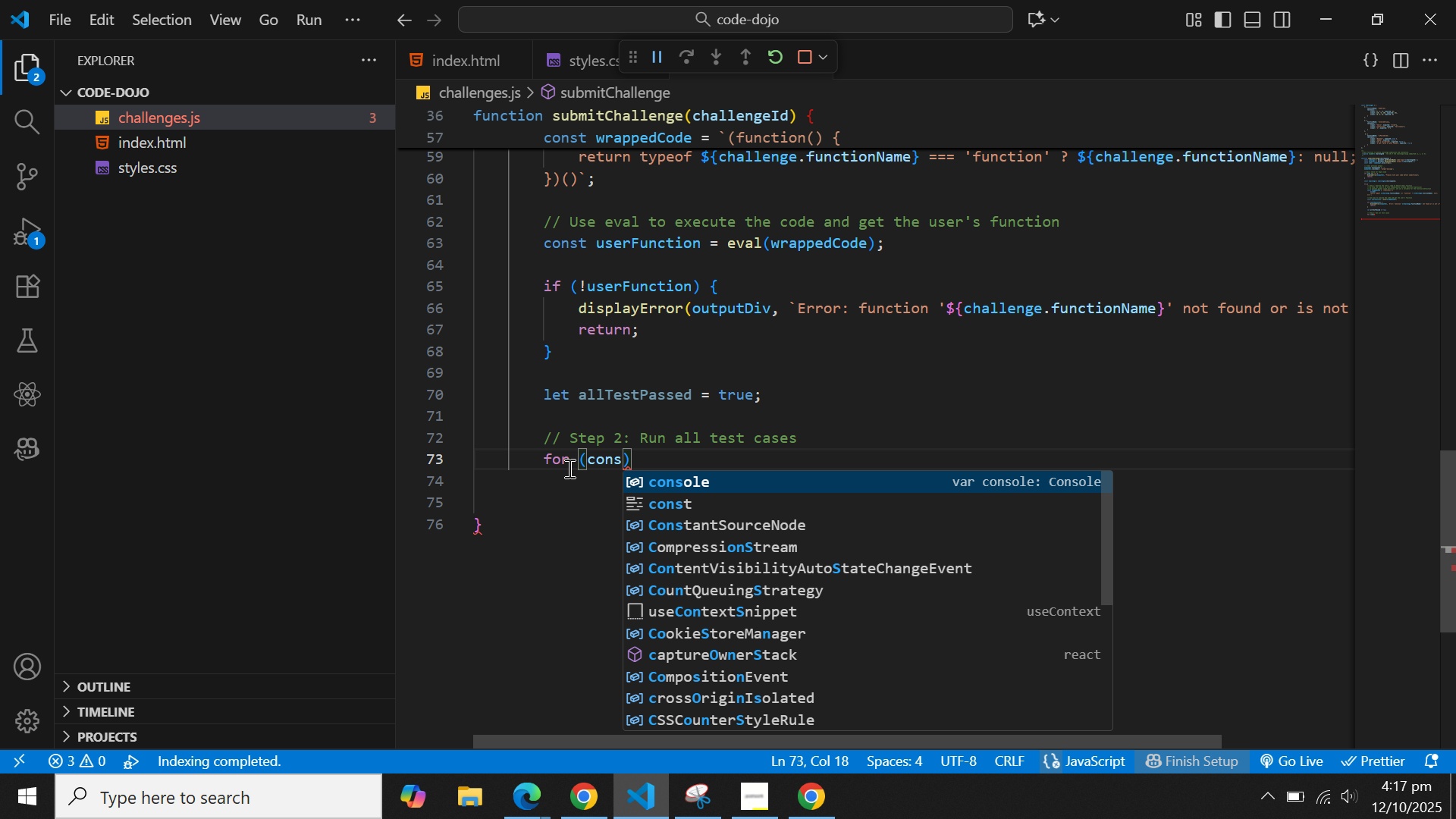 
key(ArrowDown)
 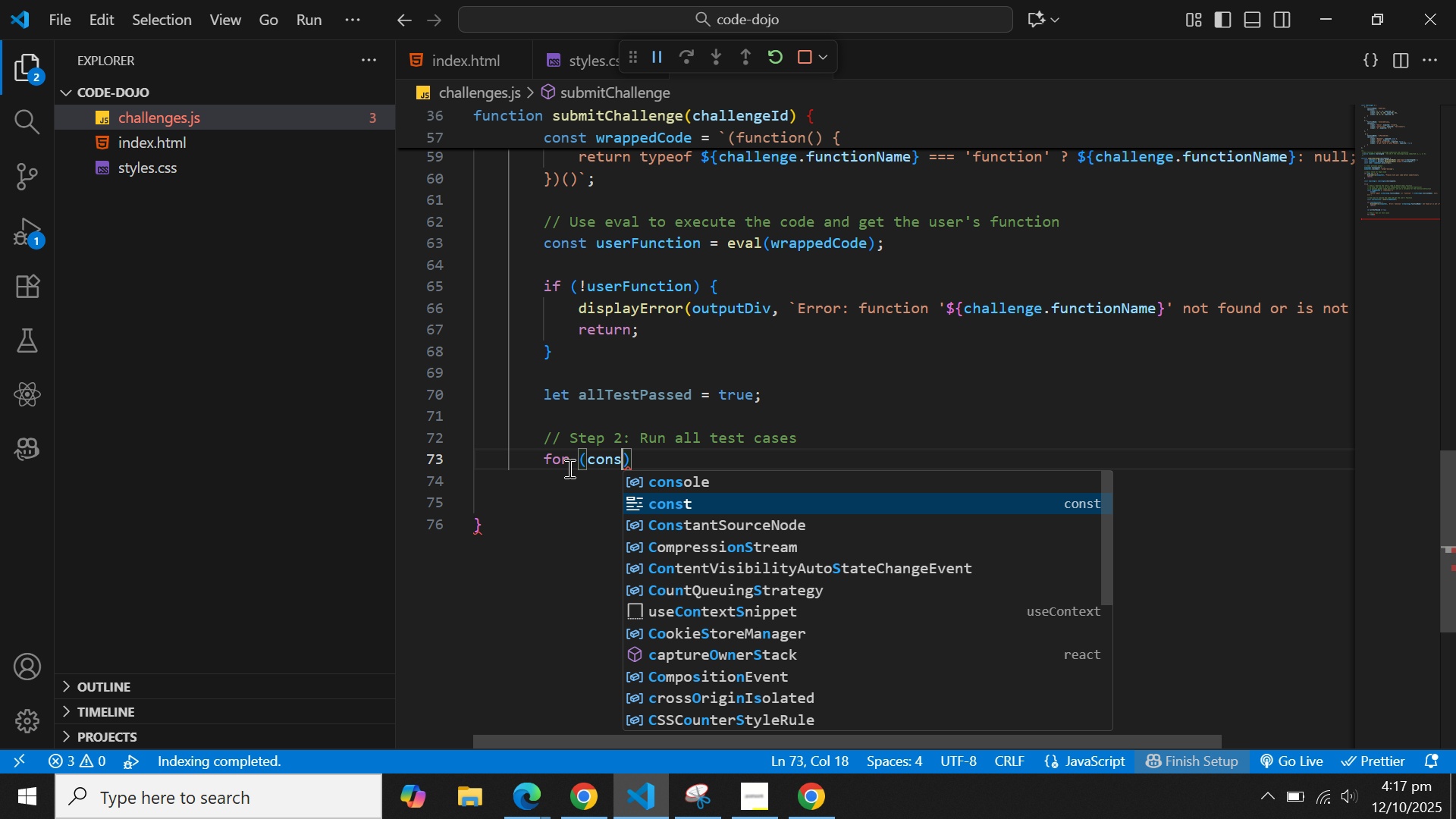 
key(Enter)
 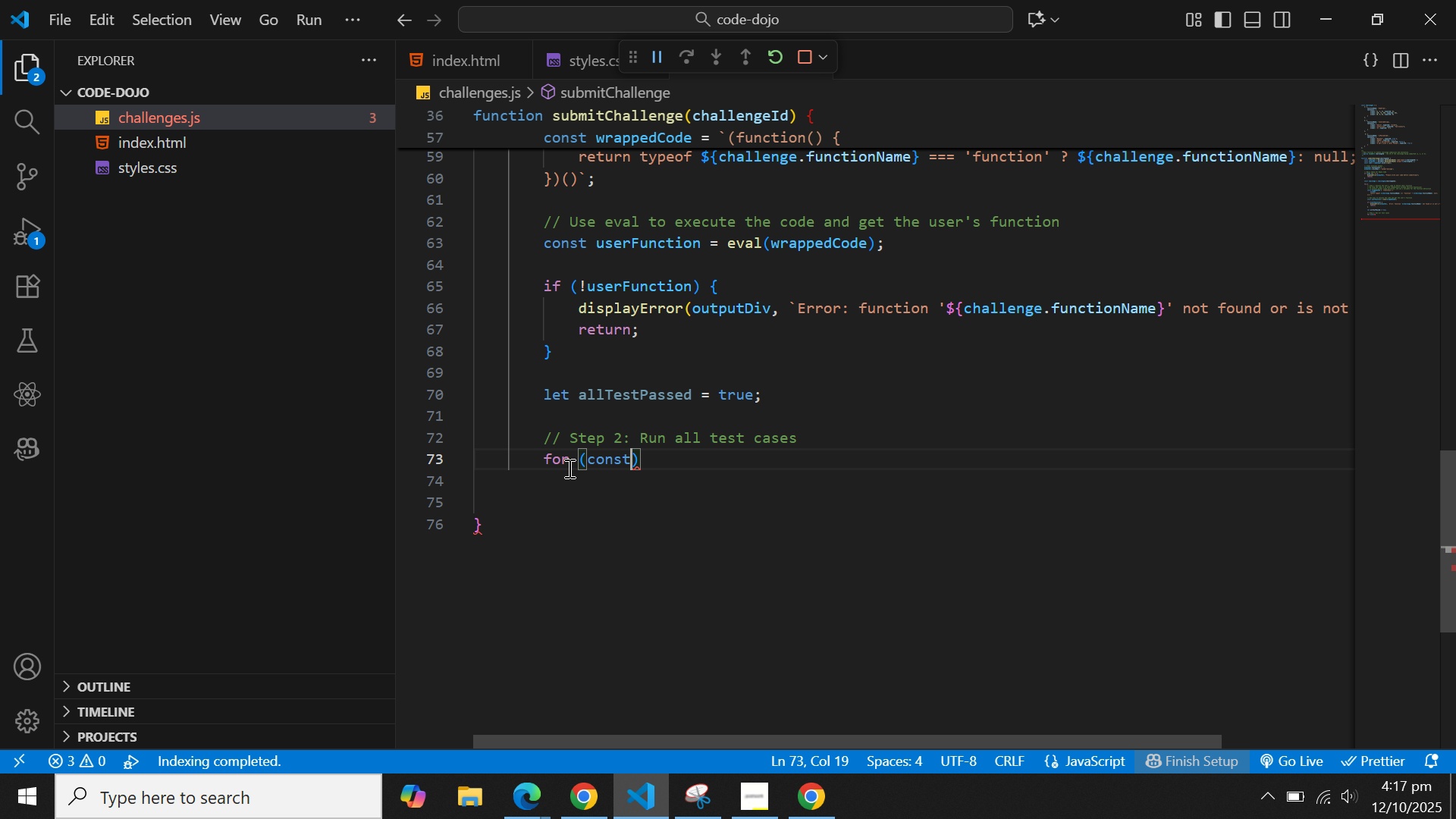 
type( text)
key(Backspace)
key(Backspace)
type(st of cha)
 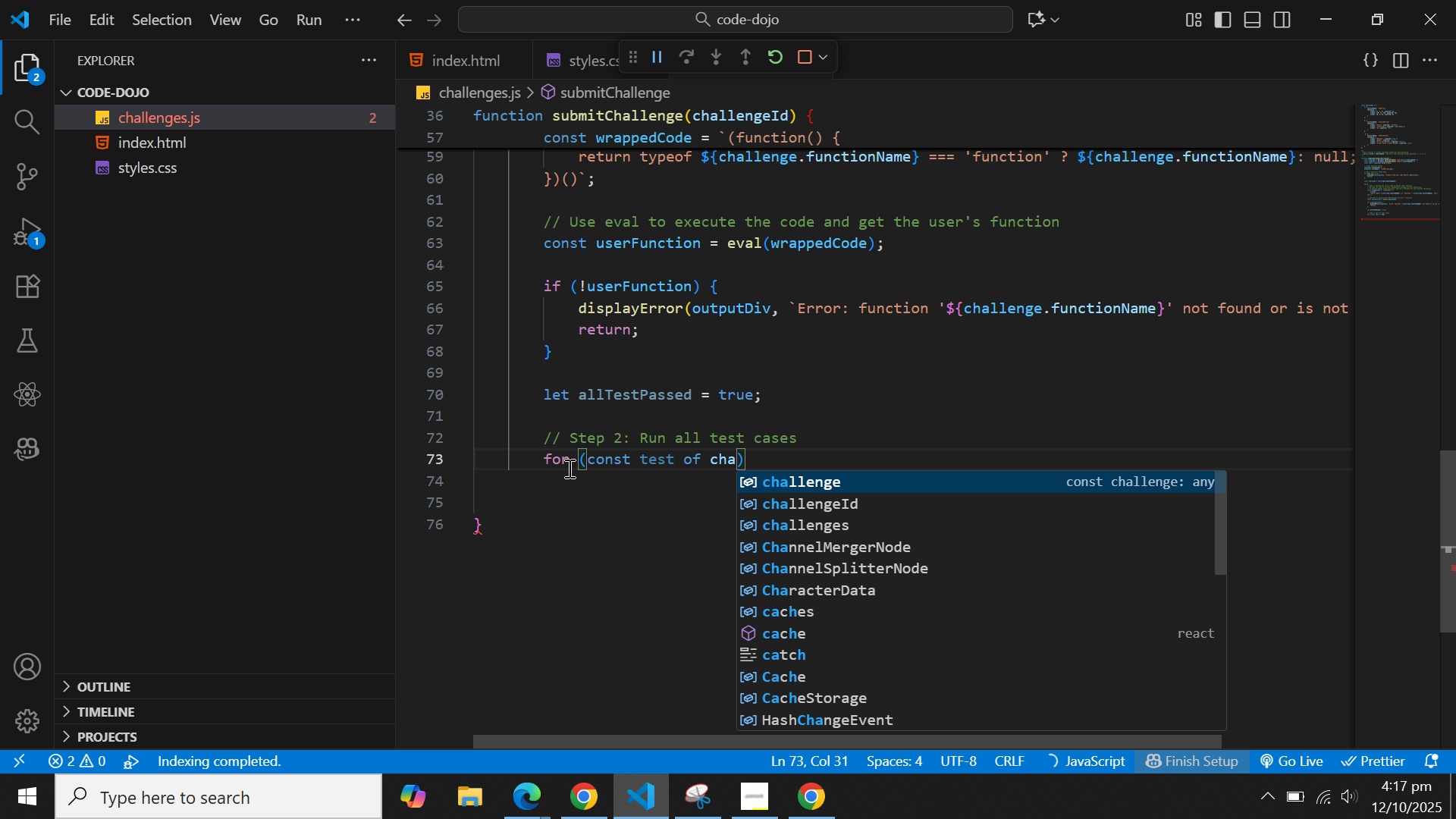 
key(Enter)
 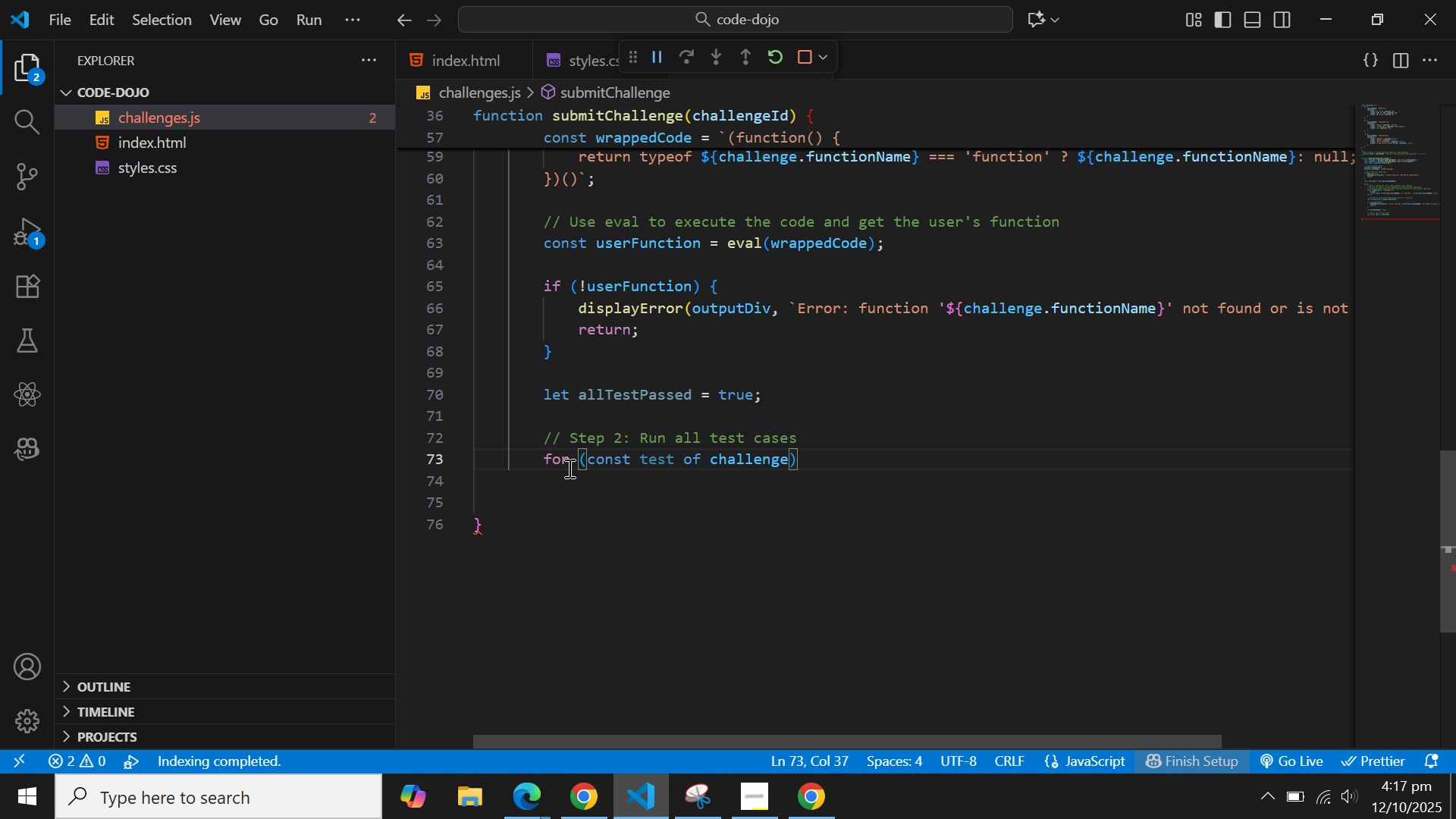 
type(.te)
 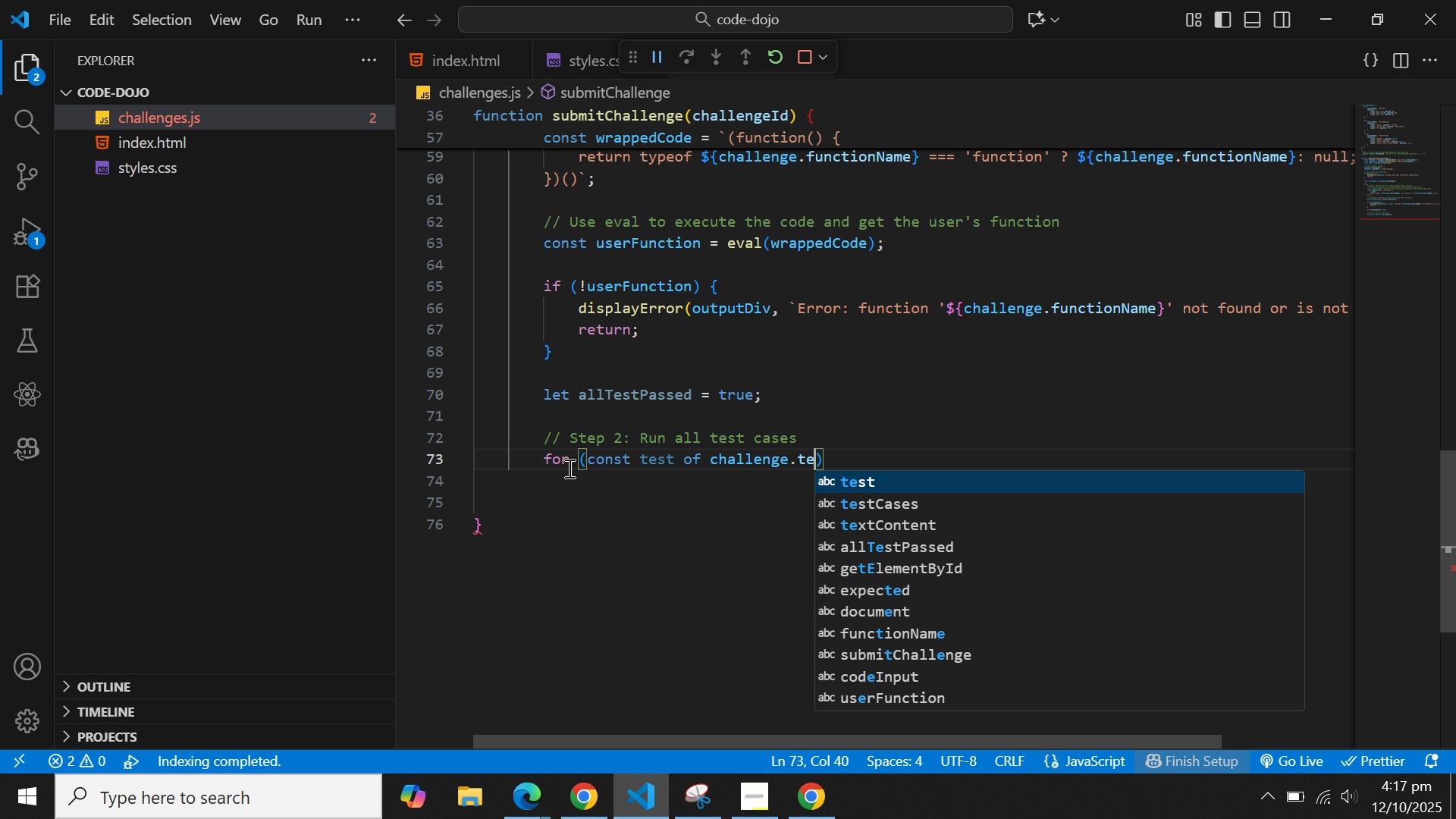 
key(ArrowDown)
 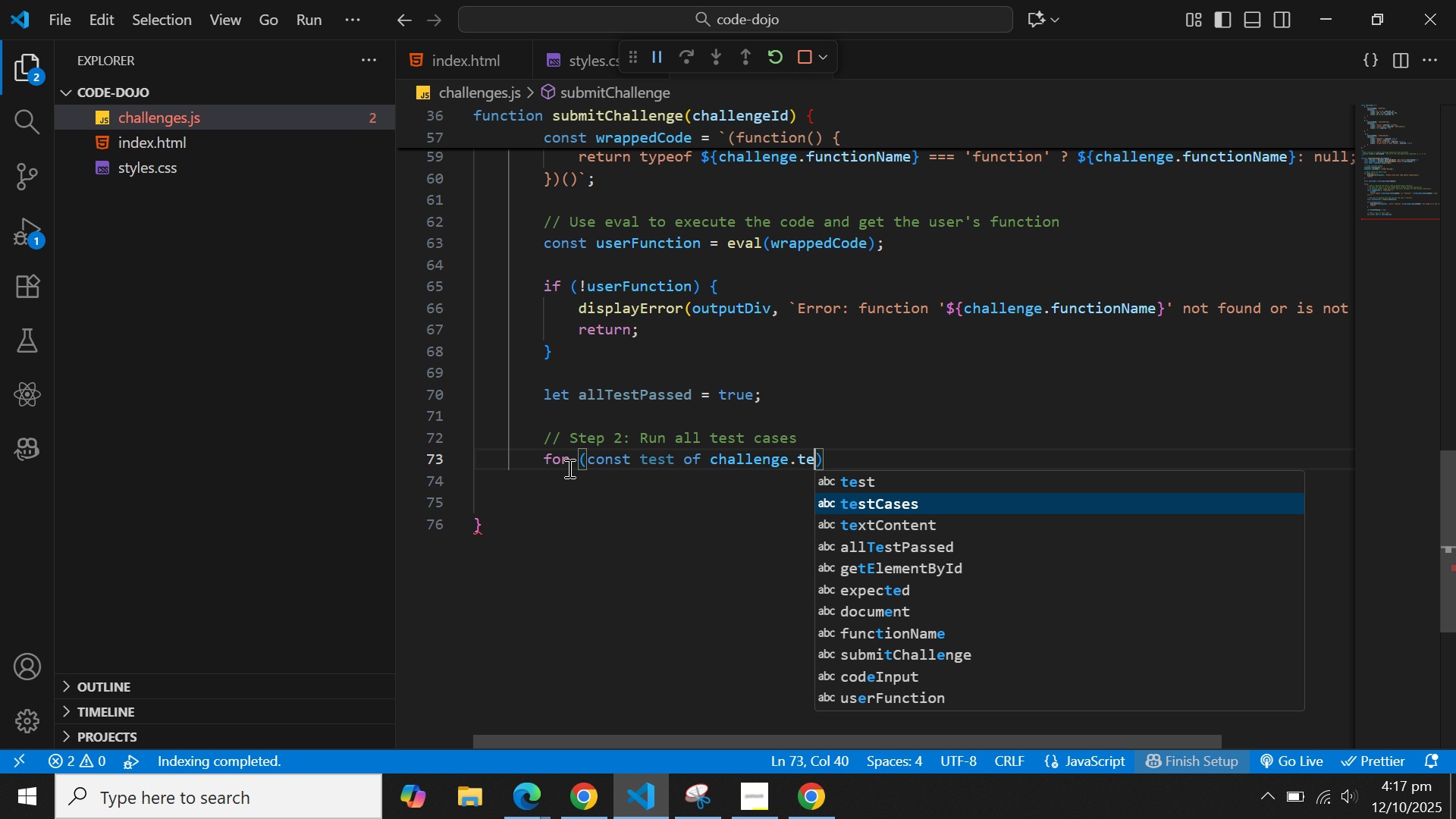 
key(Enter)
 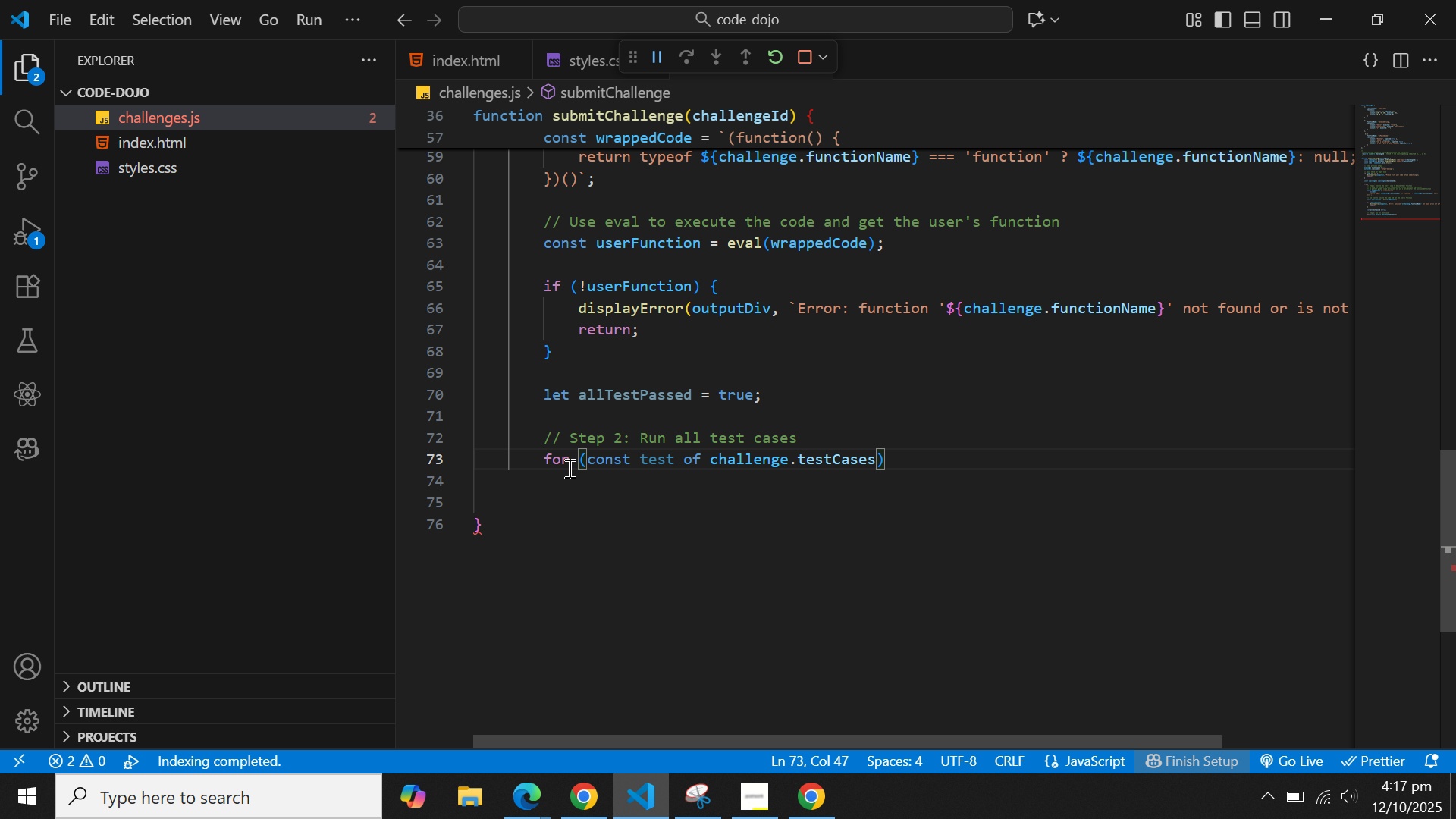 
key(ArrowRight)
 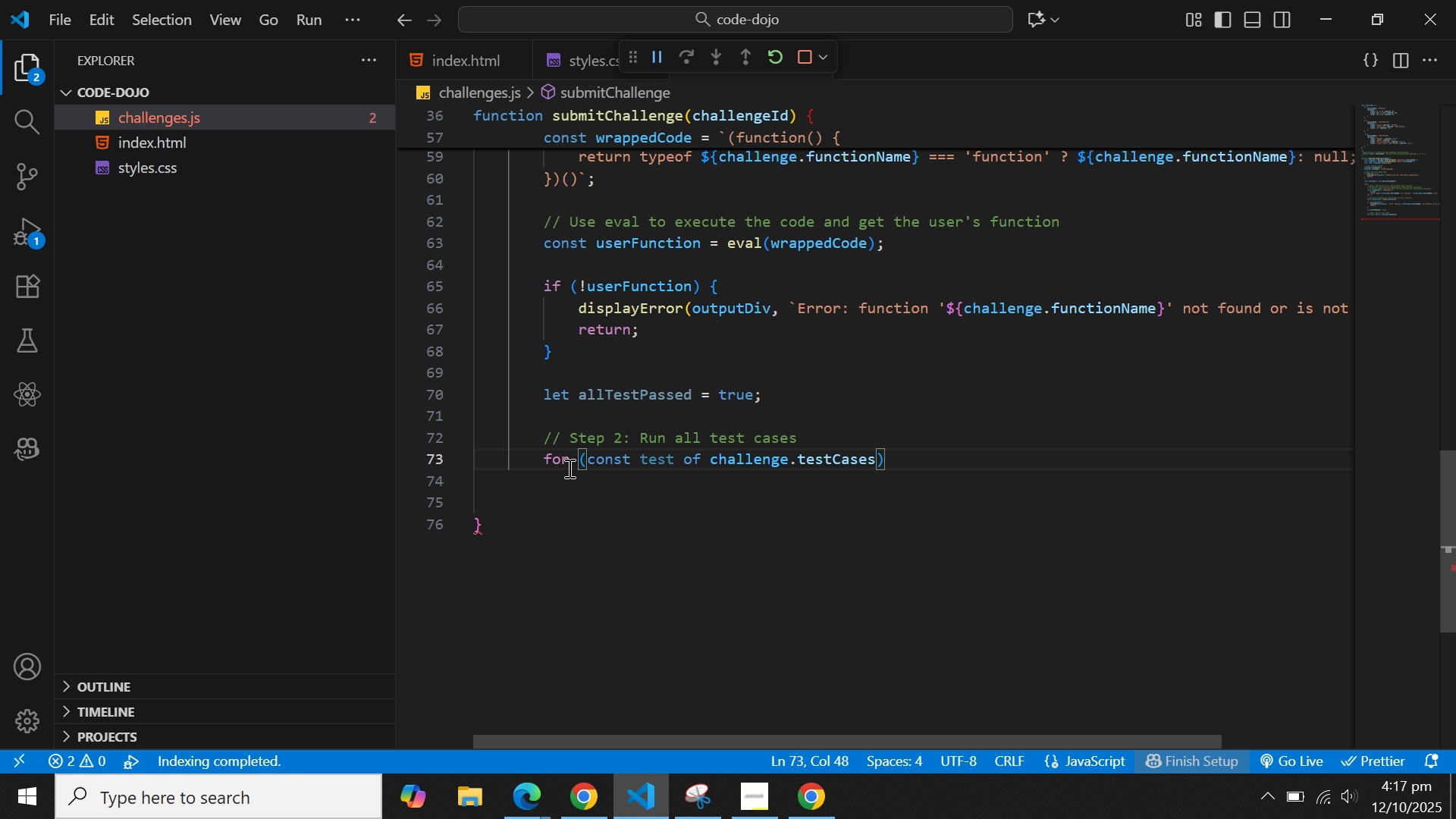 
key(Space)
 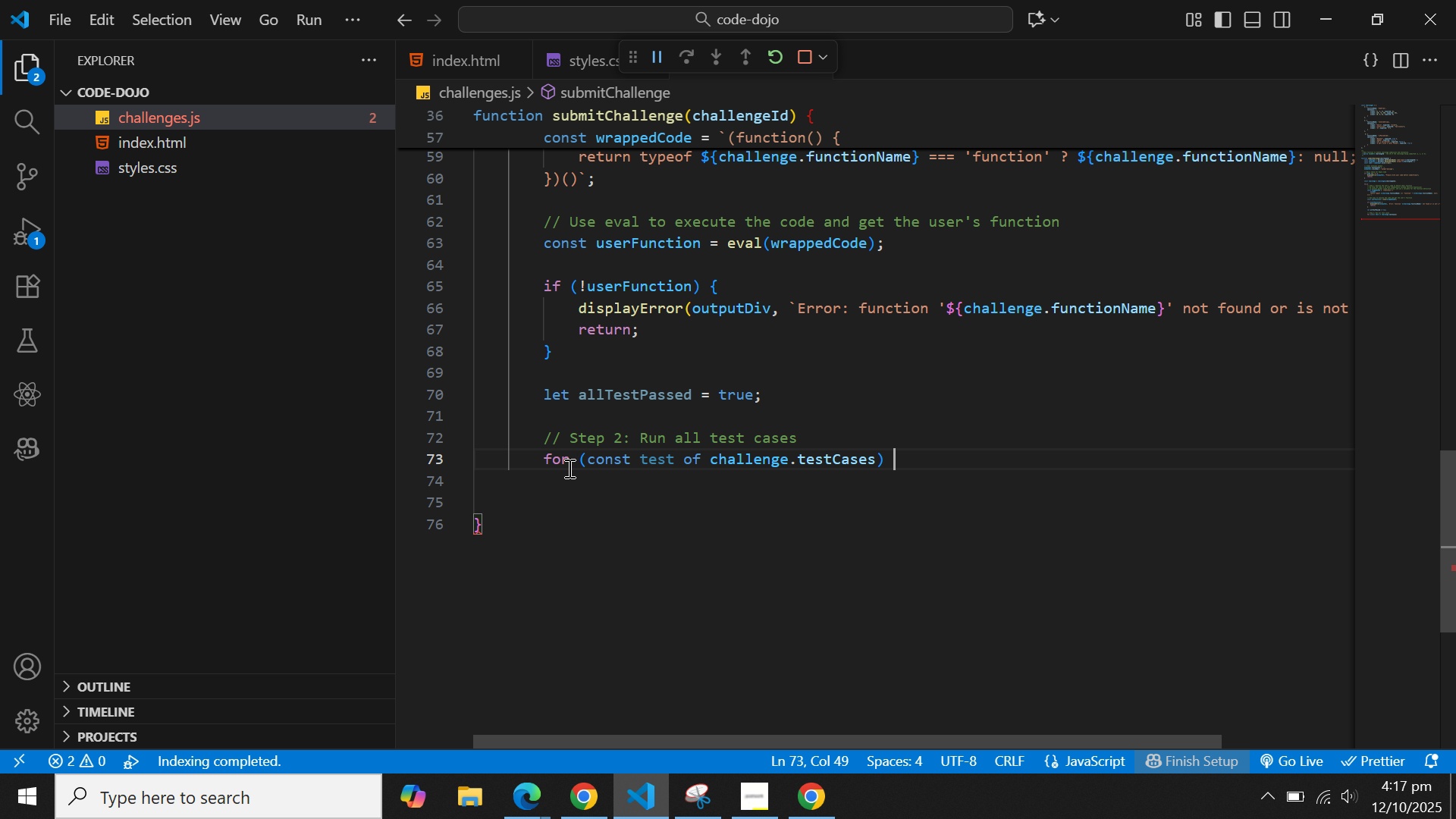 
key(Shift+BracketLeft)
 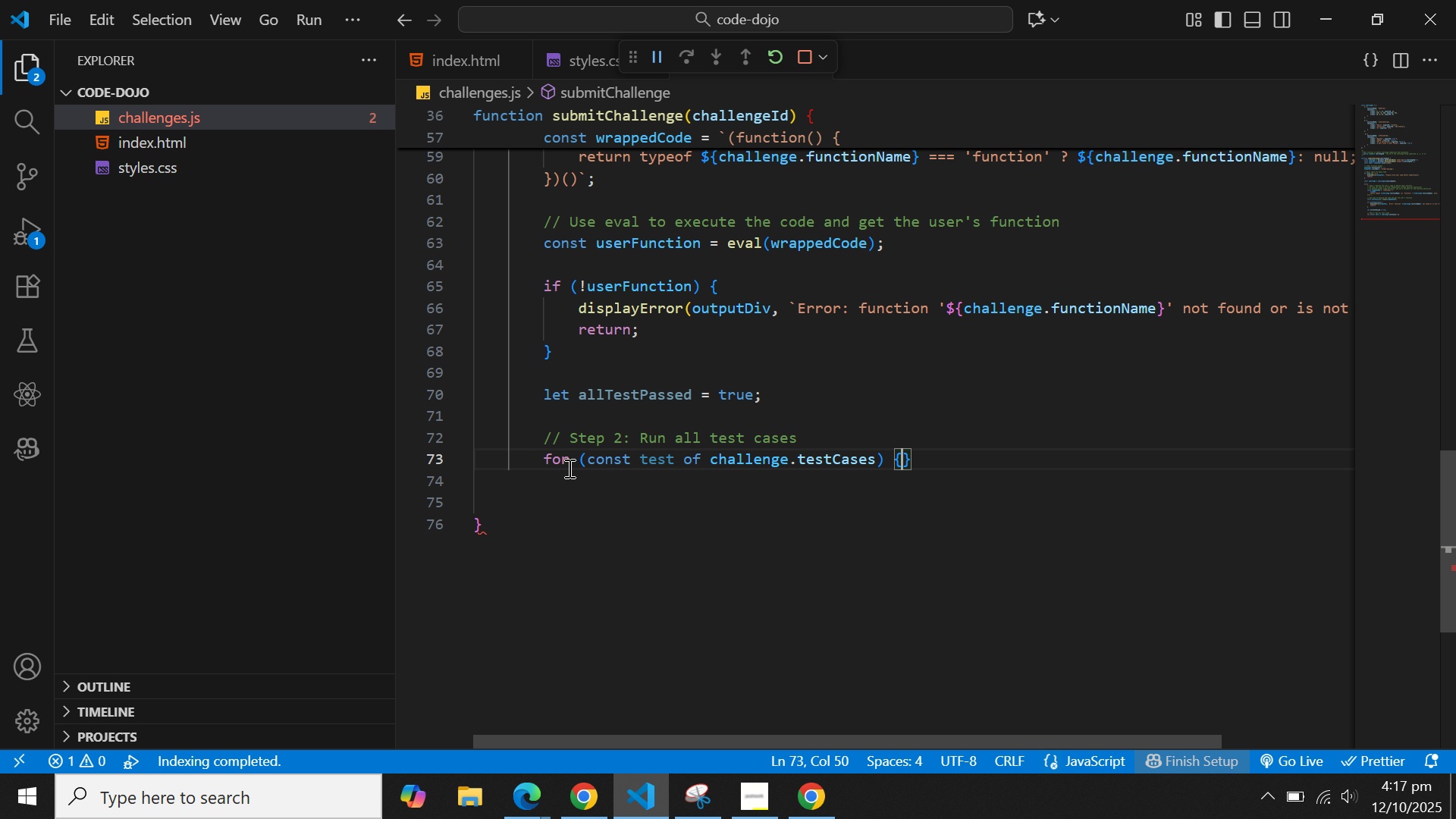 
key(Enter)
 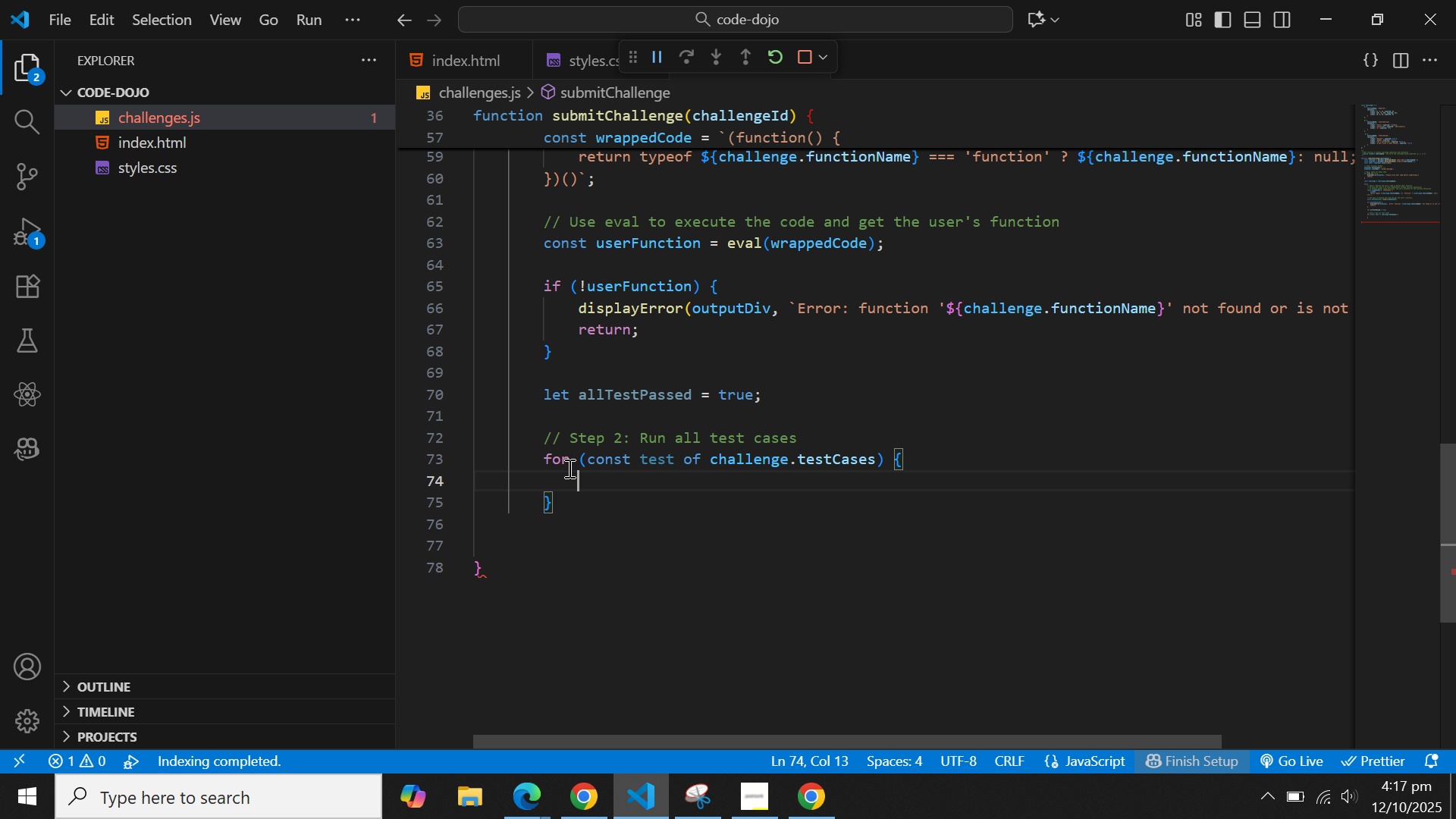 
type(// for p)
key(Backspace)
type(p[a)
key(Backspace)
key(Backspace)
key(Backspace)
type(Palindorme)
key(Backspace)
key(Backspace)
key(Backspace)
key(Backspace)
type(rome: c;le)
key(Backspace)
key(Backspace)
key(Backspace)
type(lean the inpur)
key(Backspace)
type(t string for testing)
 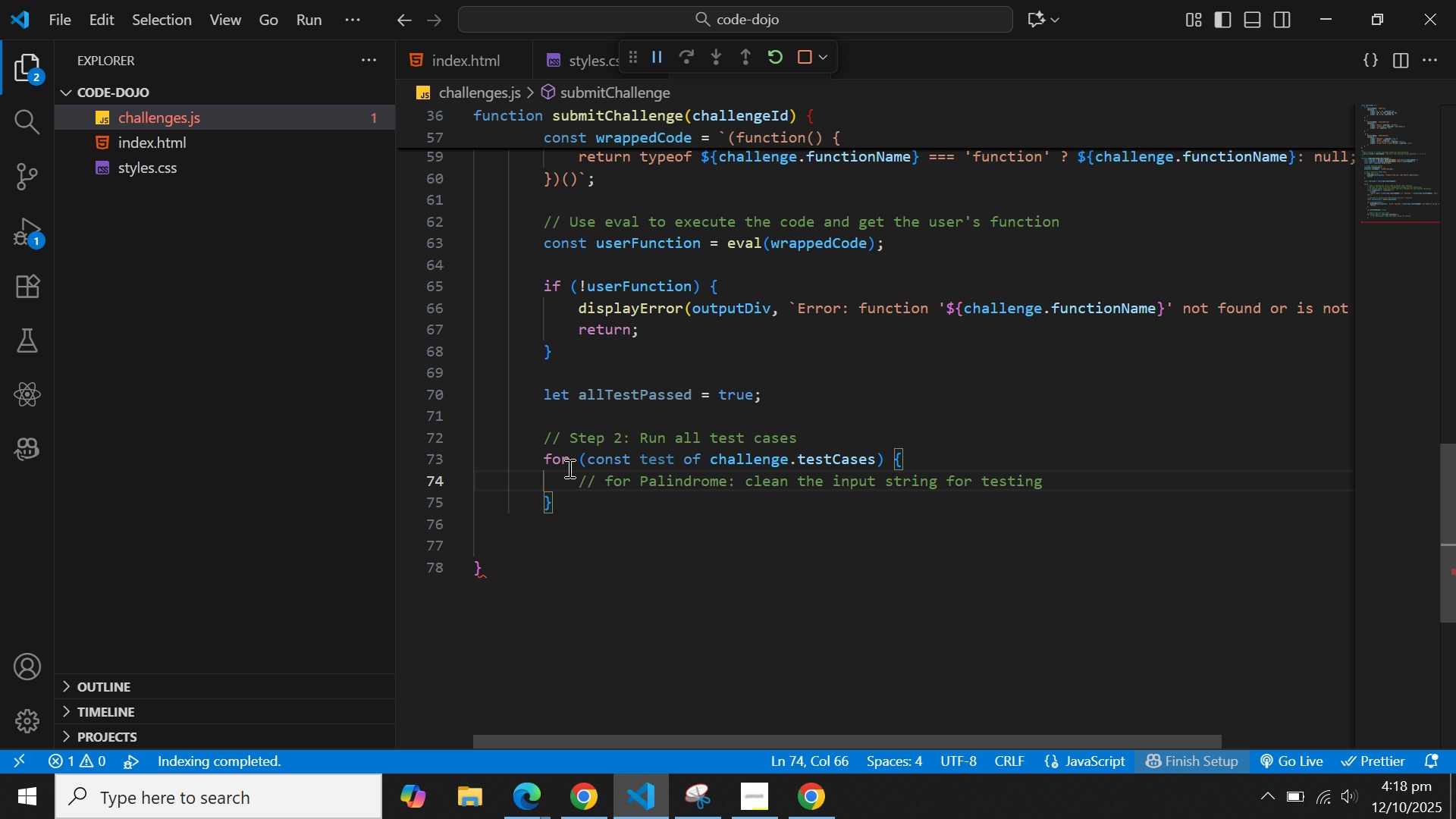 
wait(5.8)
 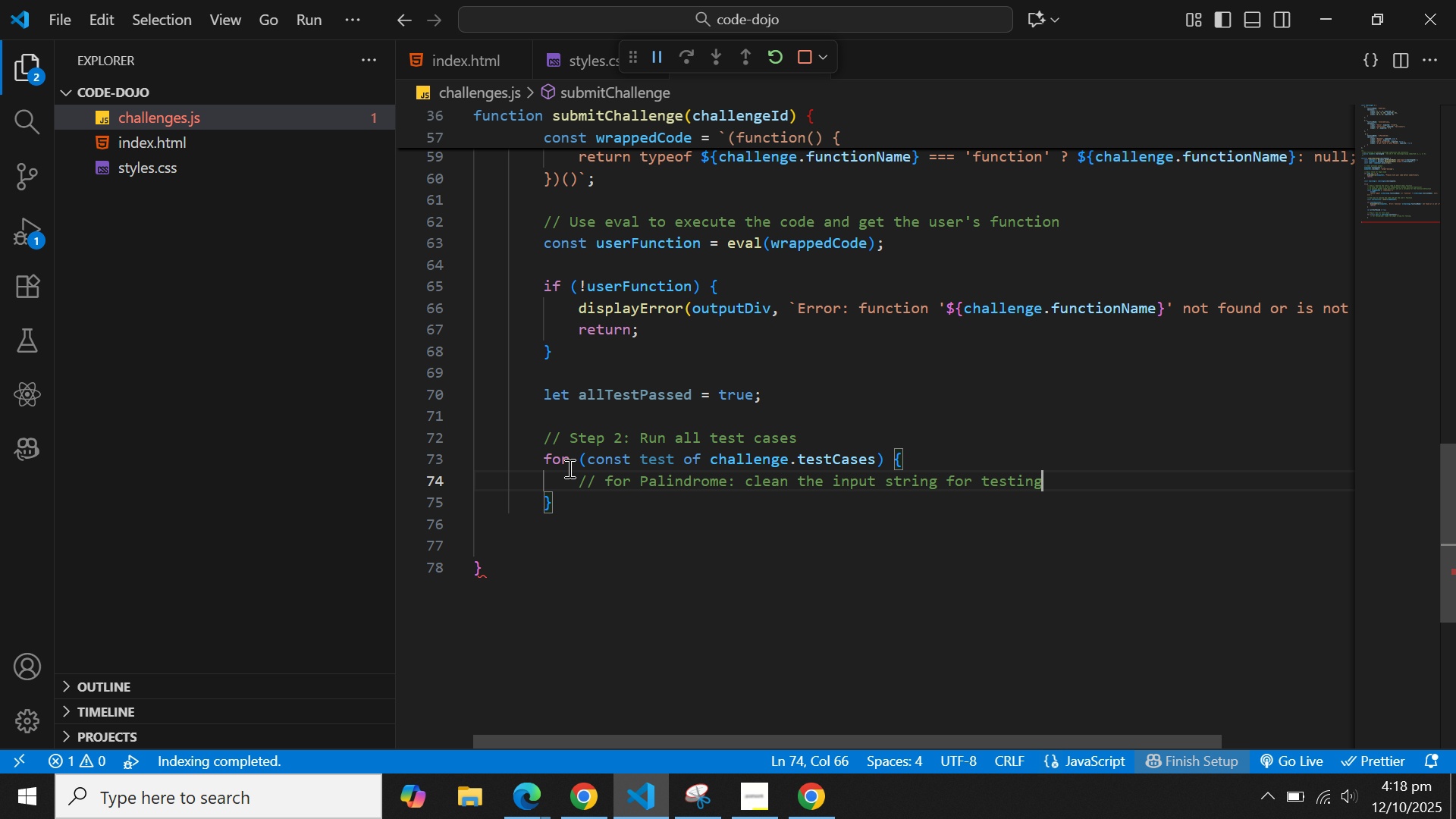 
key(Enter)
 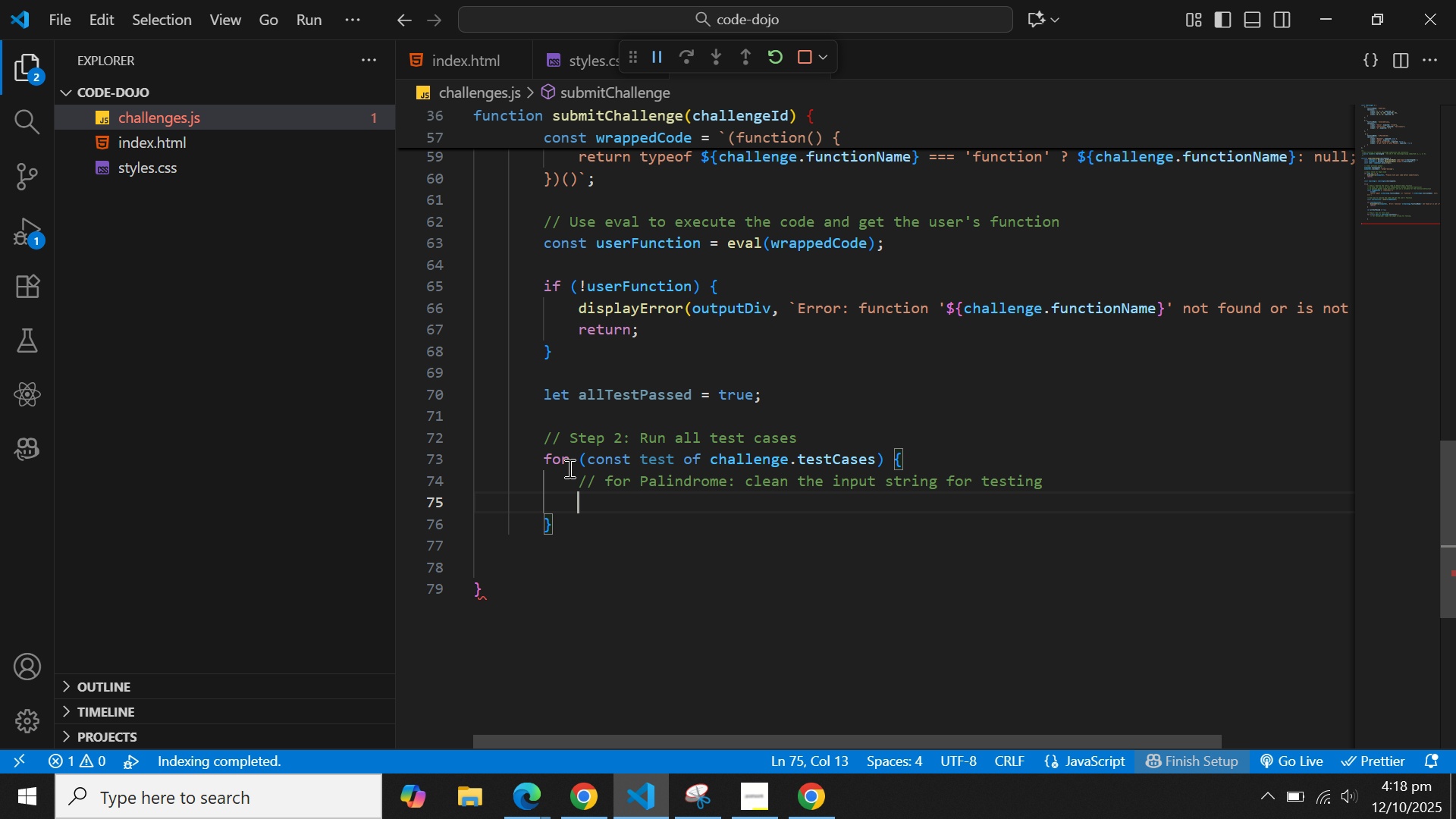 
wait(9.37)
 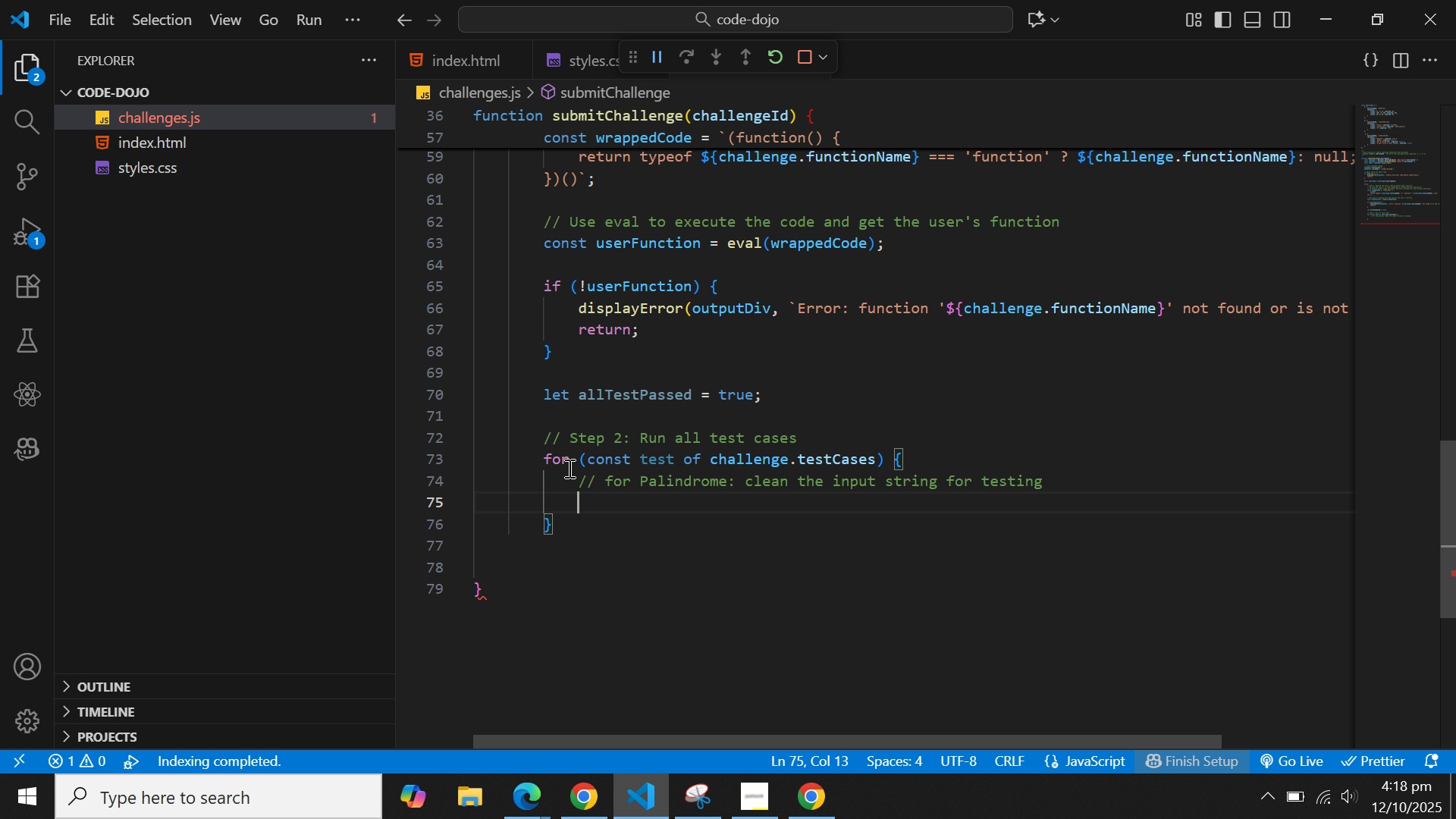 
type(const testInput = ()
 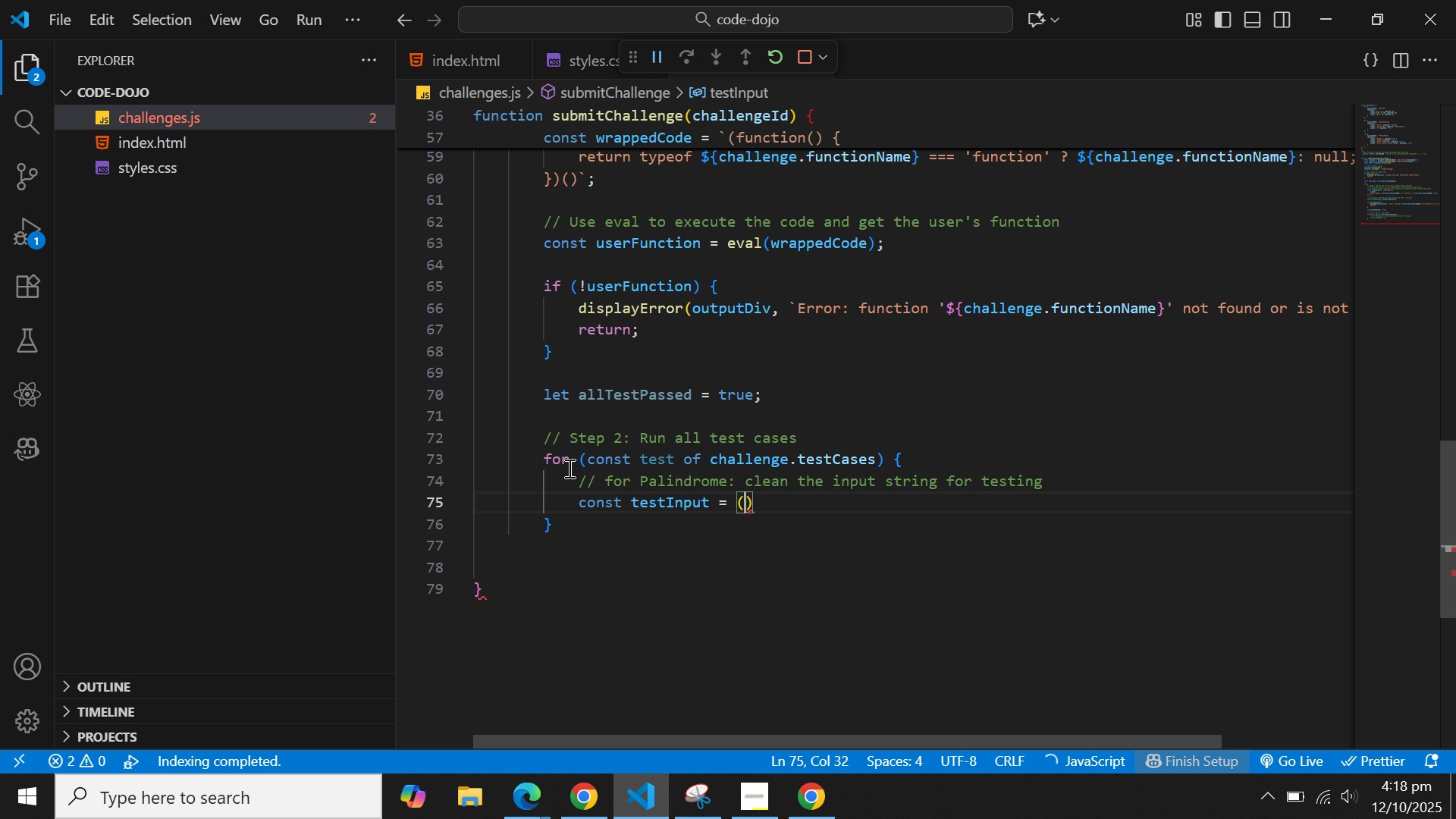 
 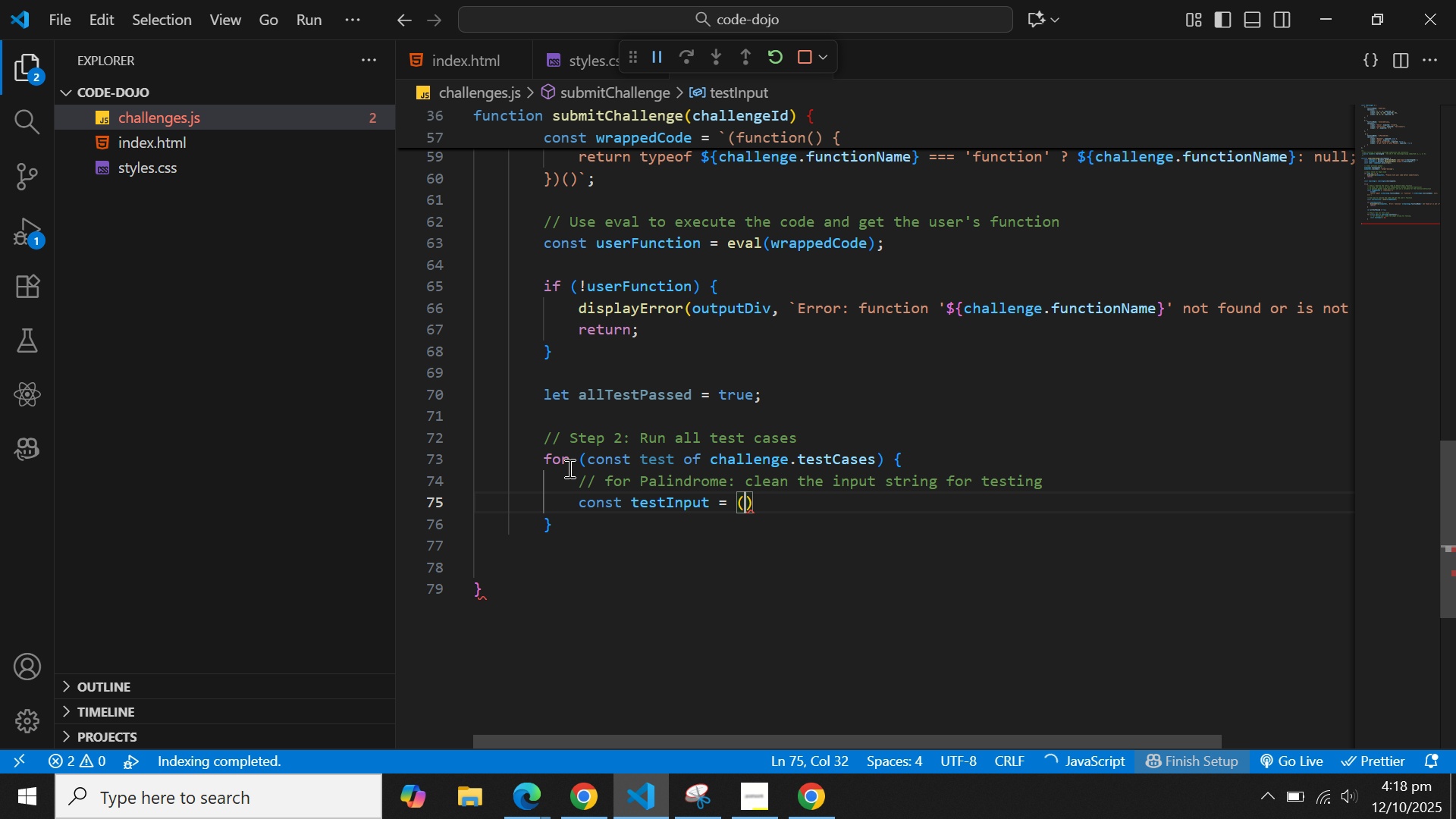 
hold_key(key=ControlRight, duration=0.45)
 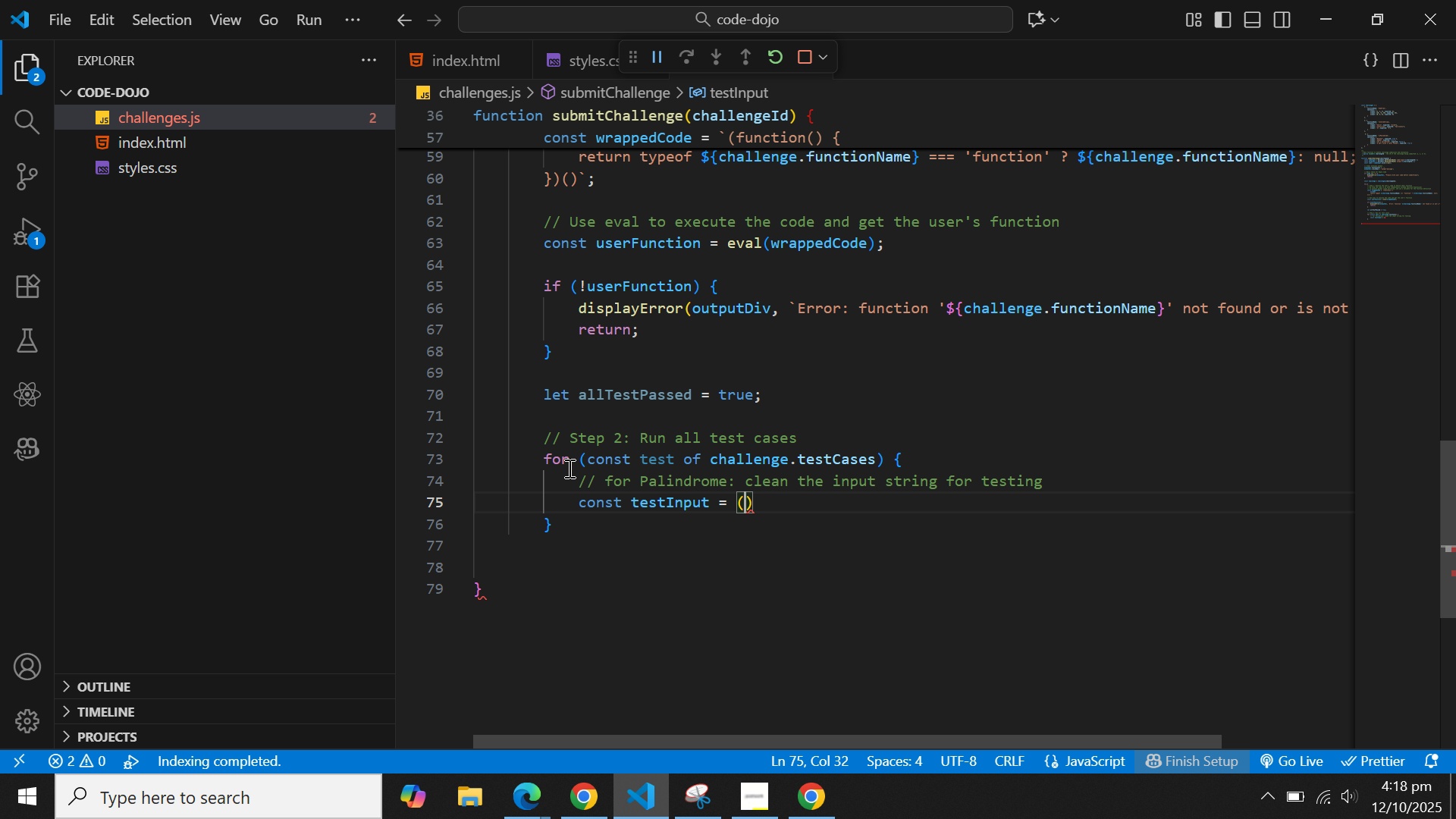 
type(chall)
 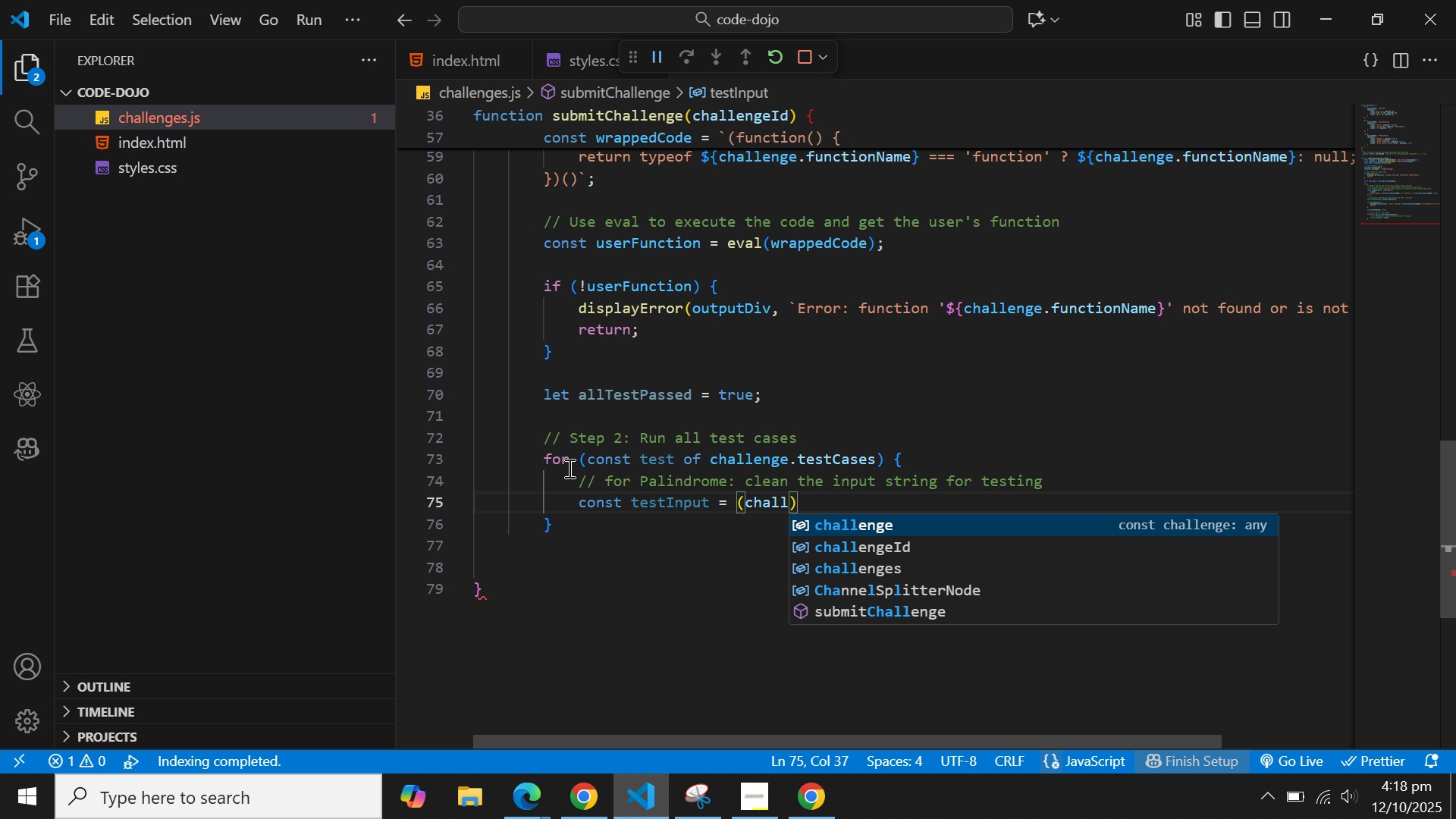 
key(Enter)
 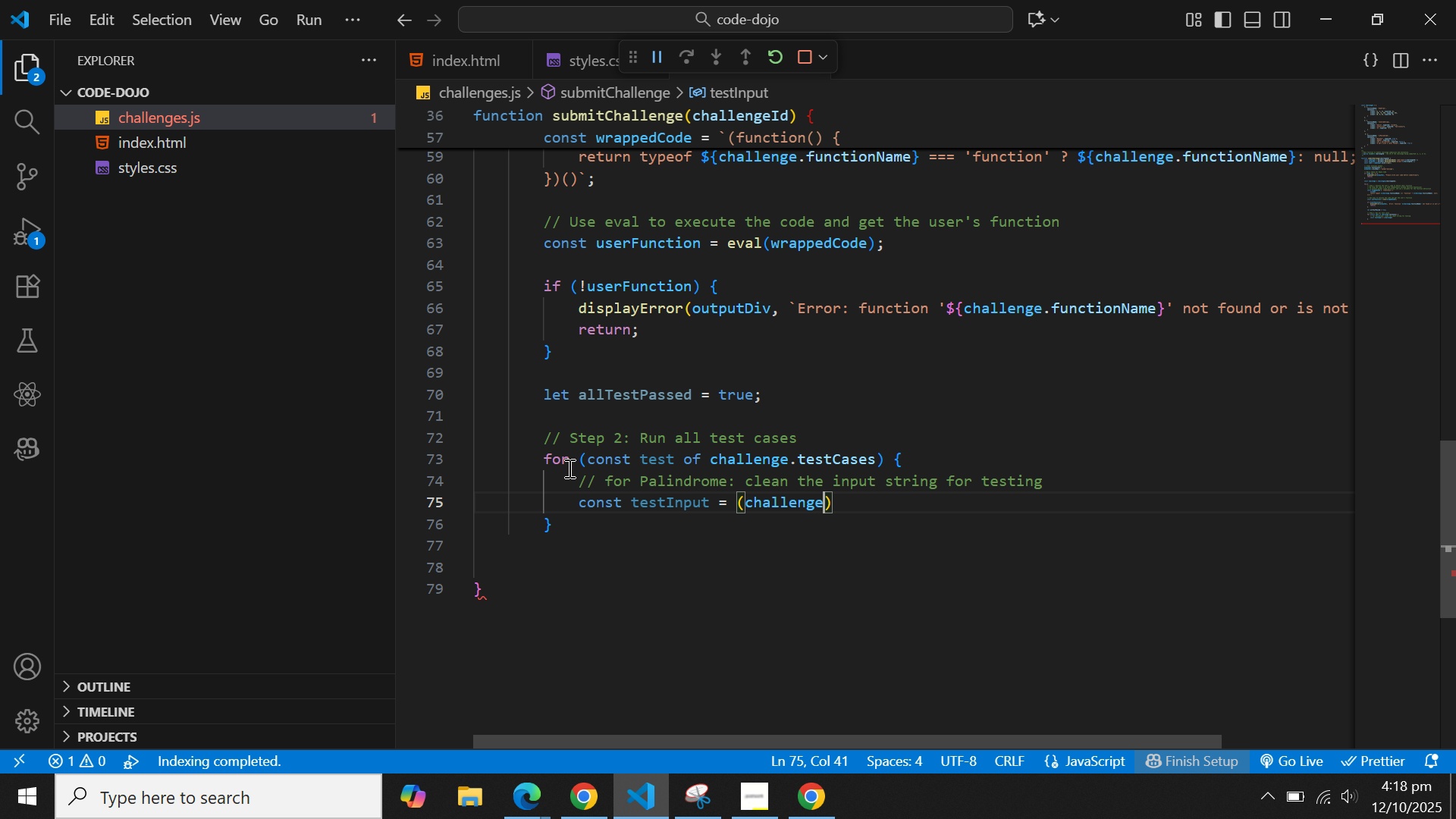 
type(ID === 3)
 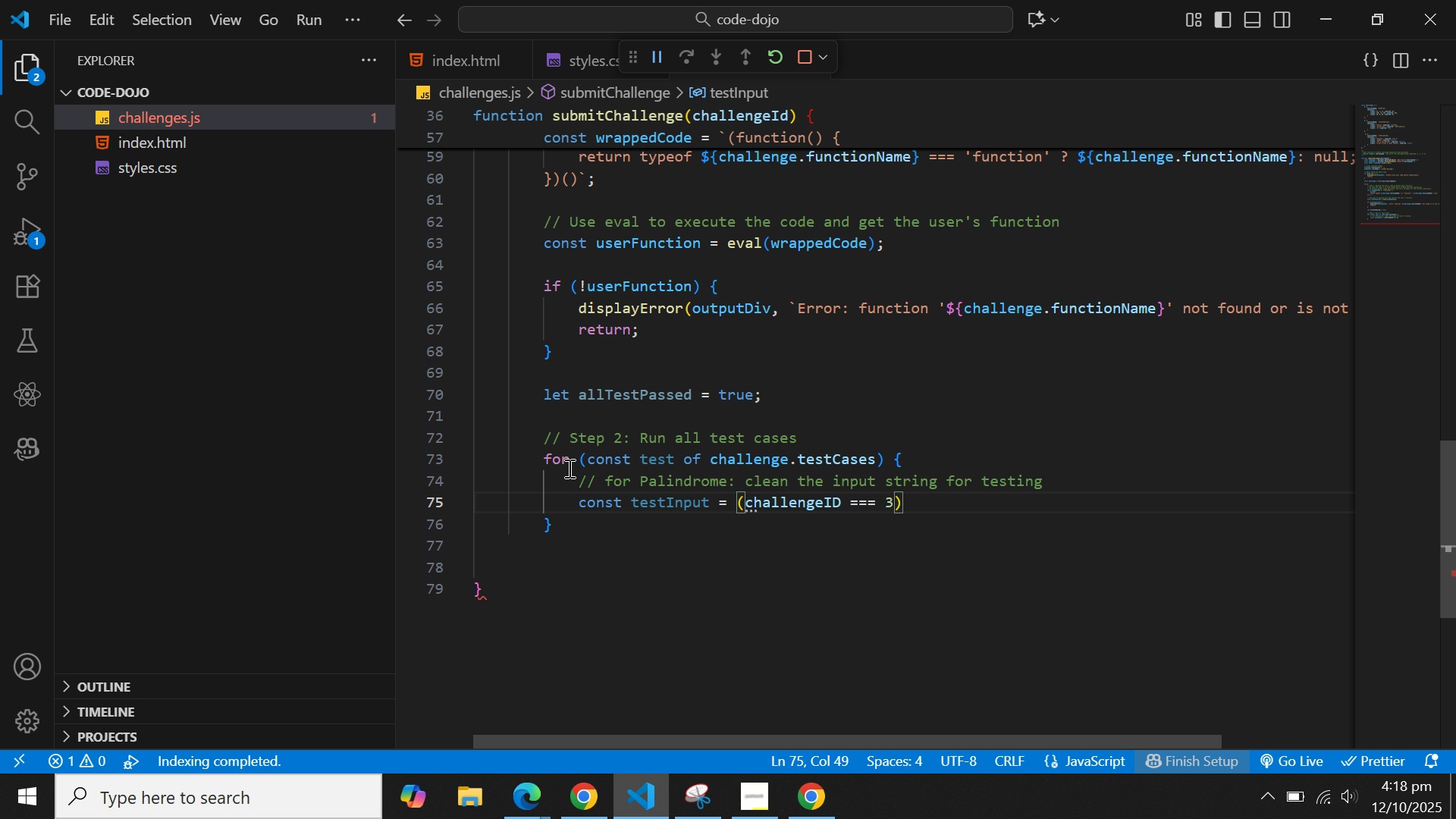 
key(ArrowRight)
 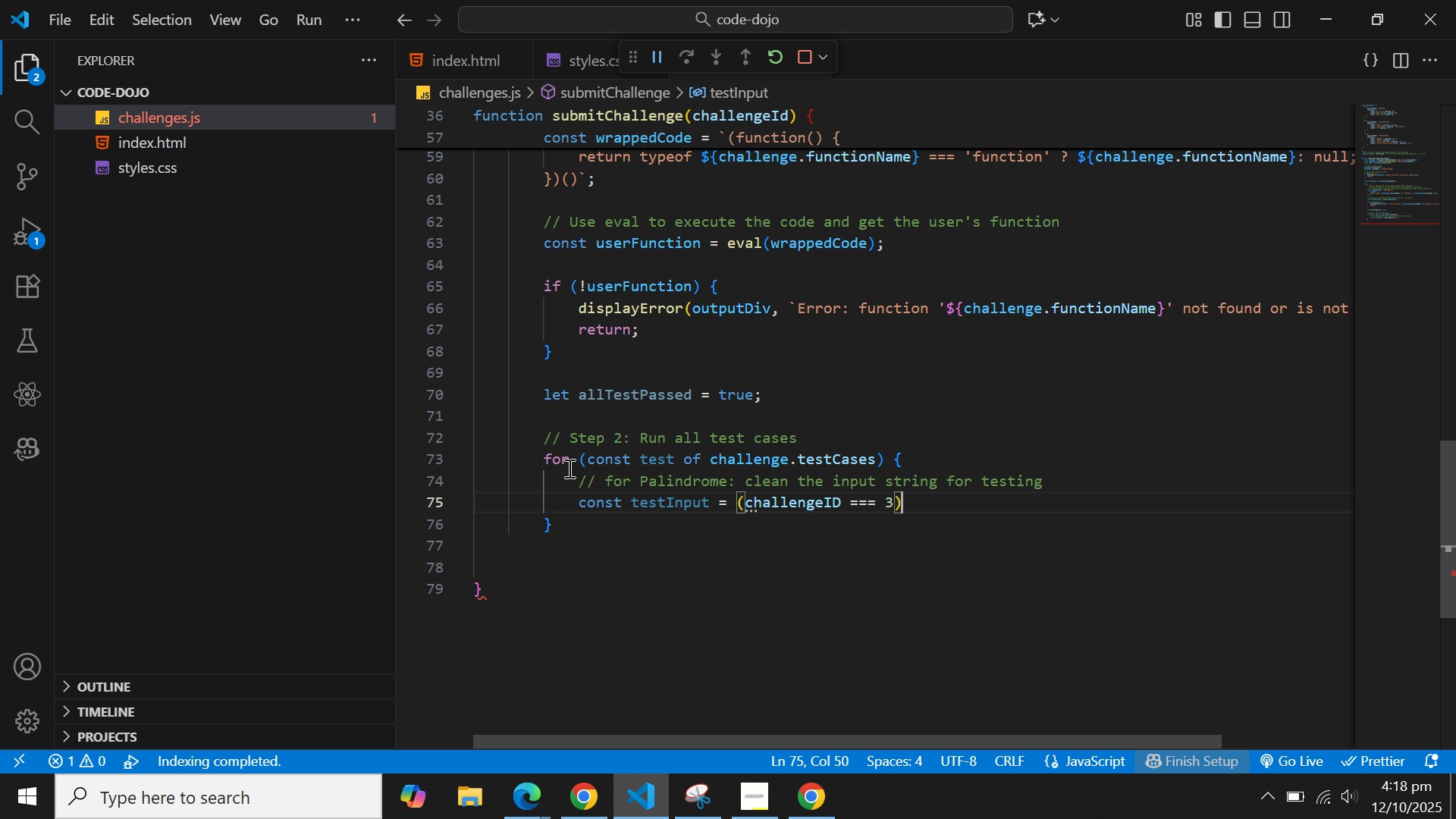 
key(Enter)
 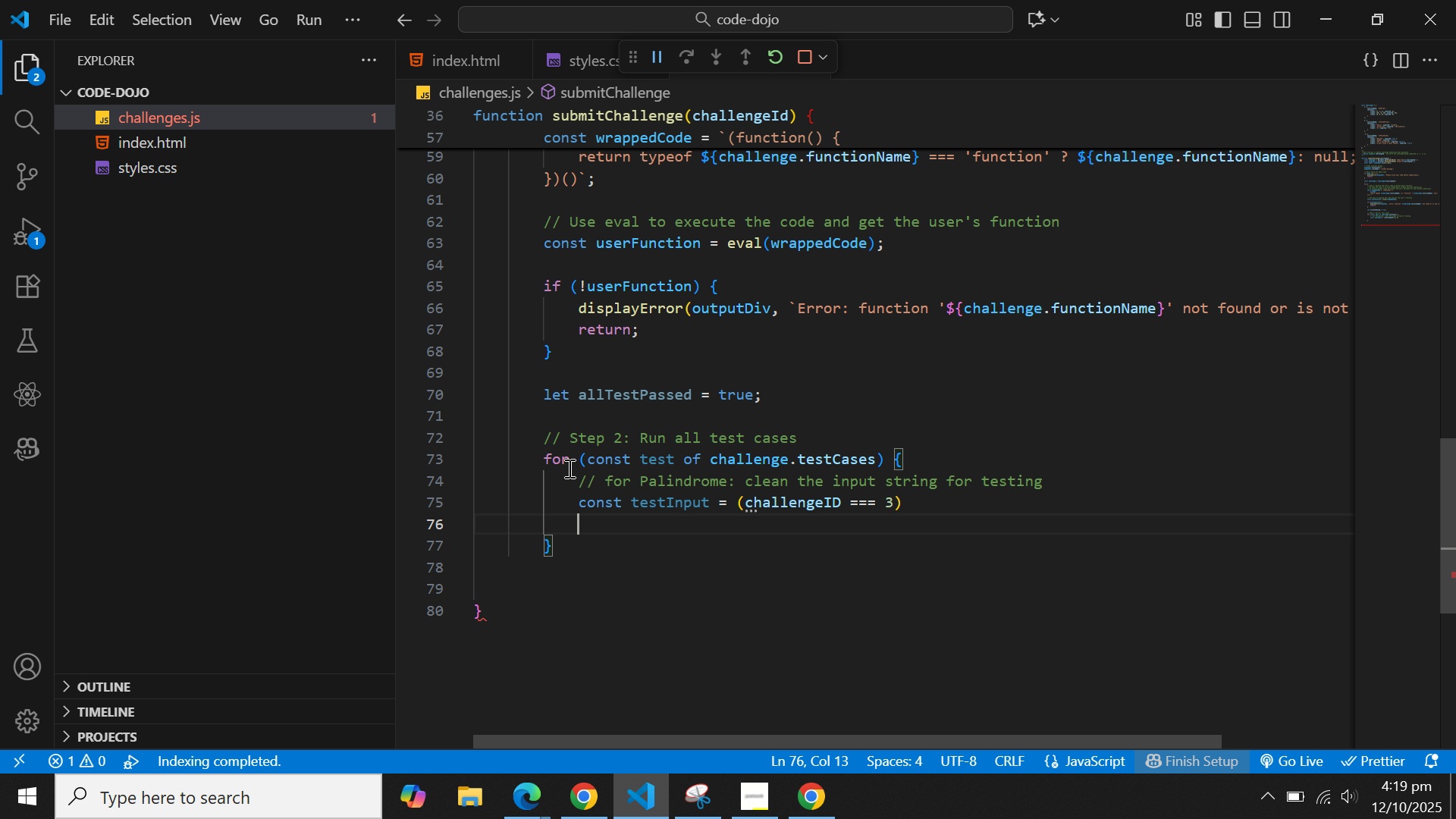 
wait(6.52)
 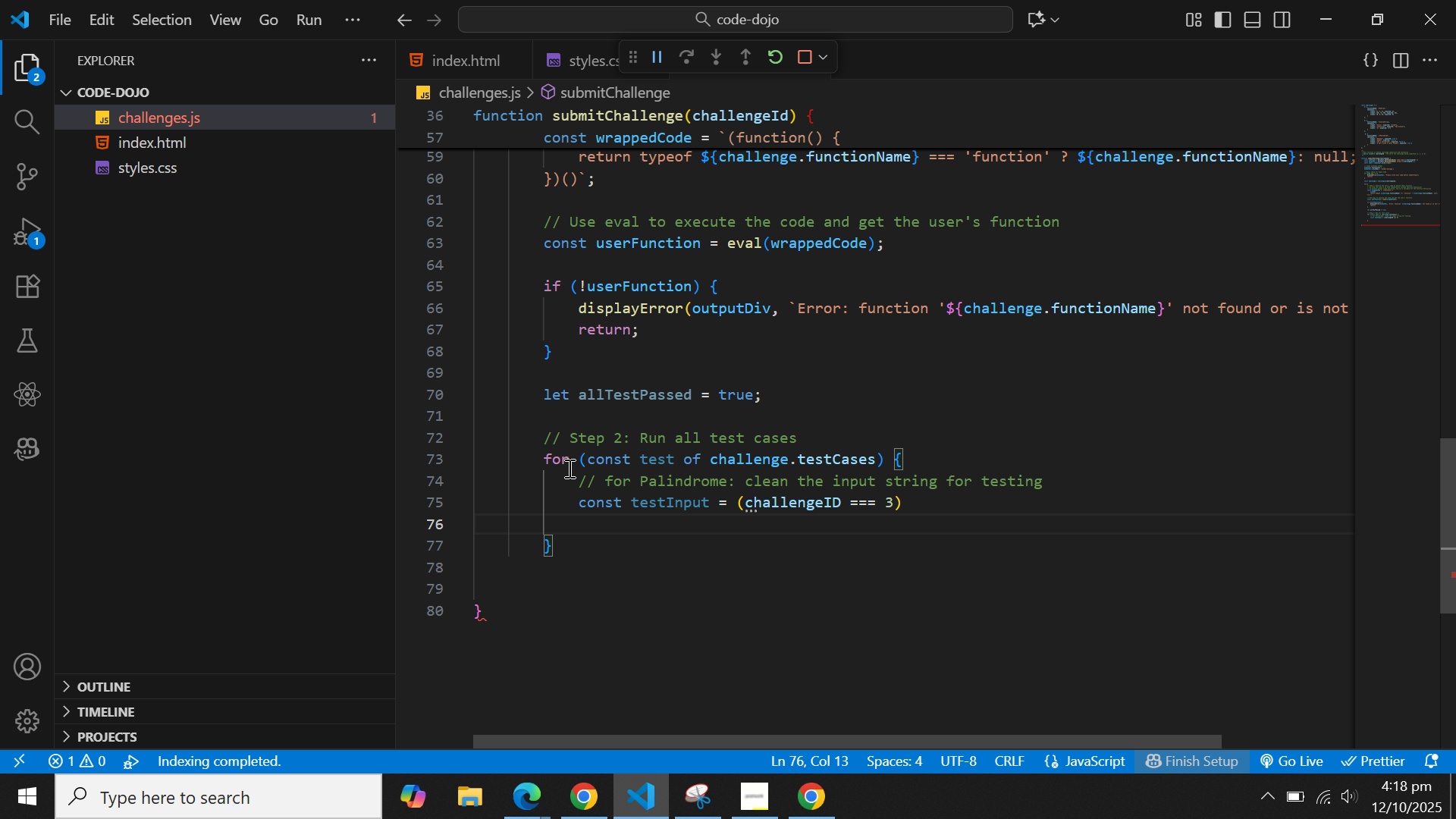 
key(Tab)
type(? test)
 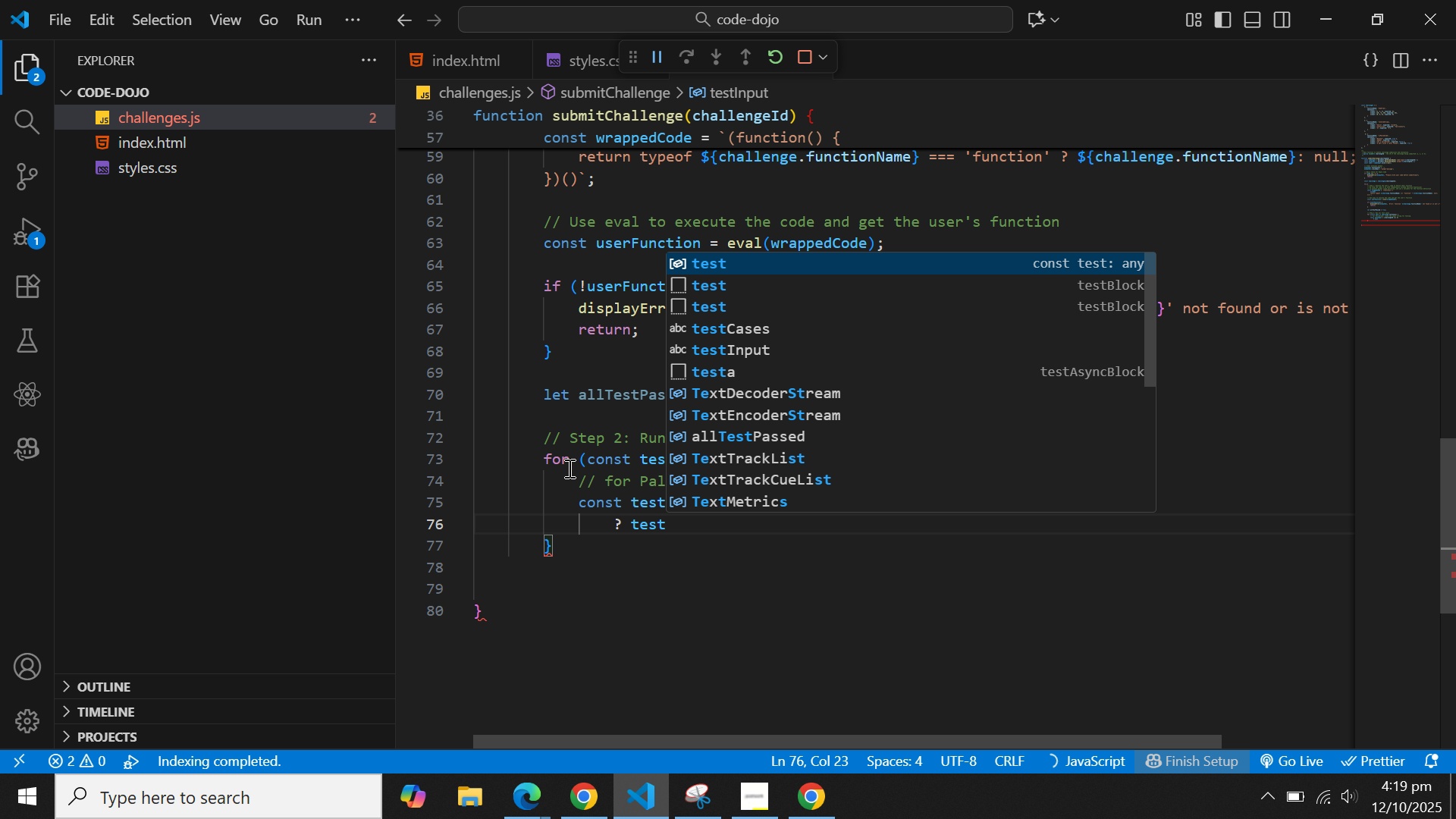 
key(ArrowDown)
 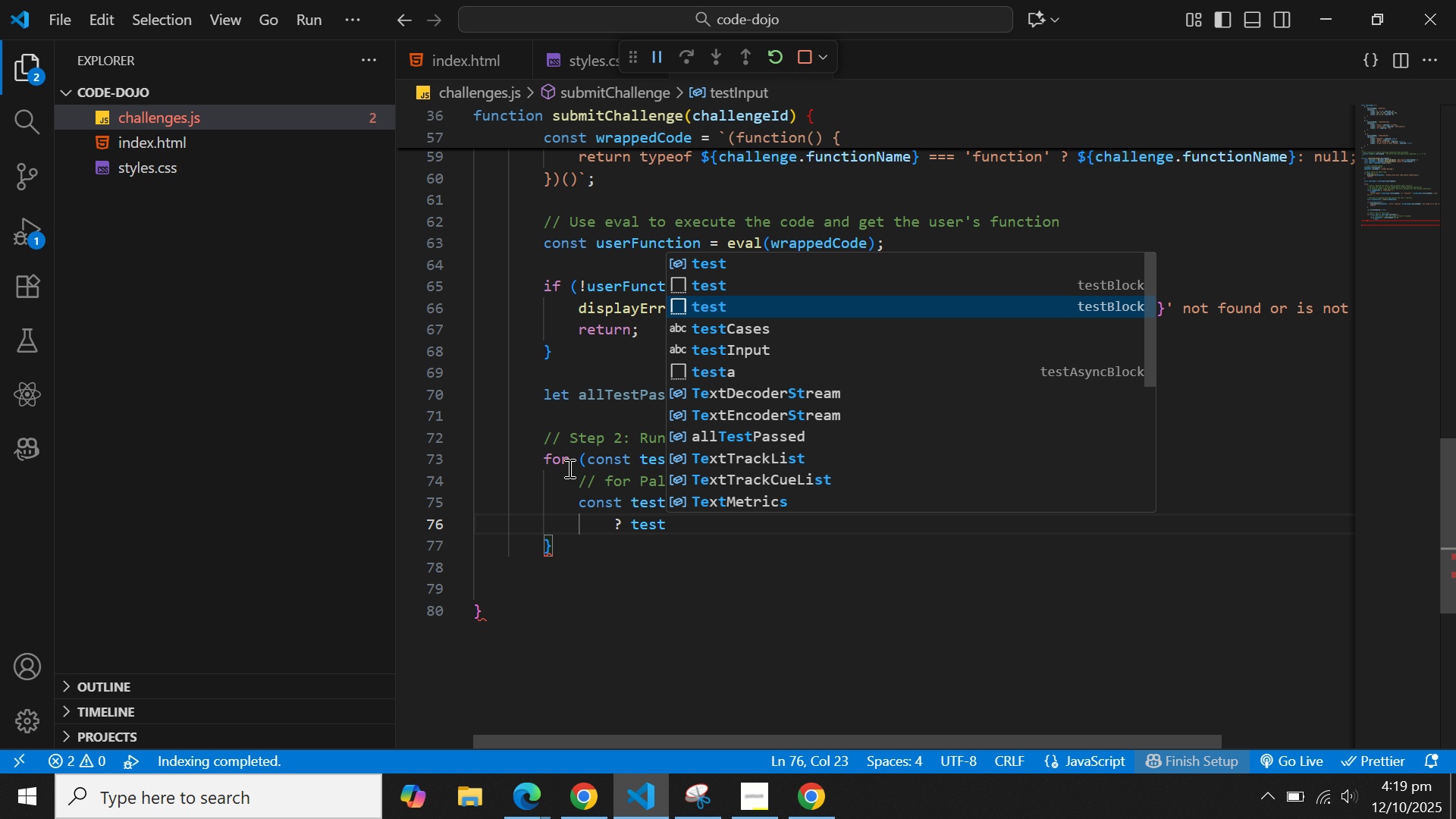 
key(ArrowDown)
 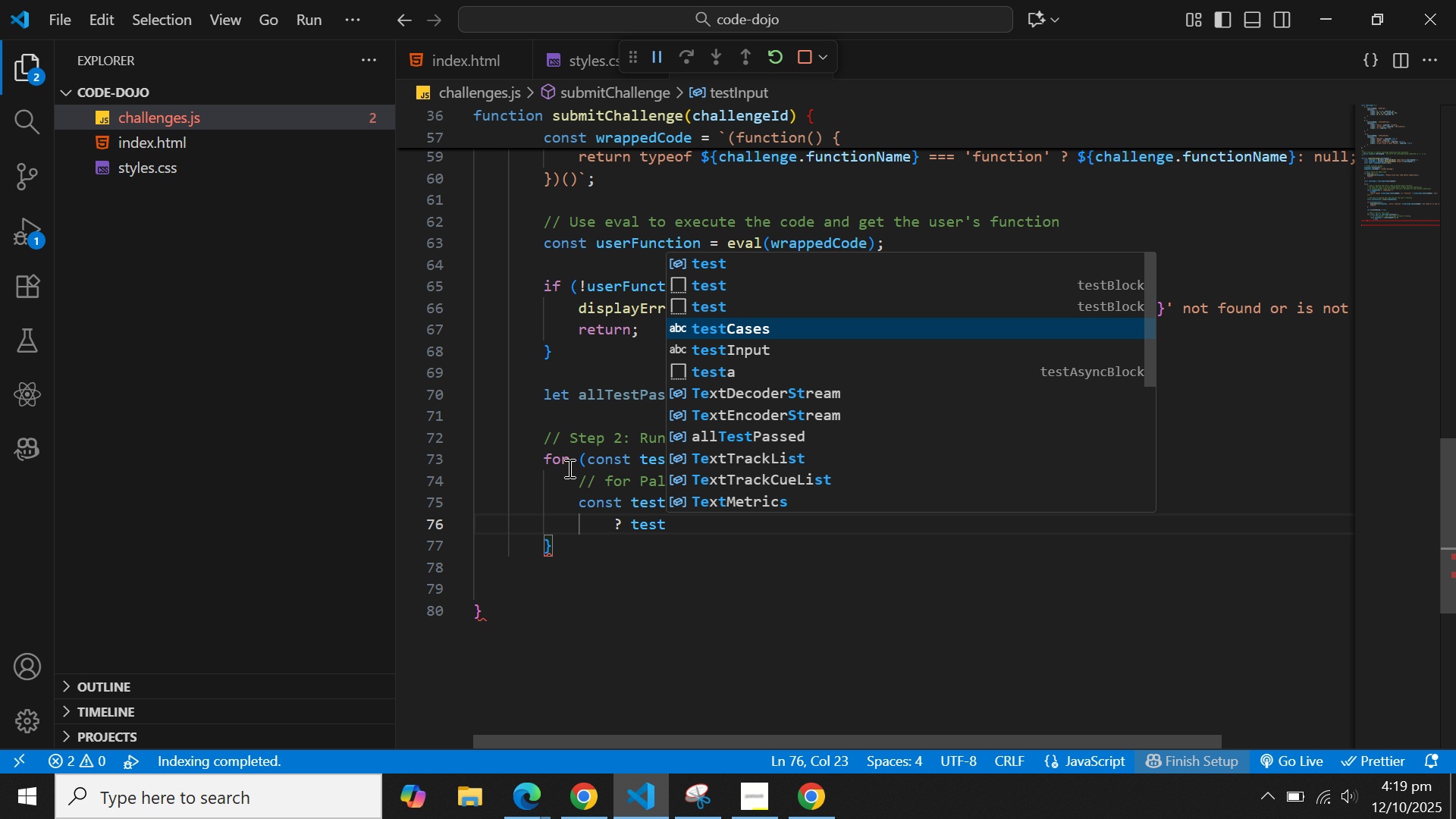 
key(ArrowDown)
 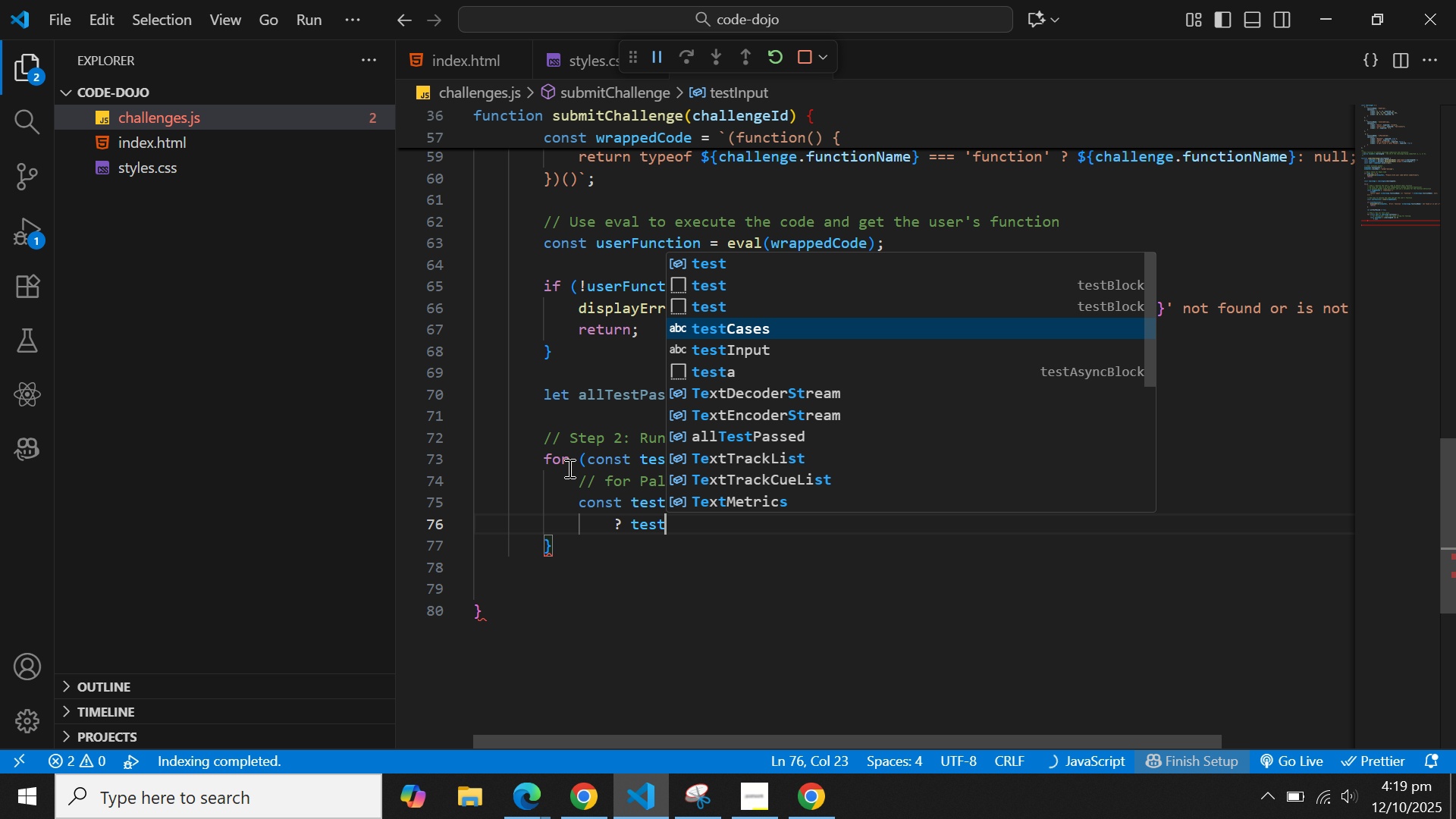 
key(ArrowDown)
 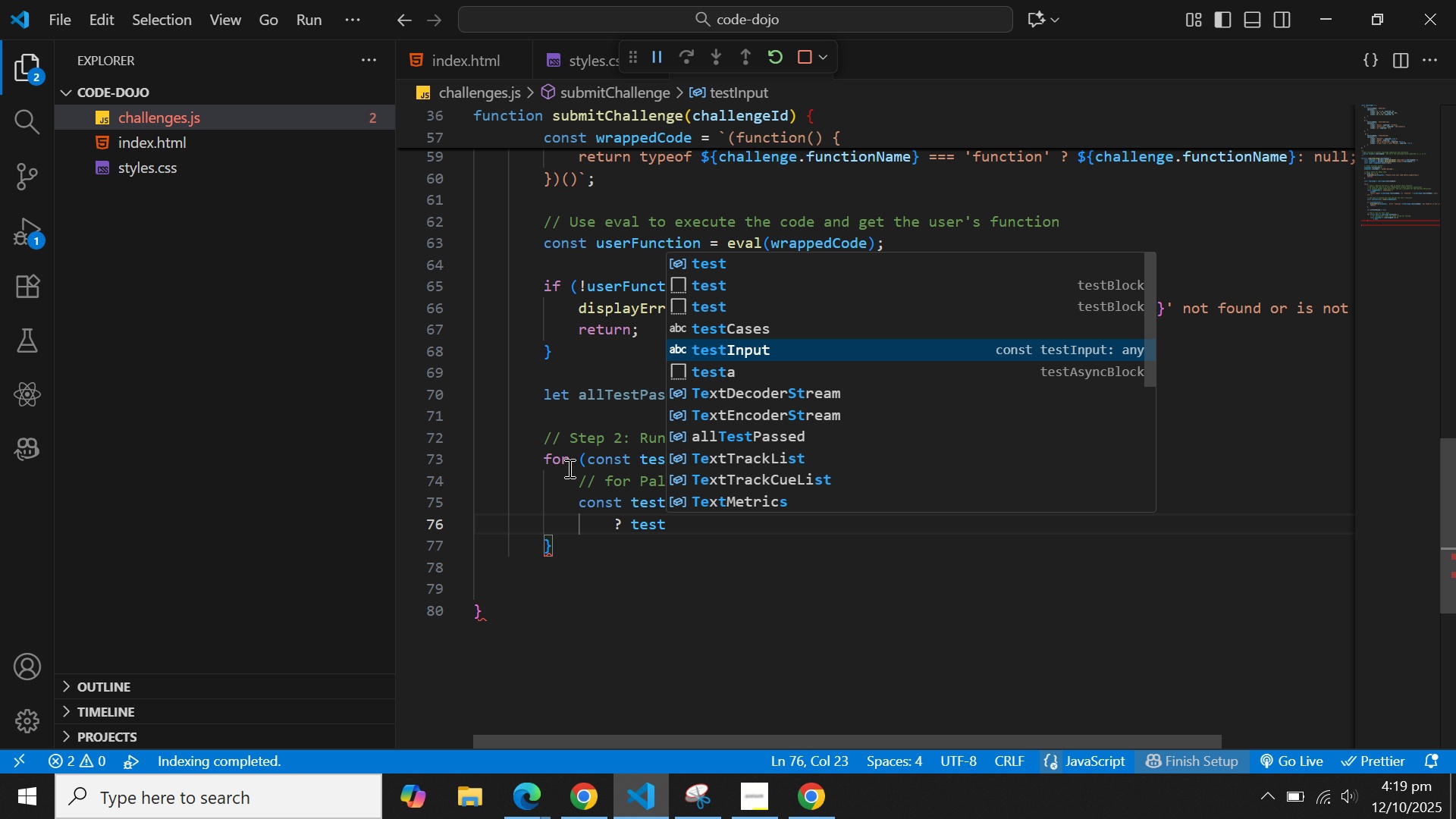 
key(Enter)
 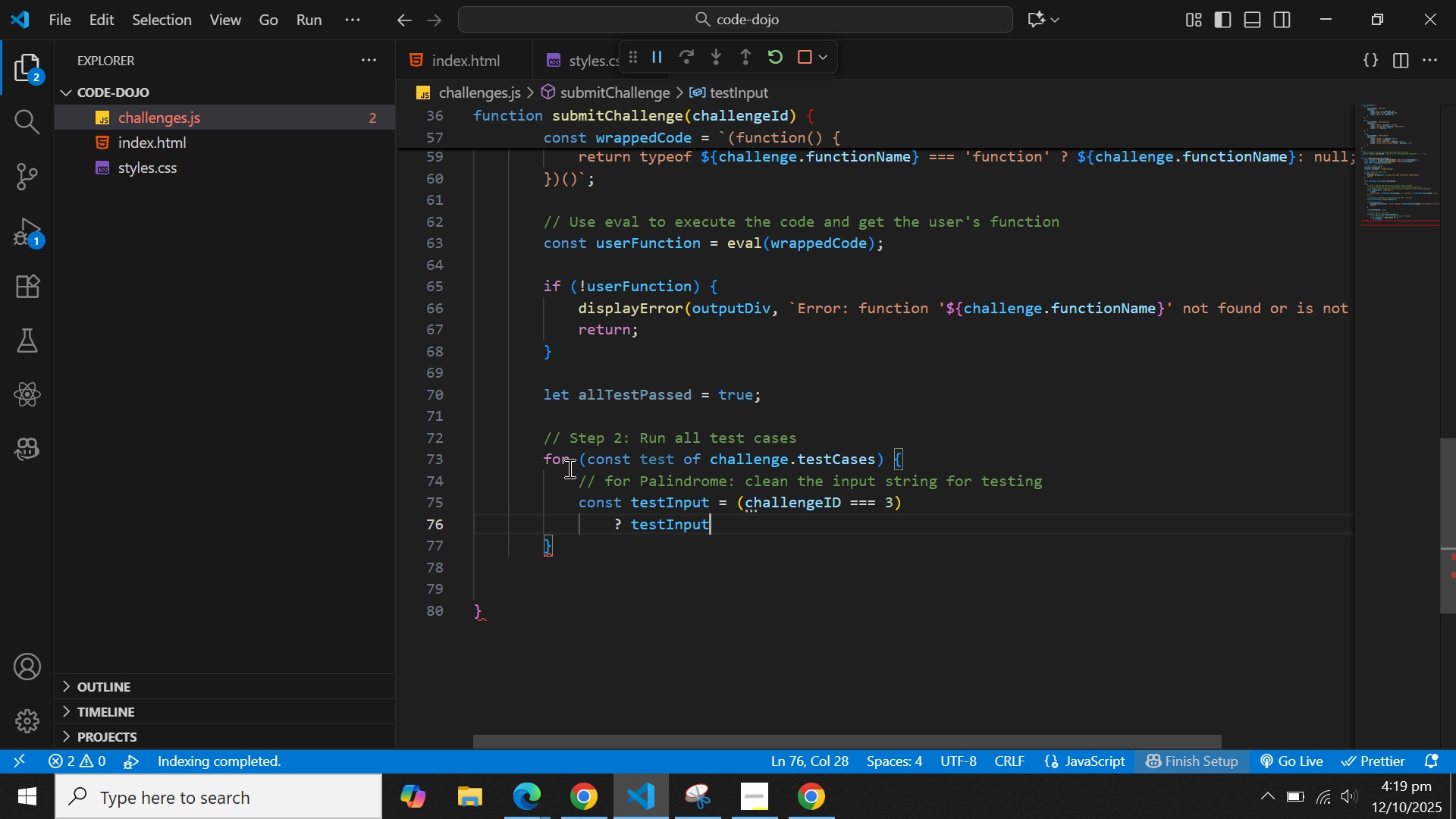 
type(.toLower)
 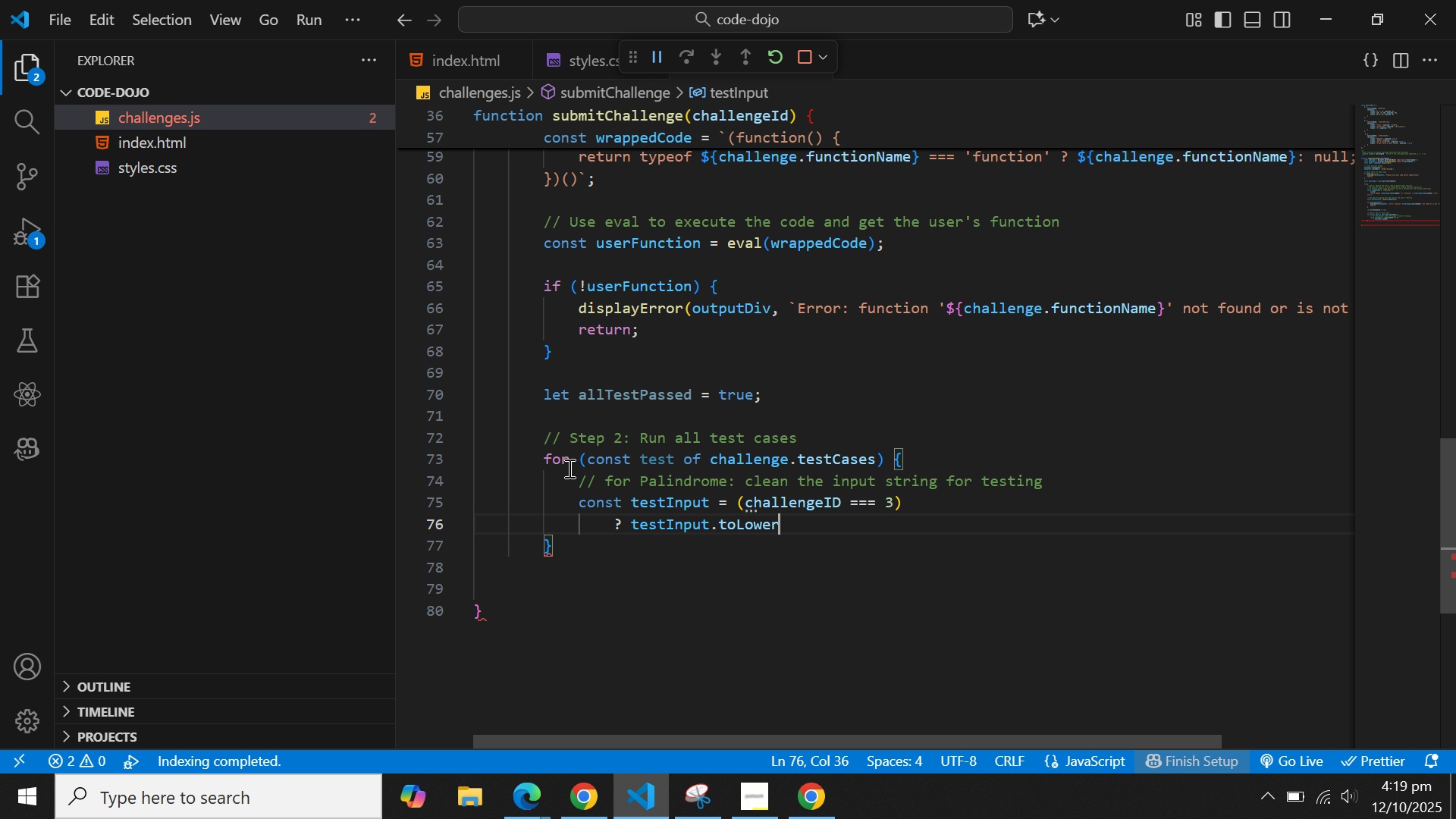 
type(ca)
key(Backspace)
key(Backspace)
type(Case89)
 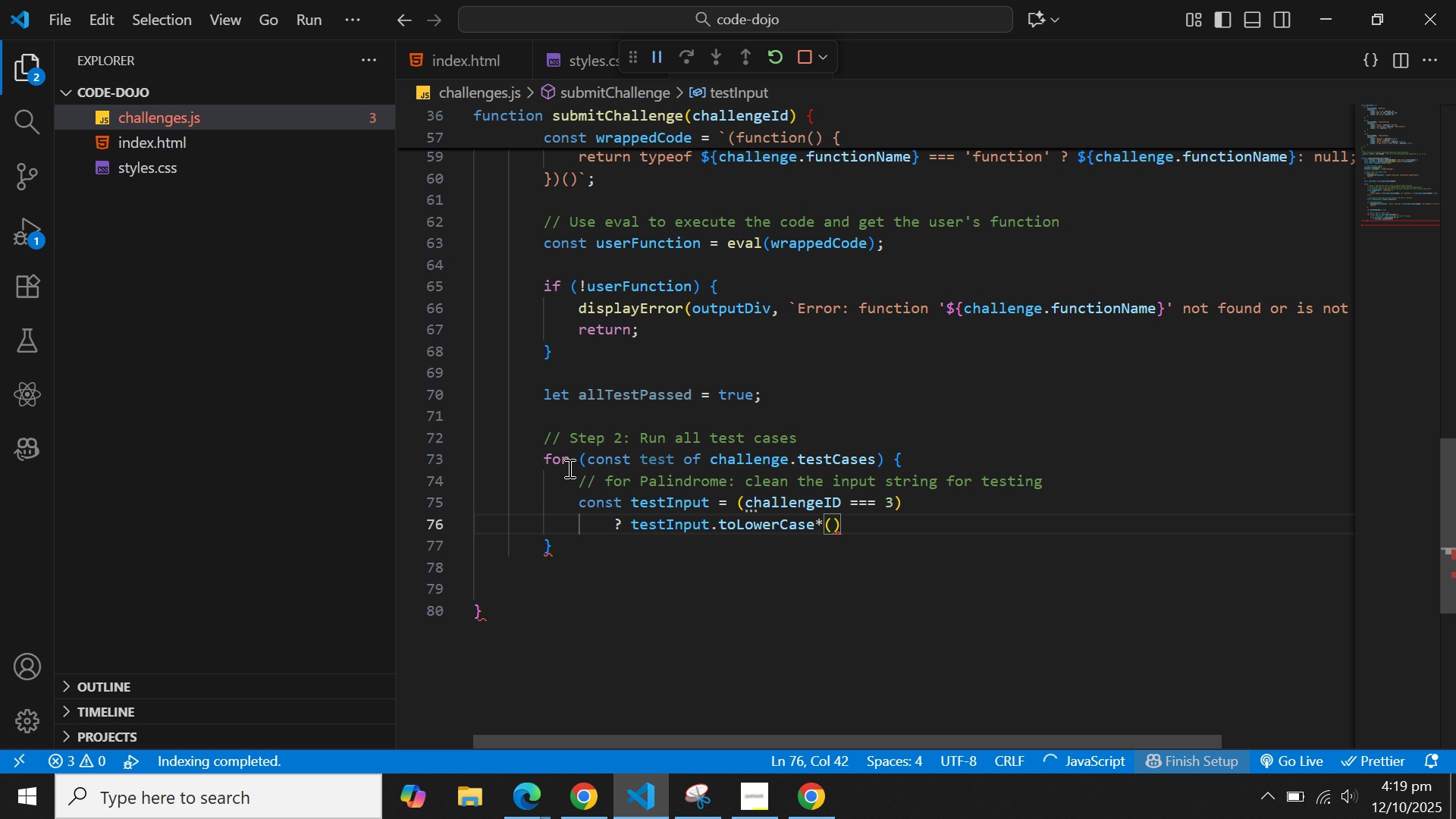 
key(ArrowLeft)
 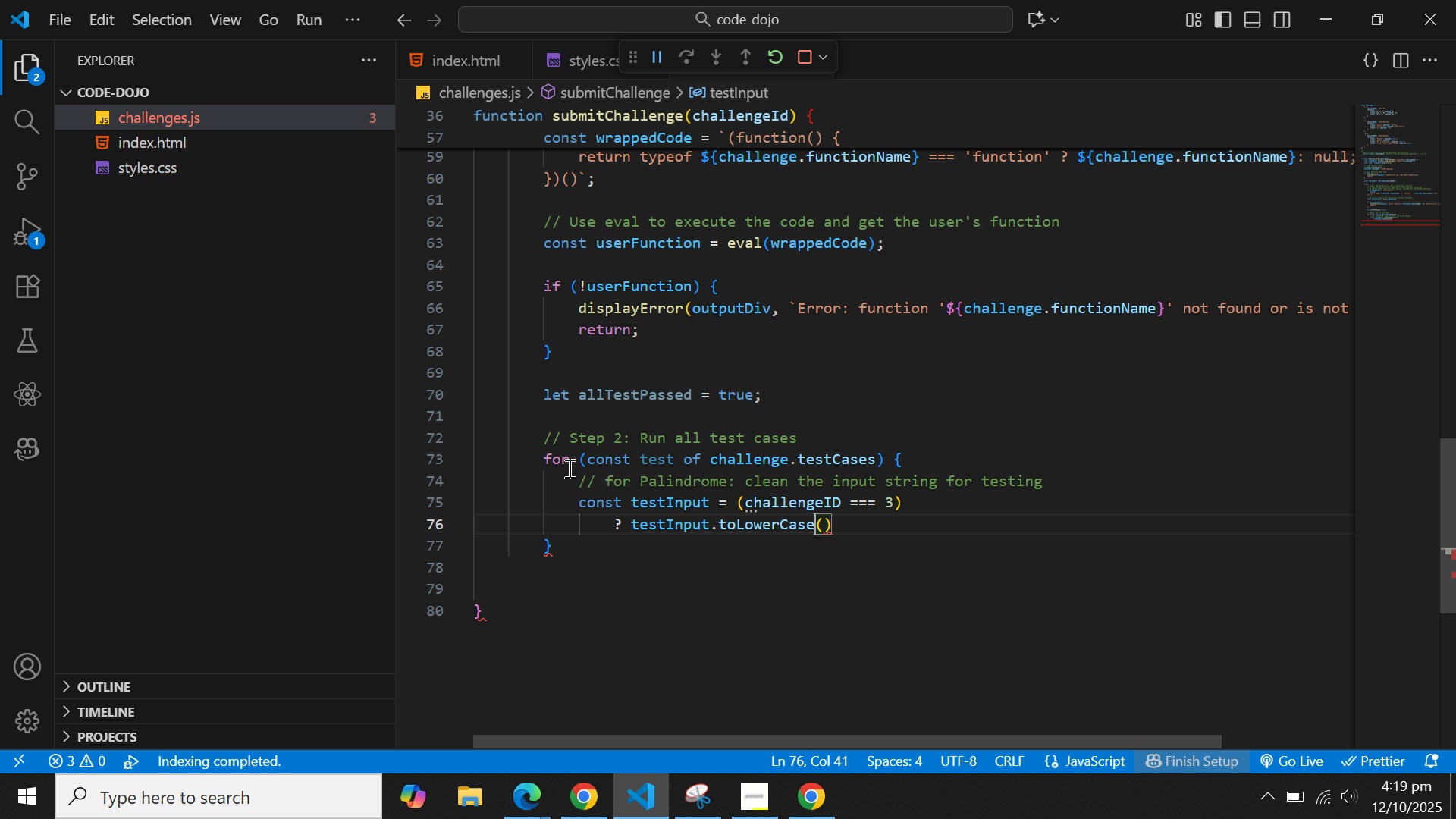 
key(Backspace)
 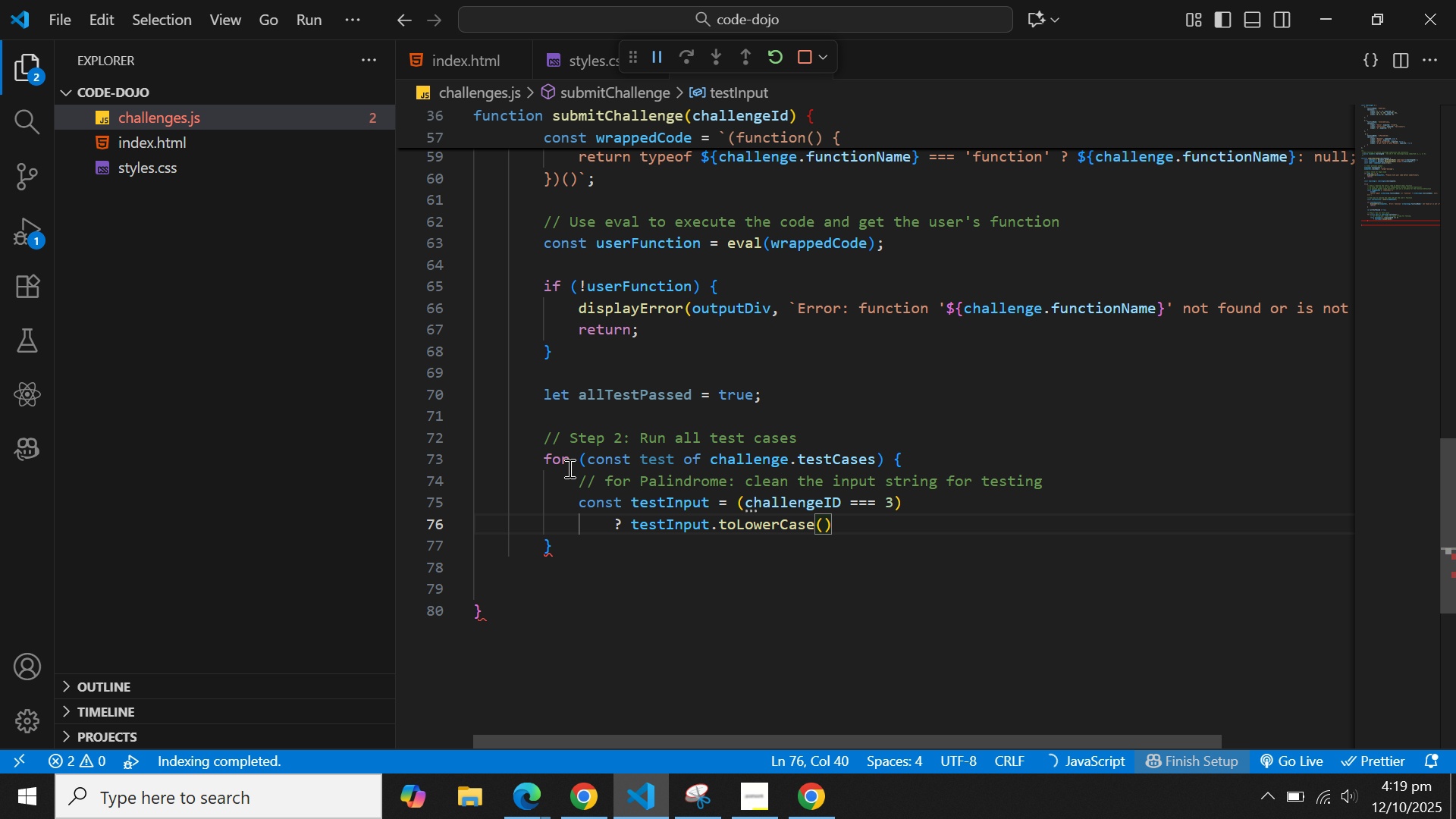 
key(ArrowRight)
 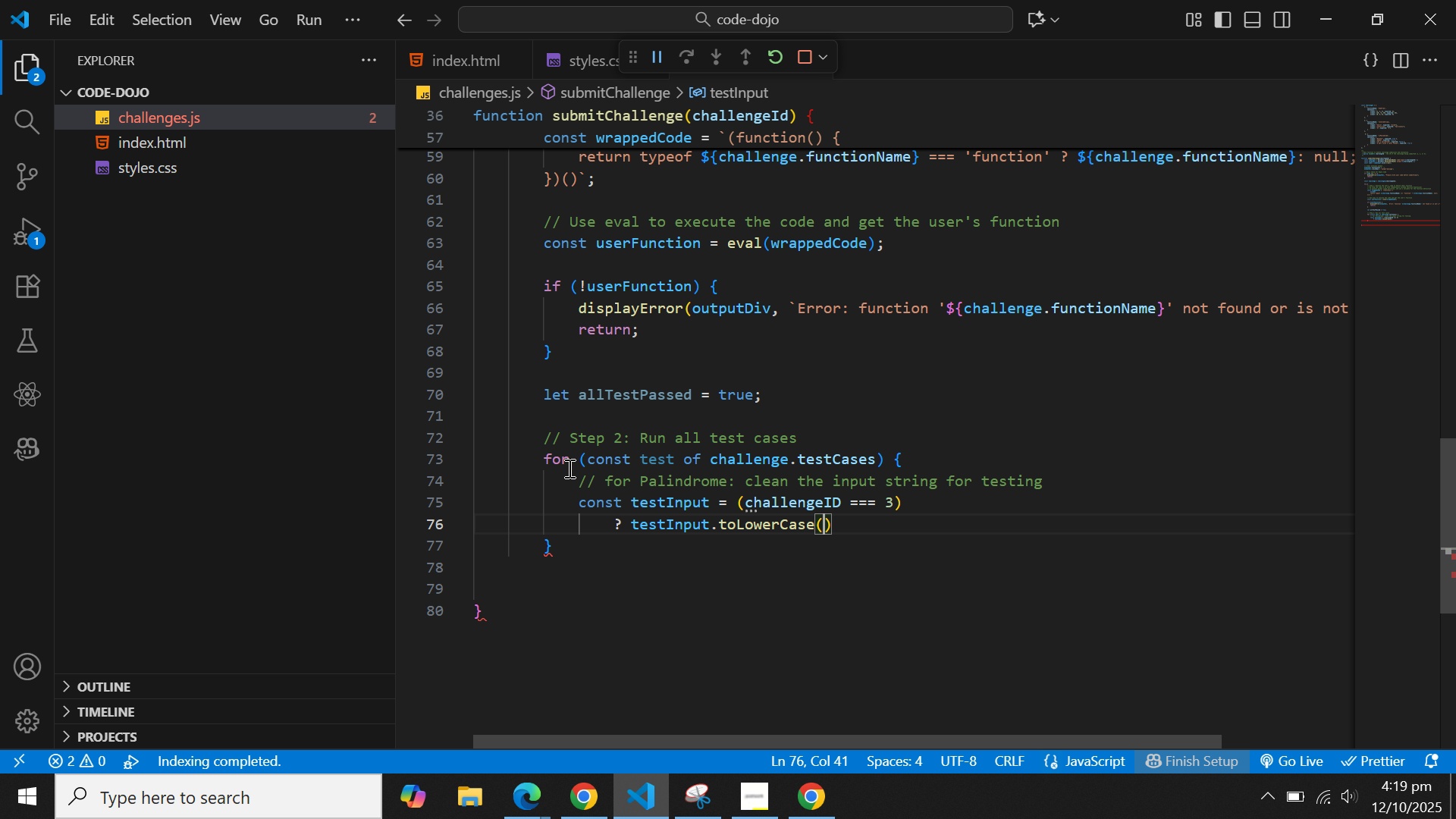 
key(ArrowRight)
 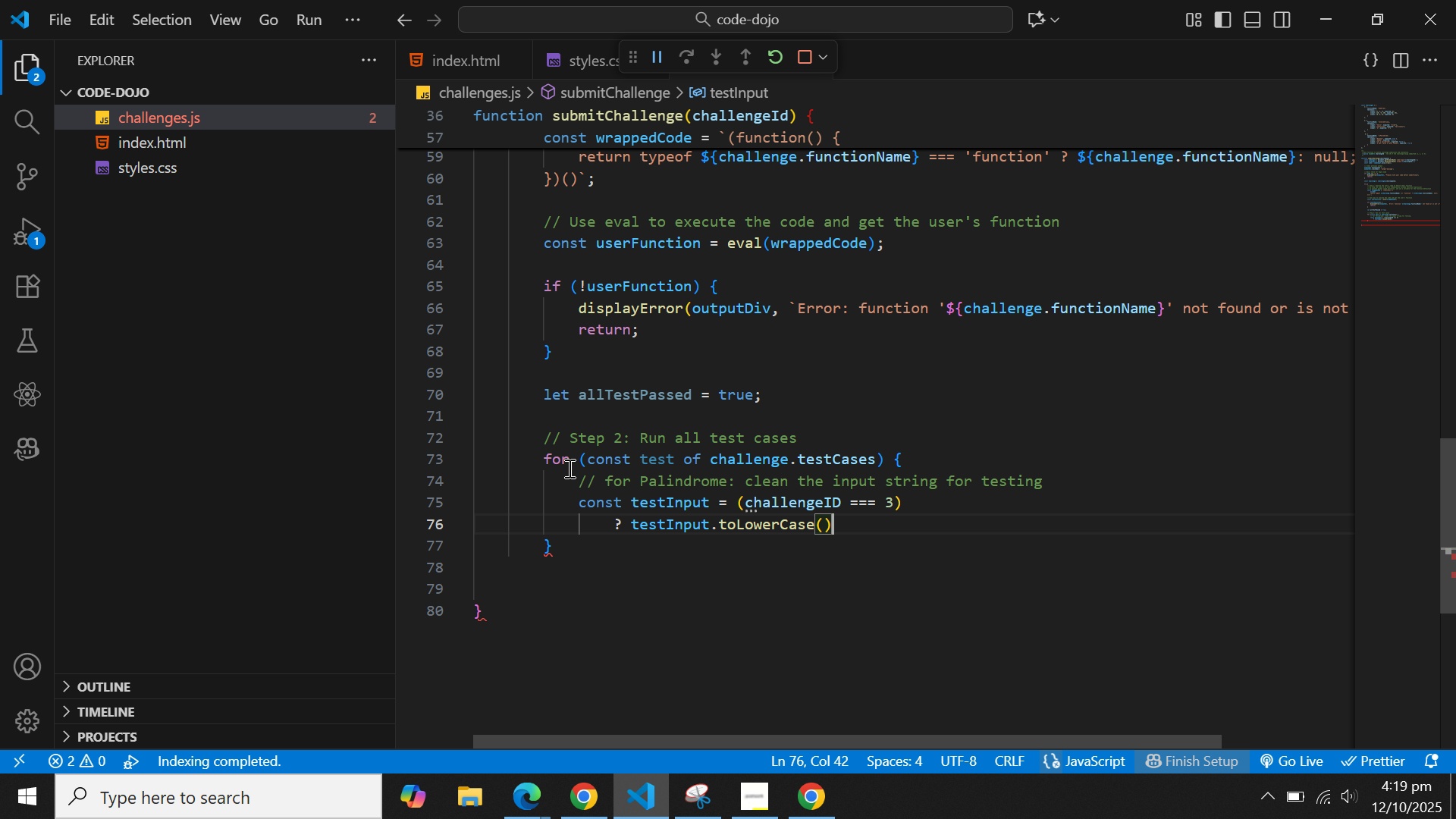 
key(ArrowRight)
 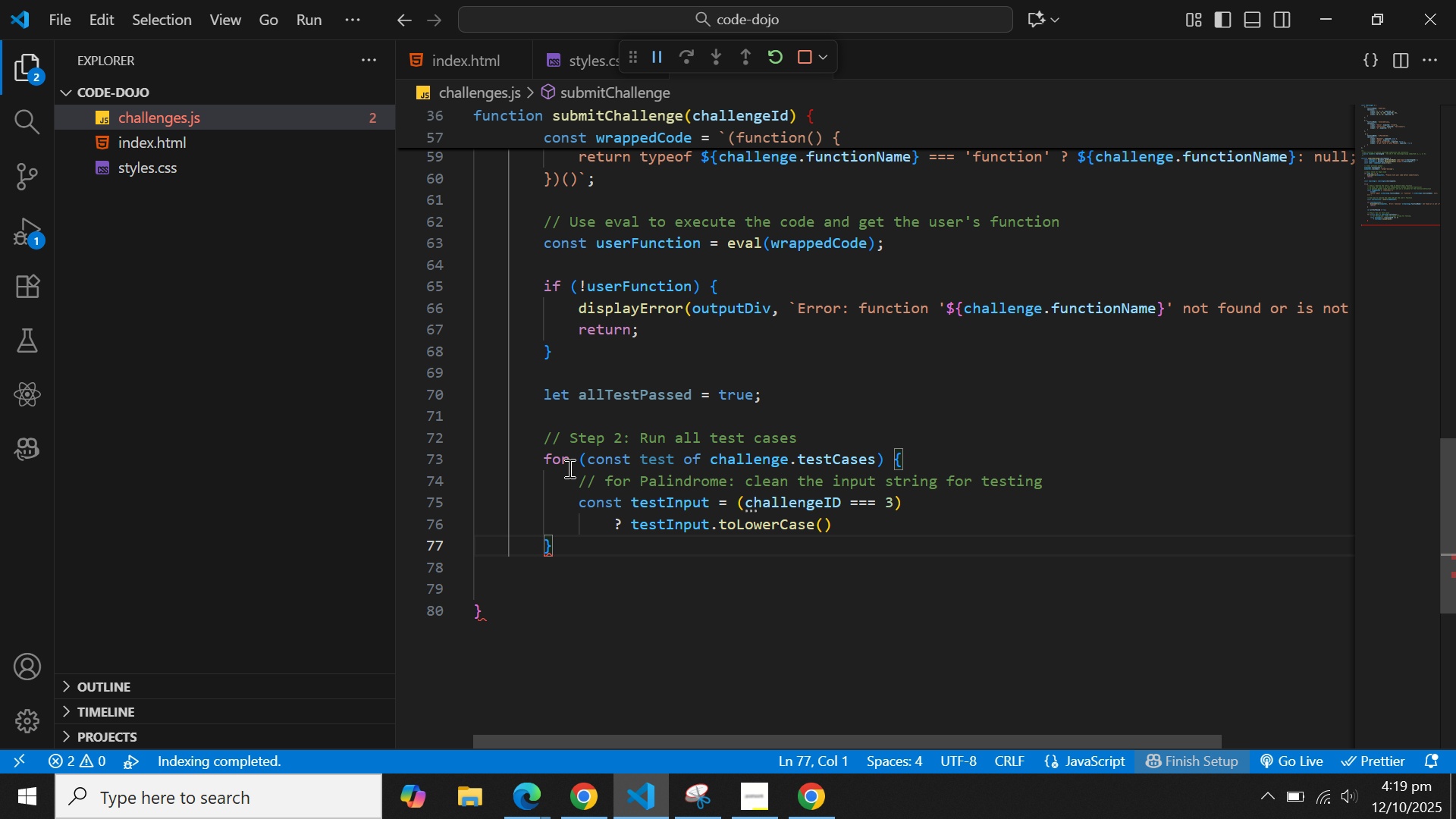 
key(ArrowLeft)
 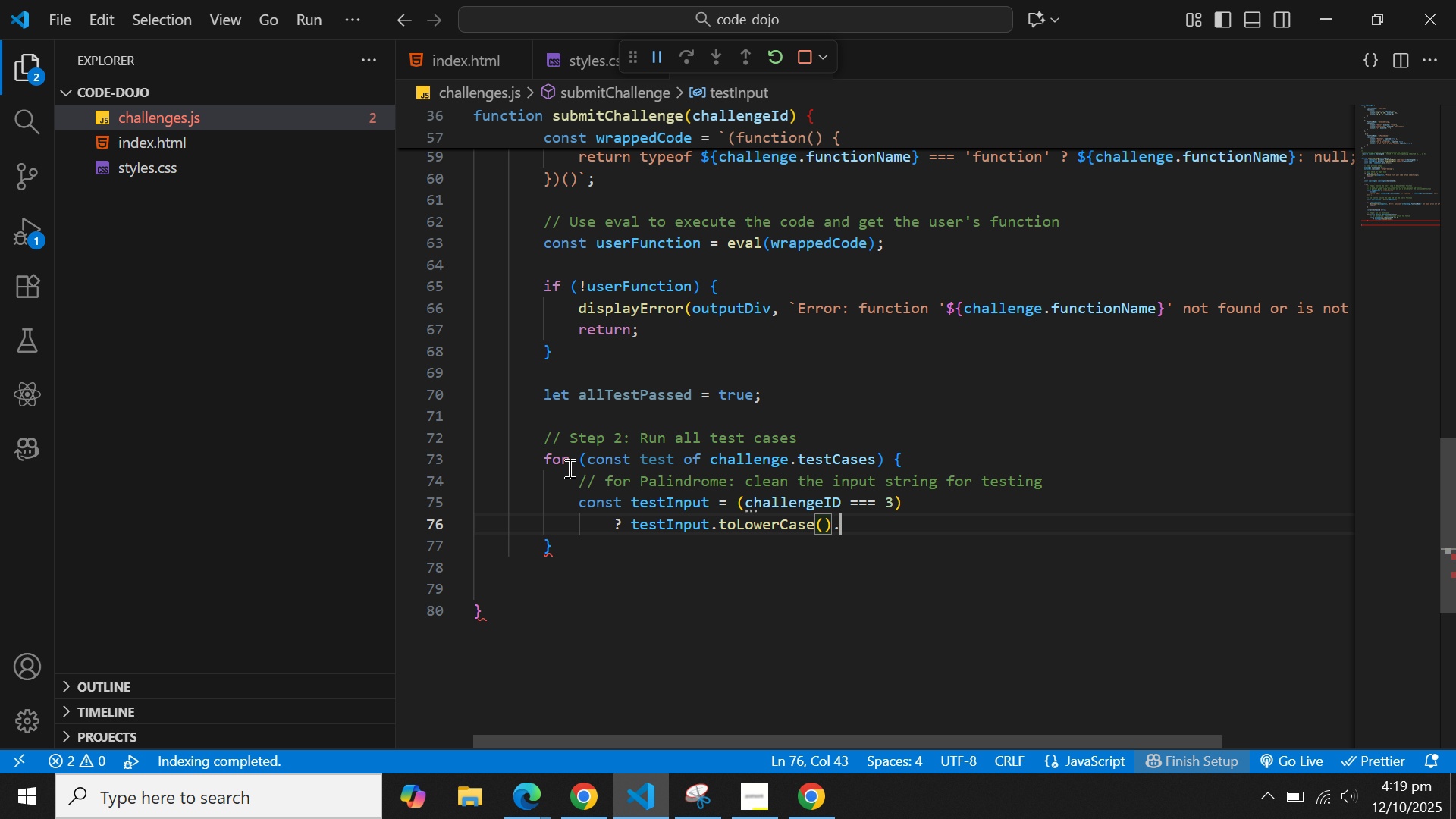 
type(.replace)
 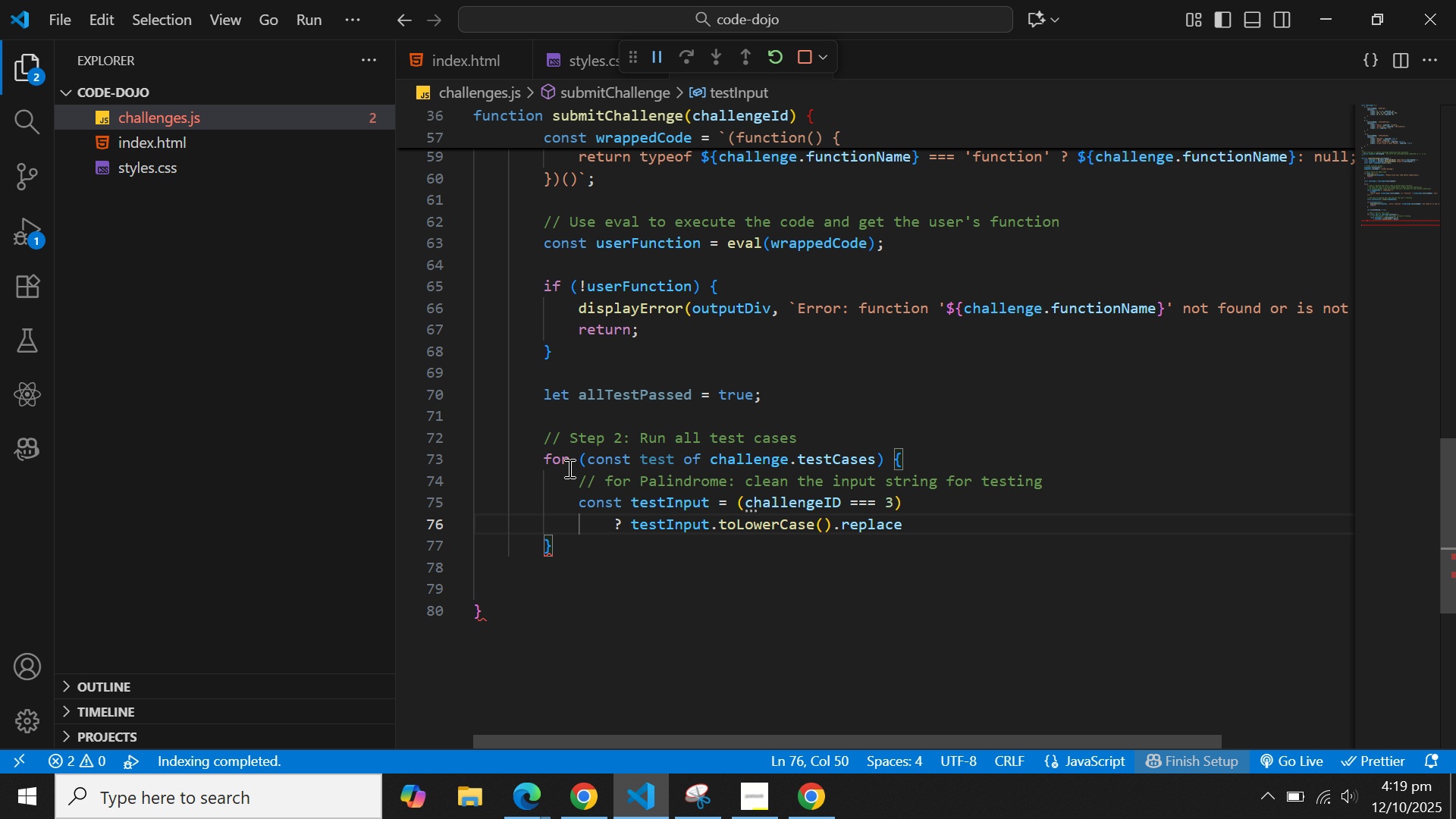 
wait(5.08)
 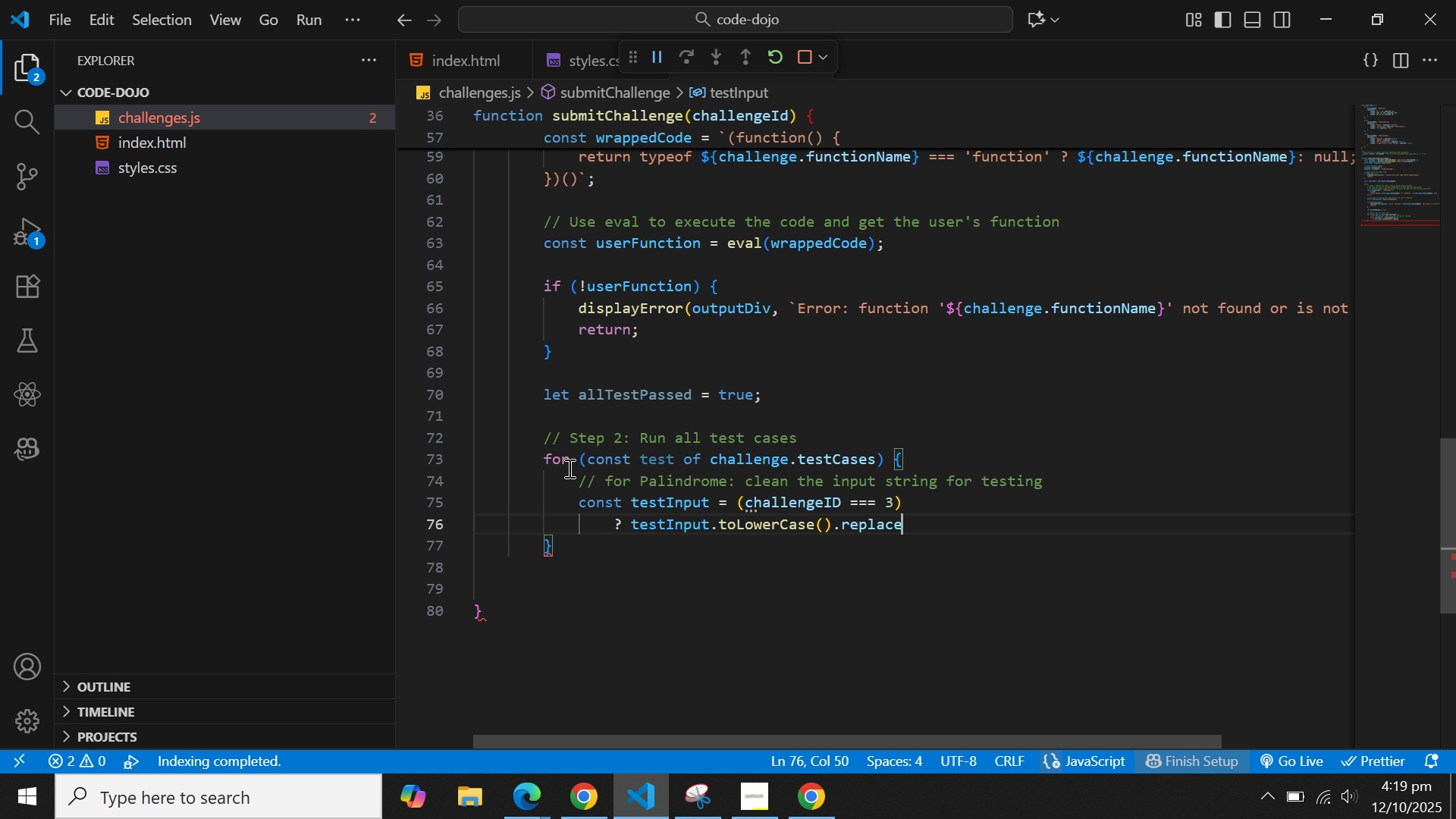 
key(Shift+9)
 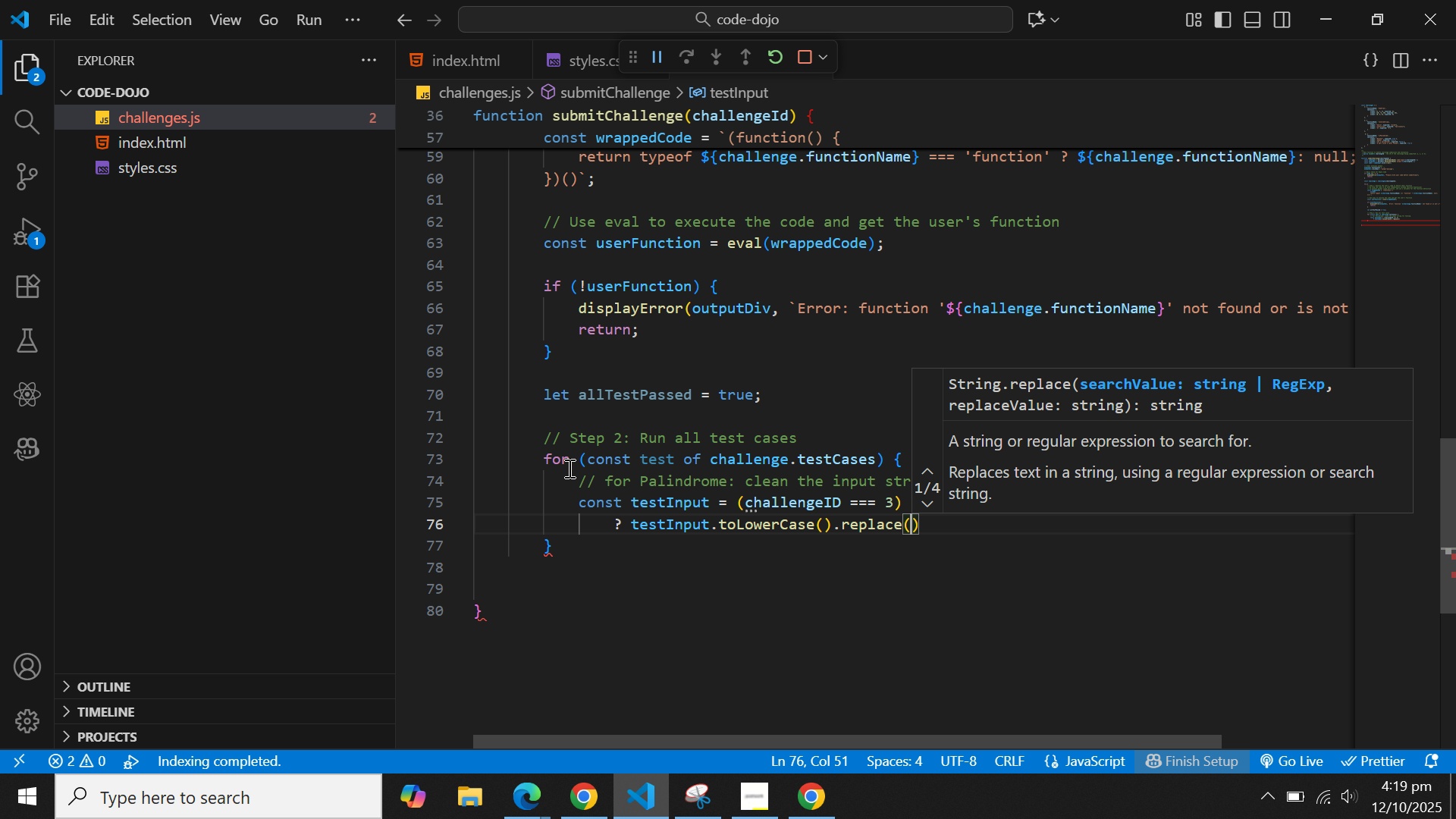 
key(Slash)
 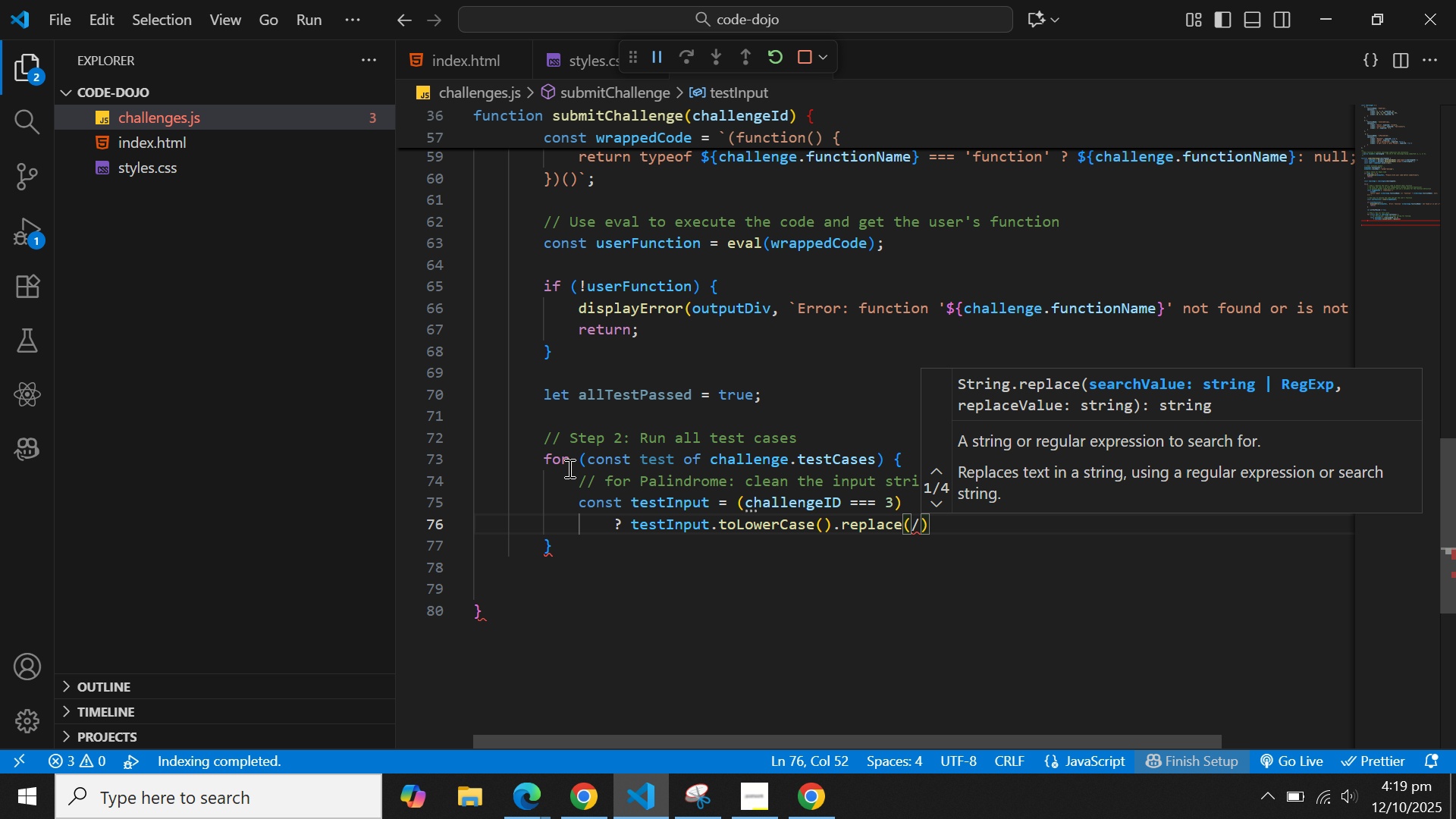 
key(BracketLeft)
 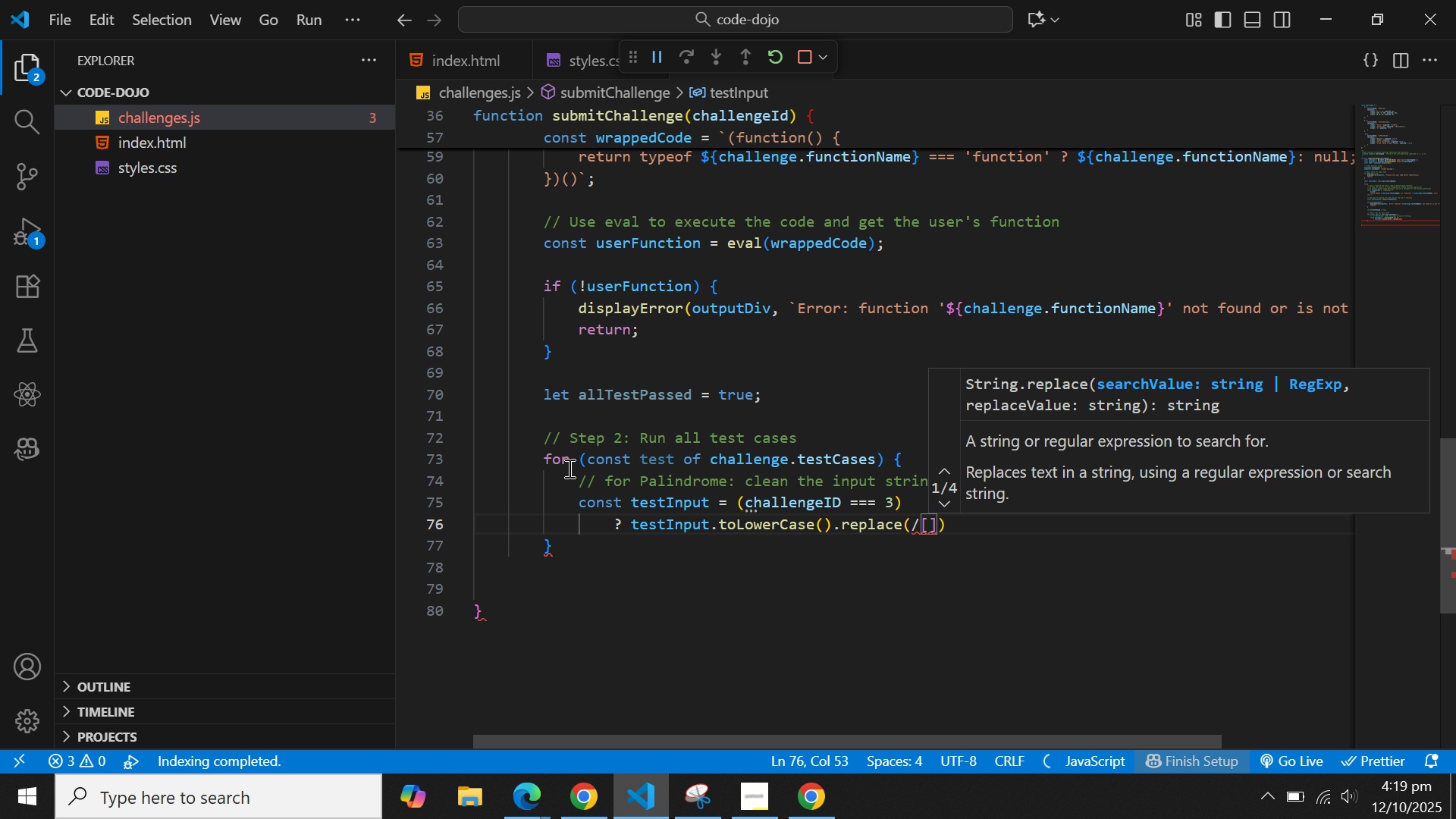 
hold_key(key=ShiftLeft, duration=1.5)
 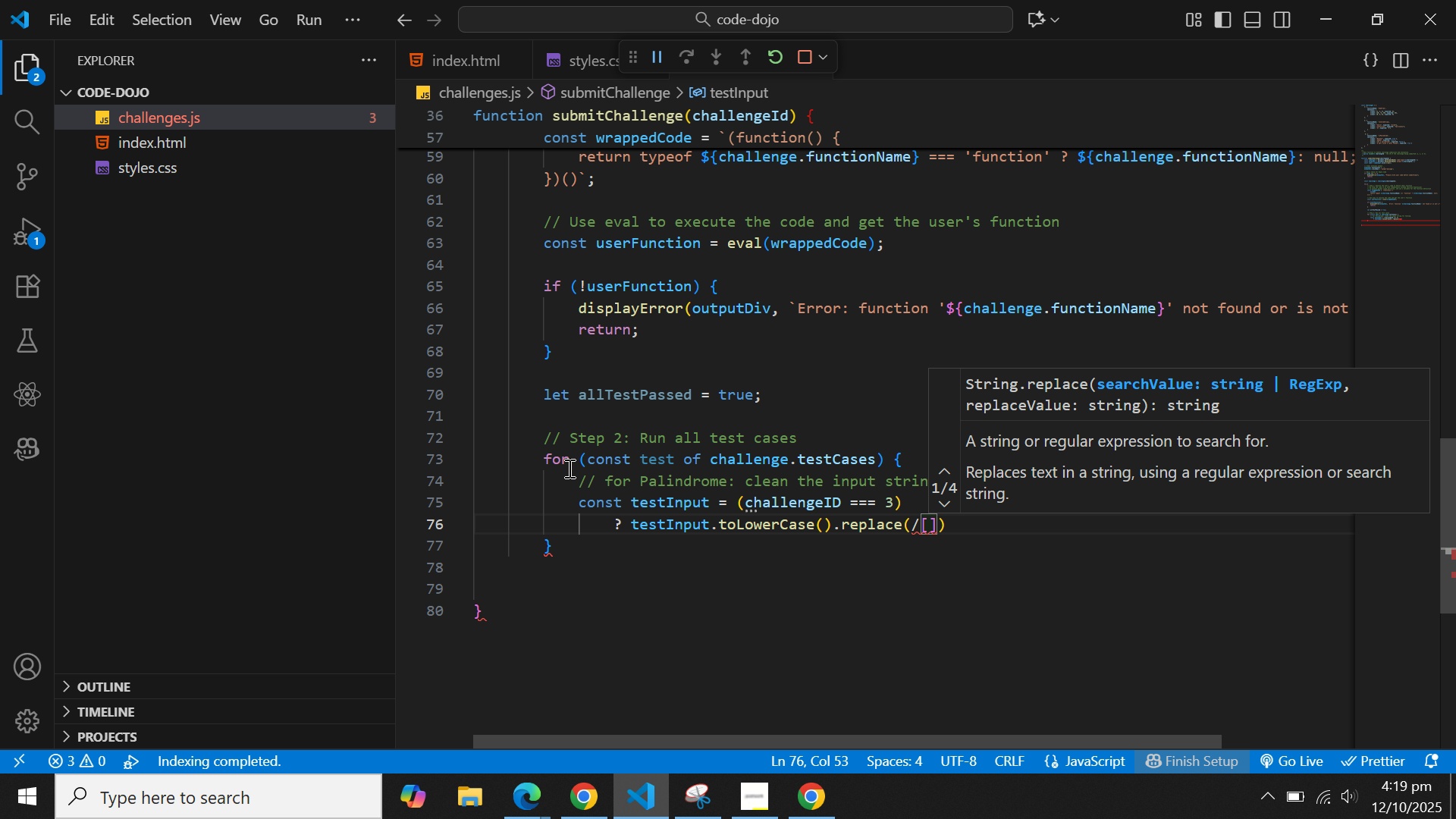 
hold_key(key=ShiftLeft, duration=1.51)
 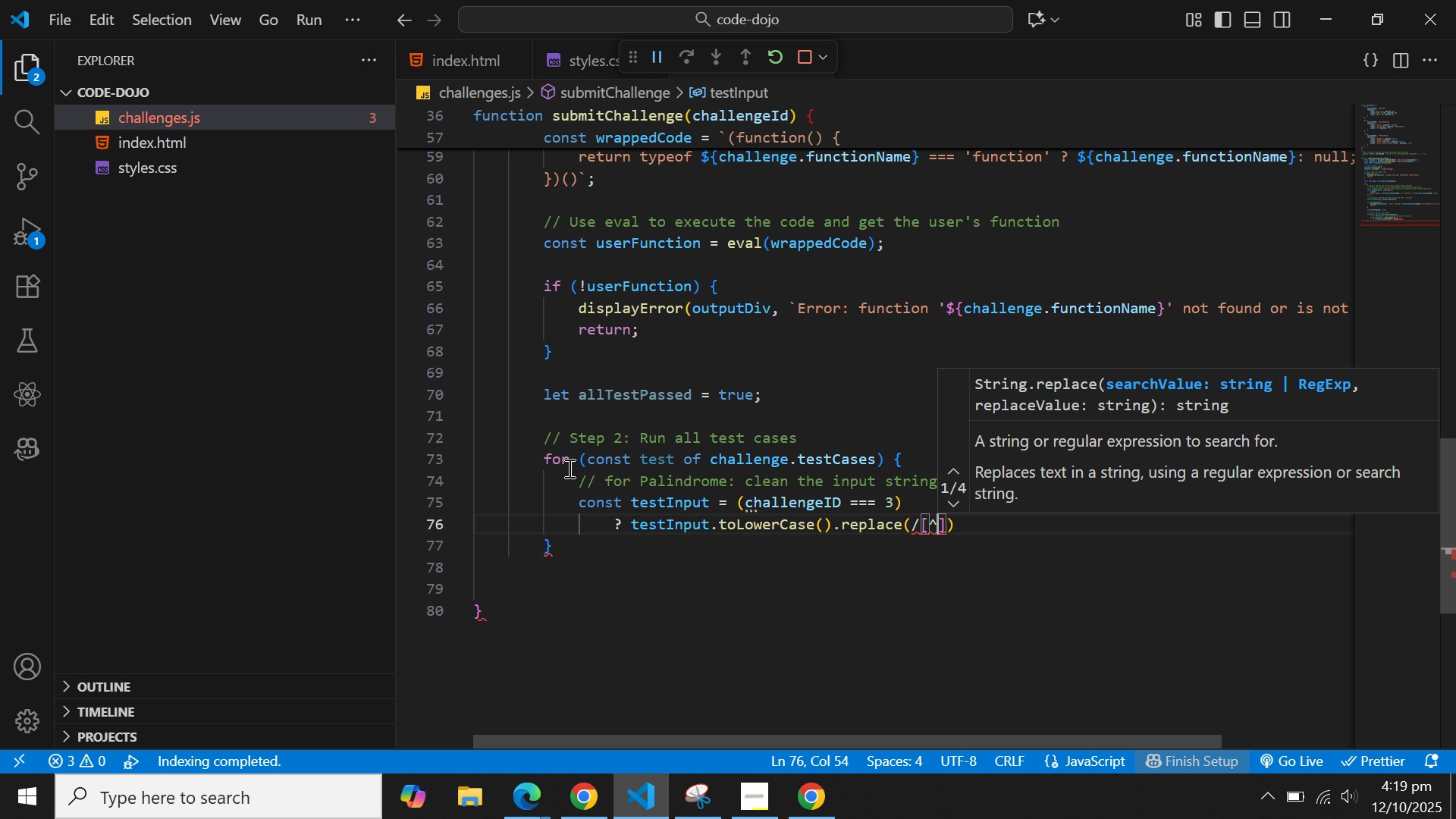 
key(Shift+6)
 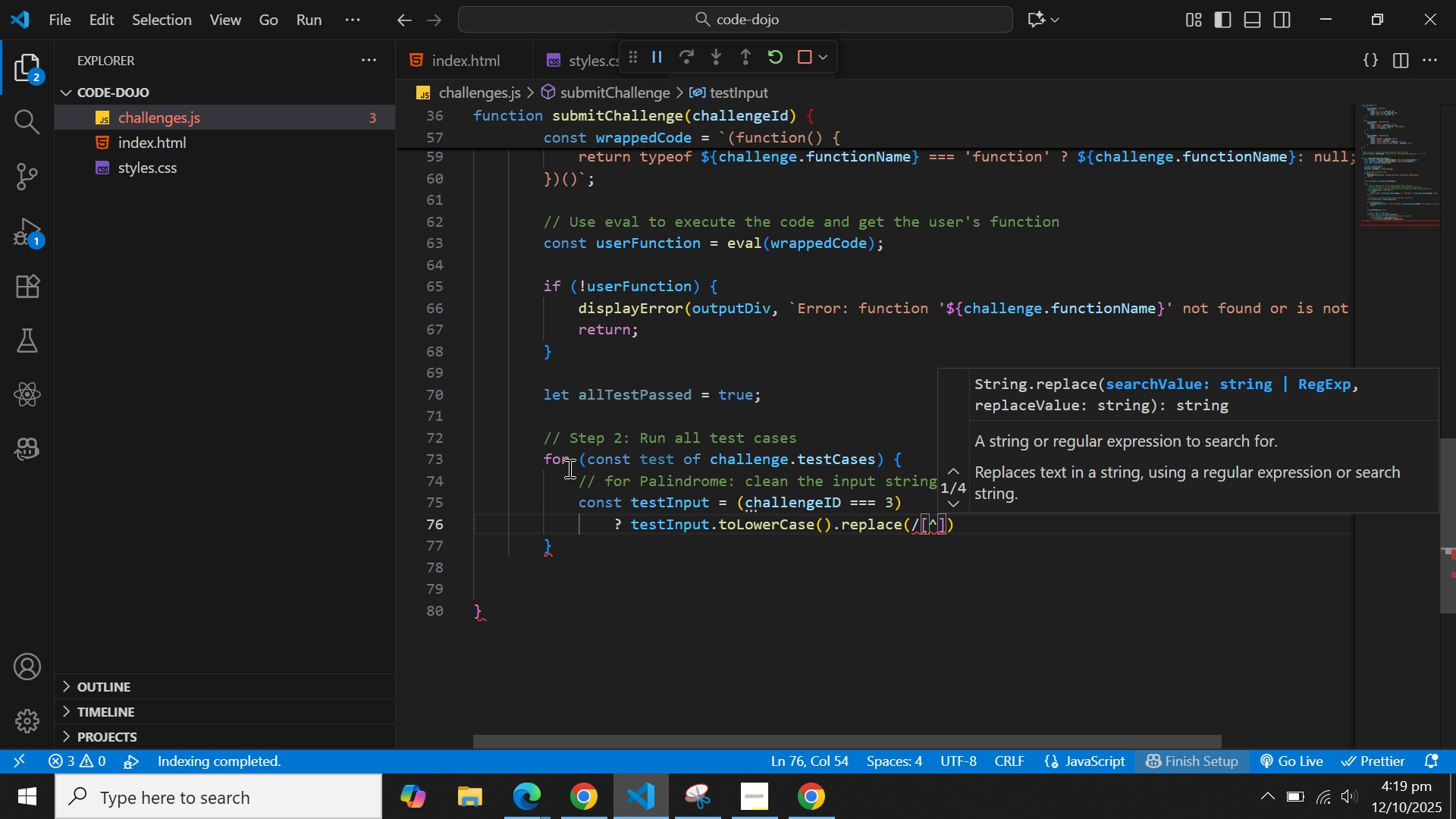 
key(Shift+A)
 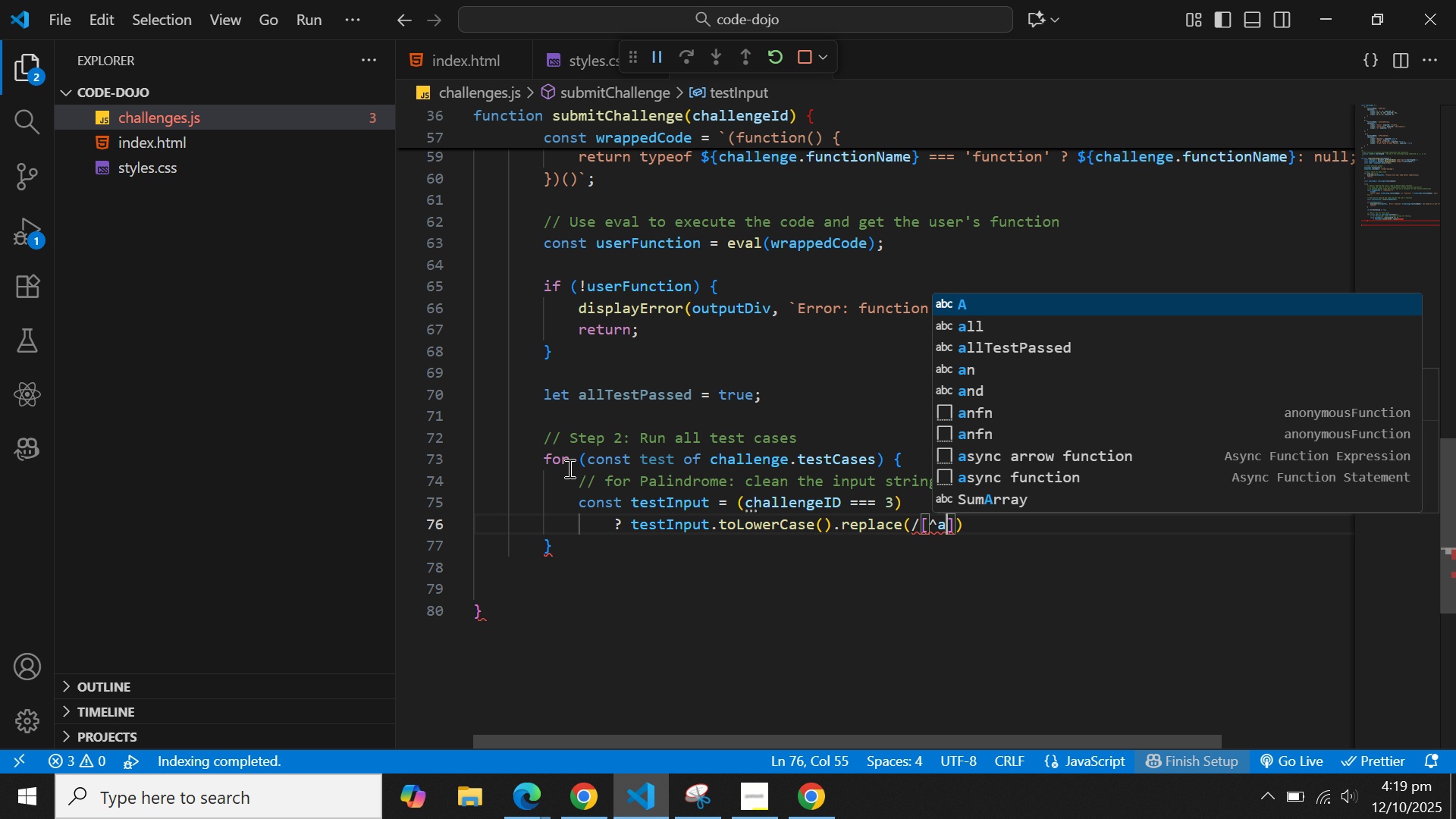 
key(Shift+Minus)
 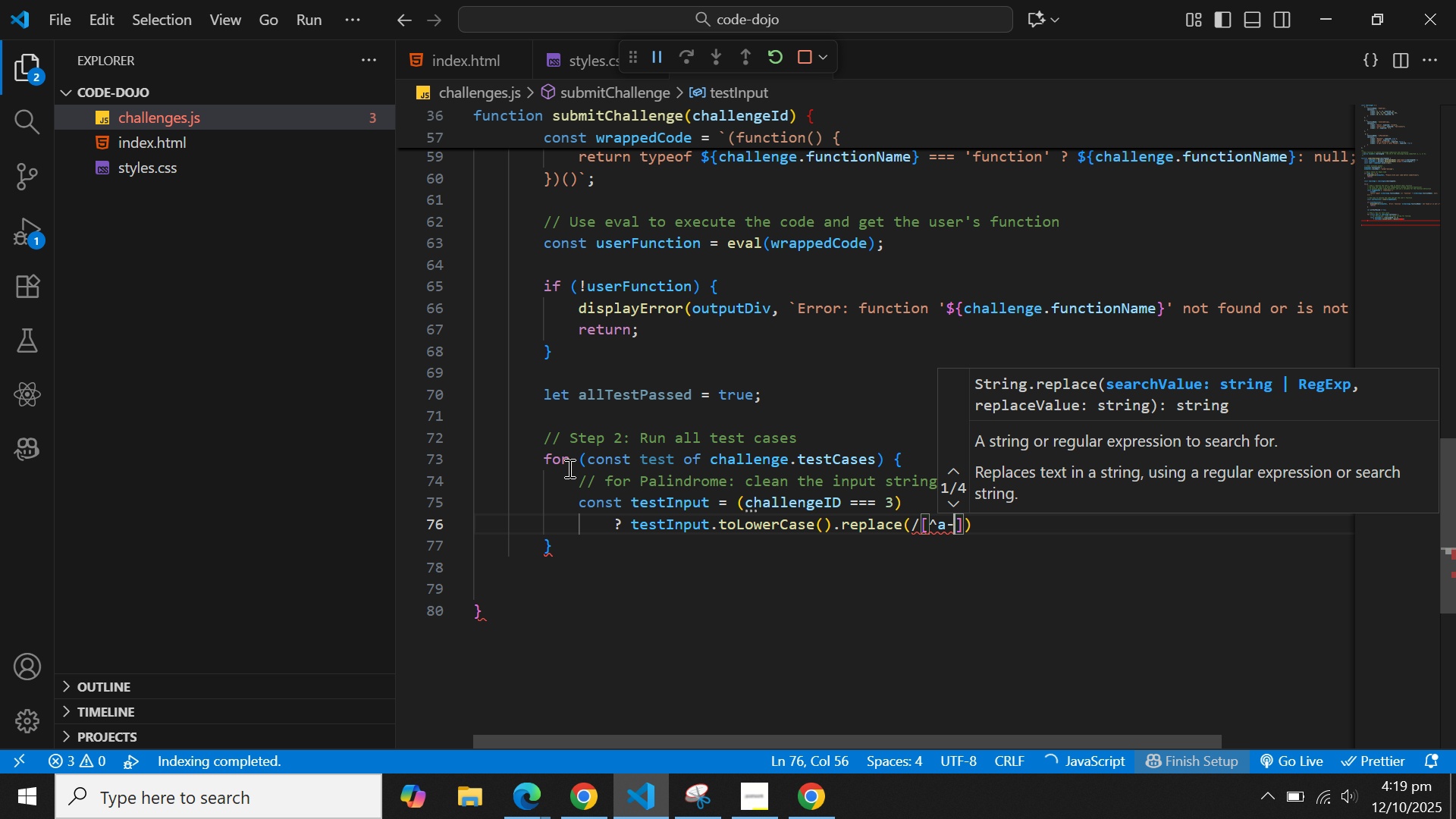 
key(Shift+Z)
 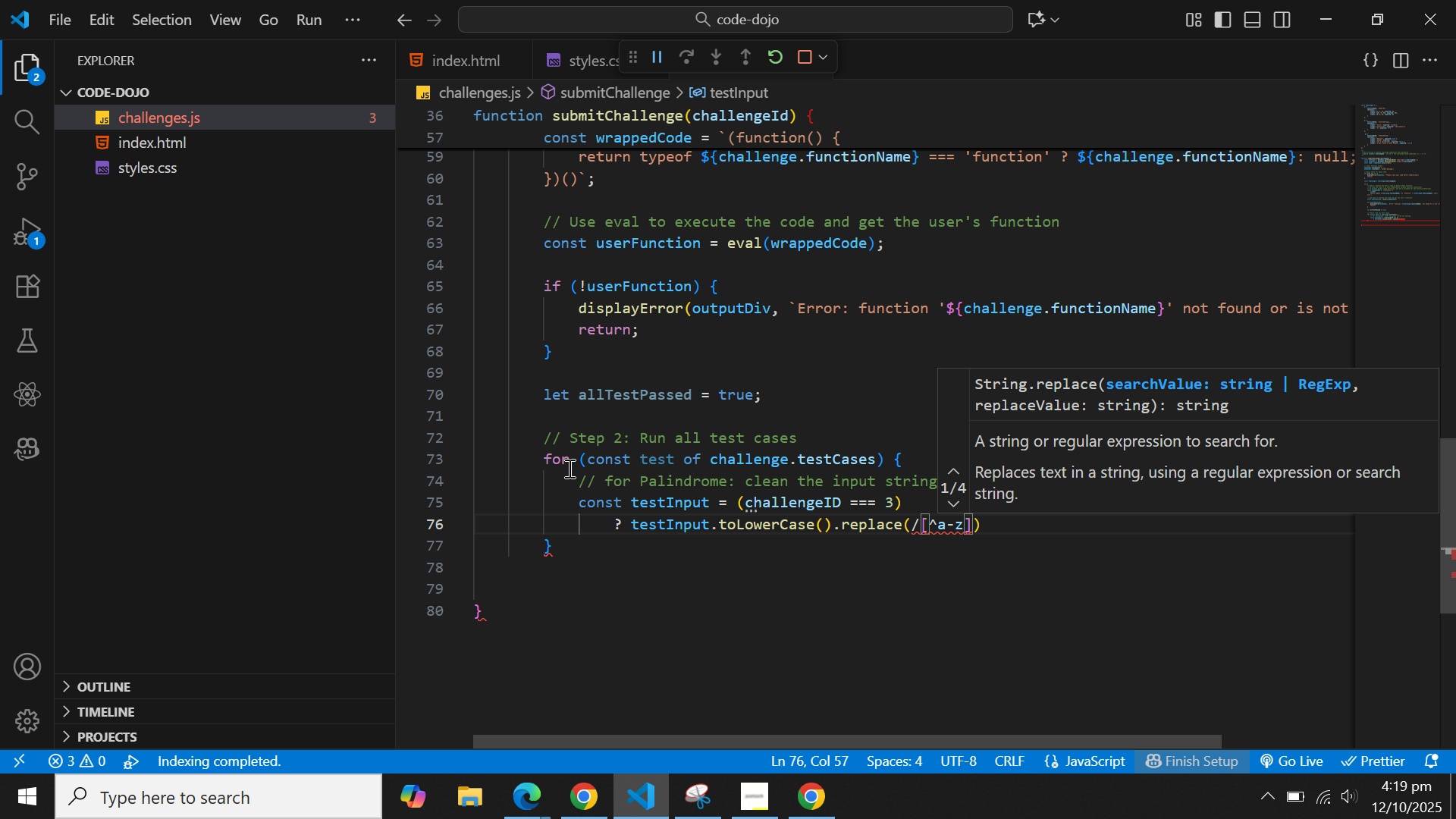 
key(0)
 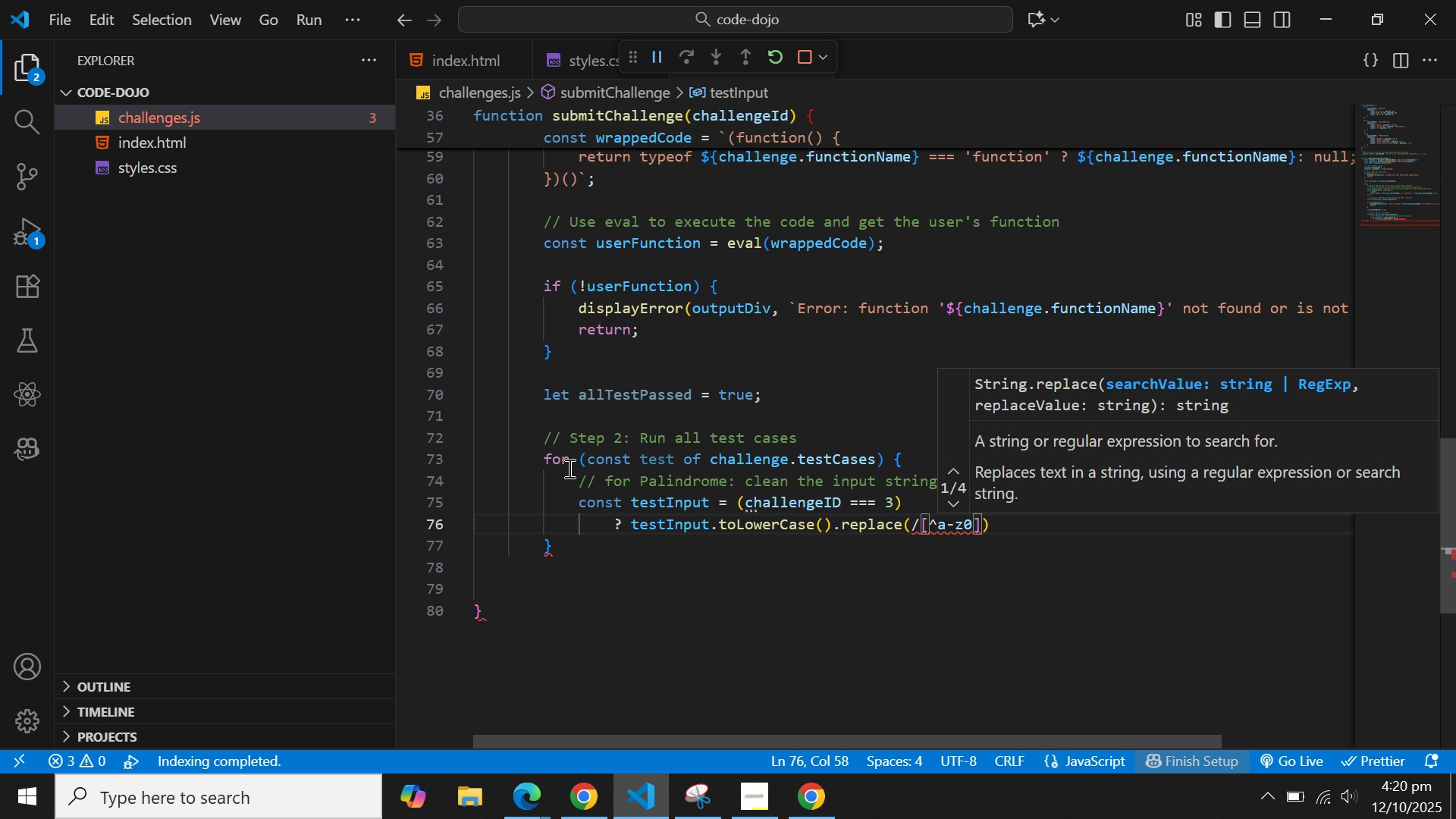 
key(Minus)
 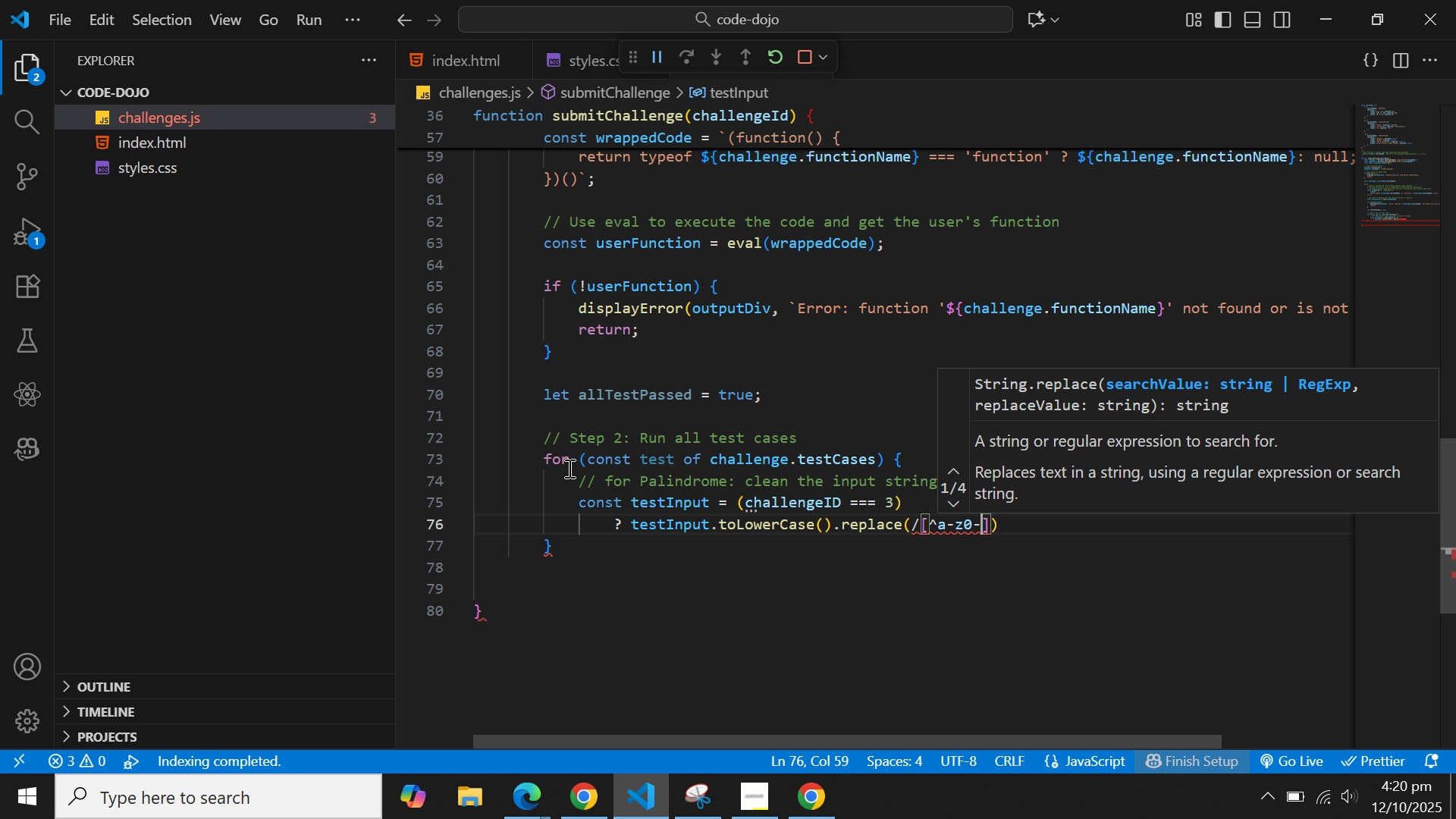 
key(9)
 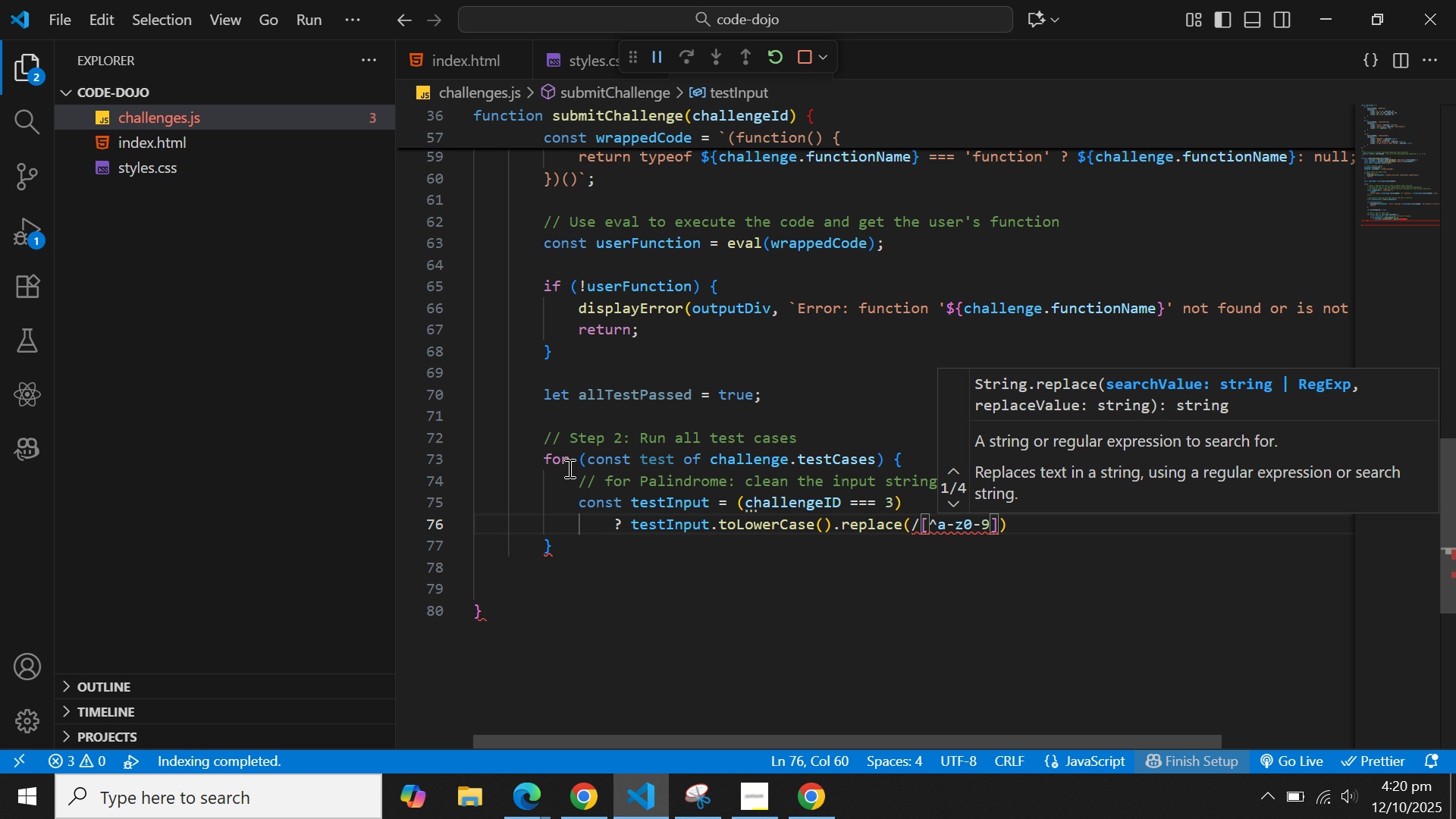 
wait(5.65)
 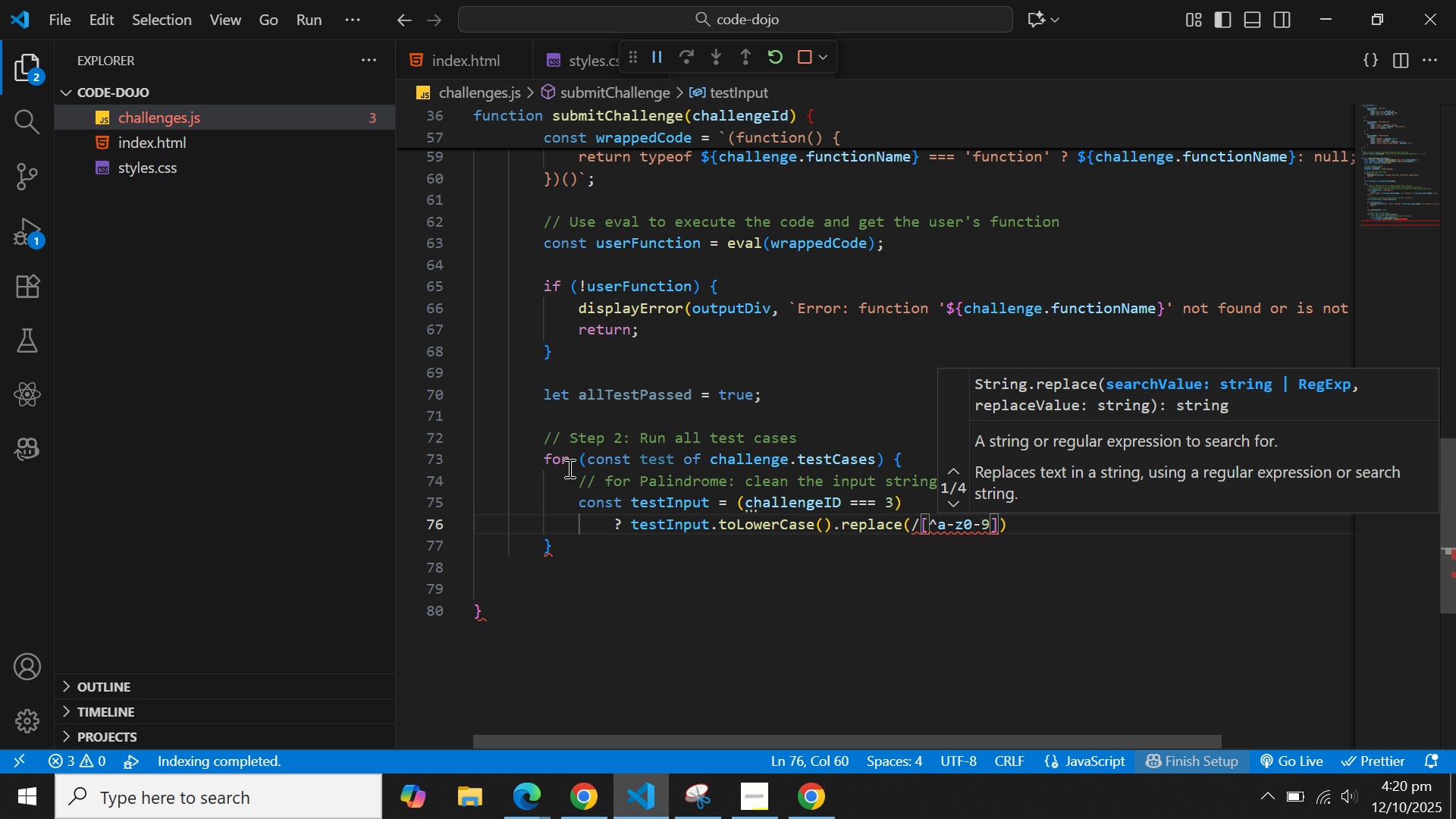 
key(ArrowRight)
 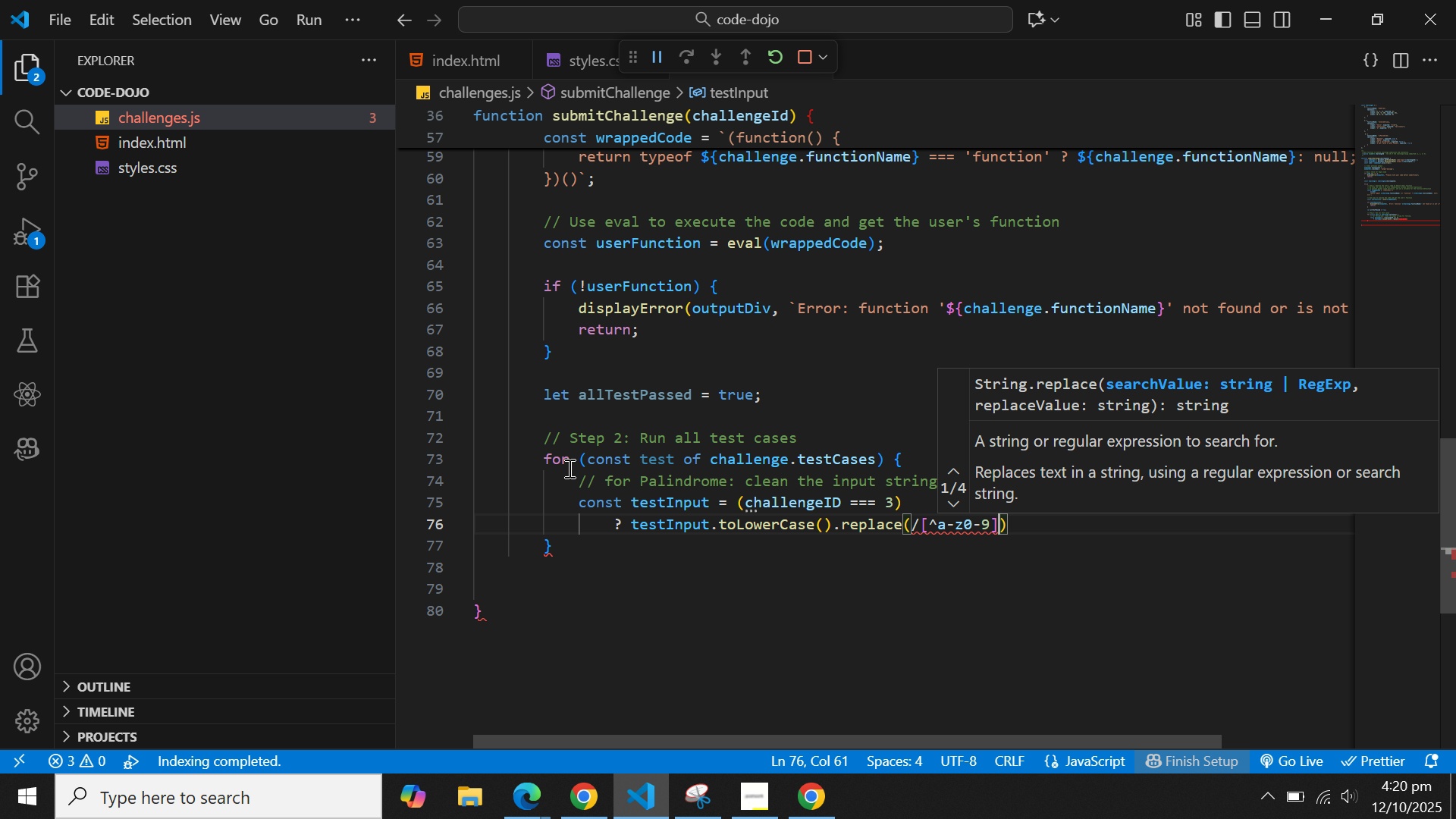 
key(Slash)
 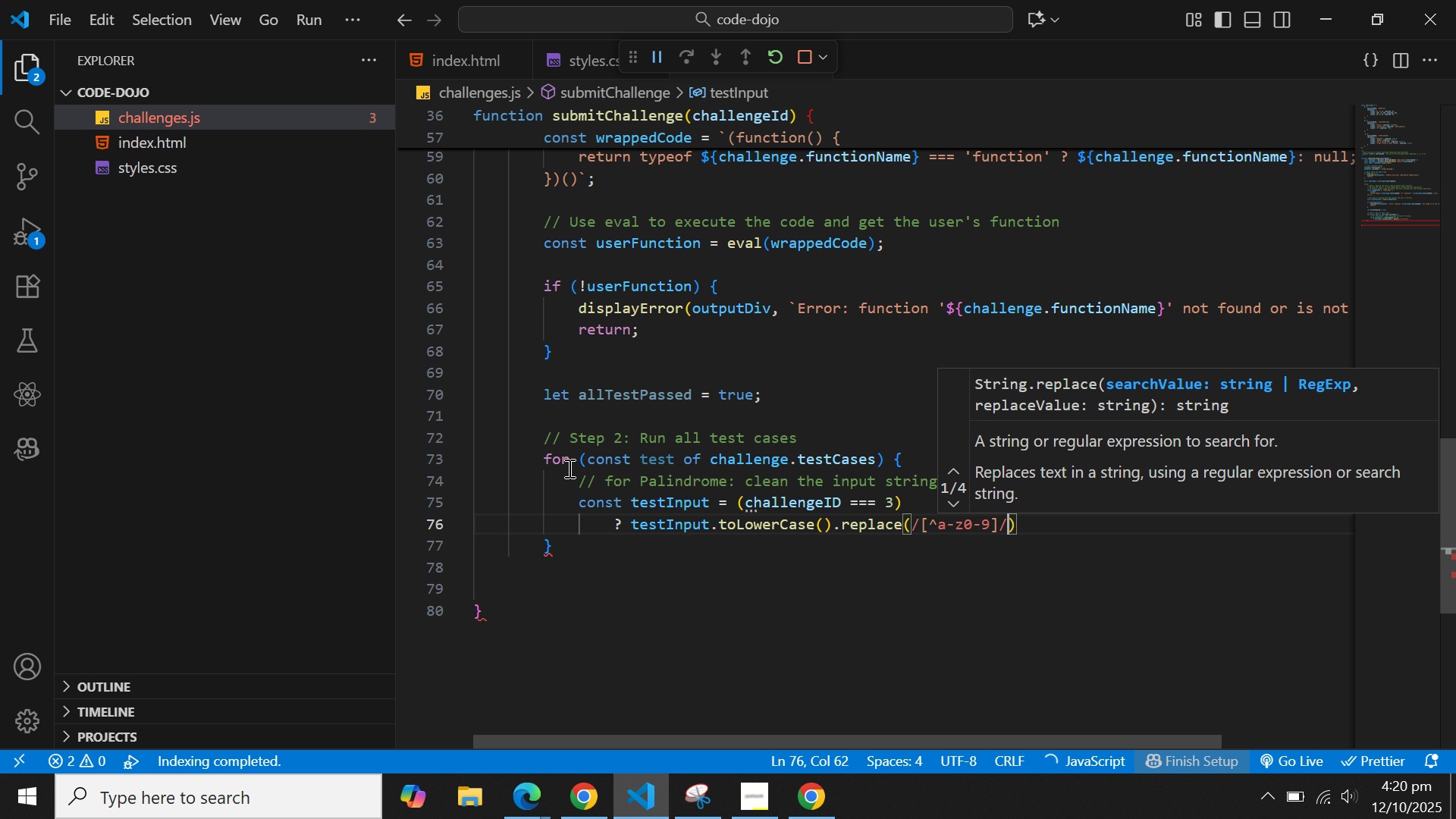 
key(G)
 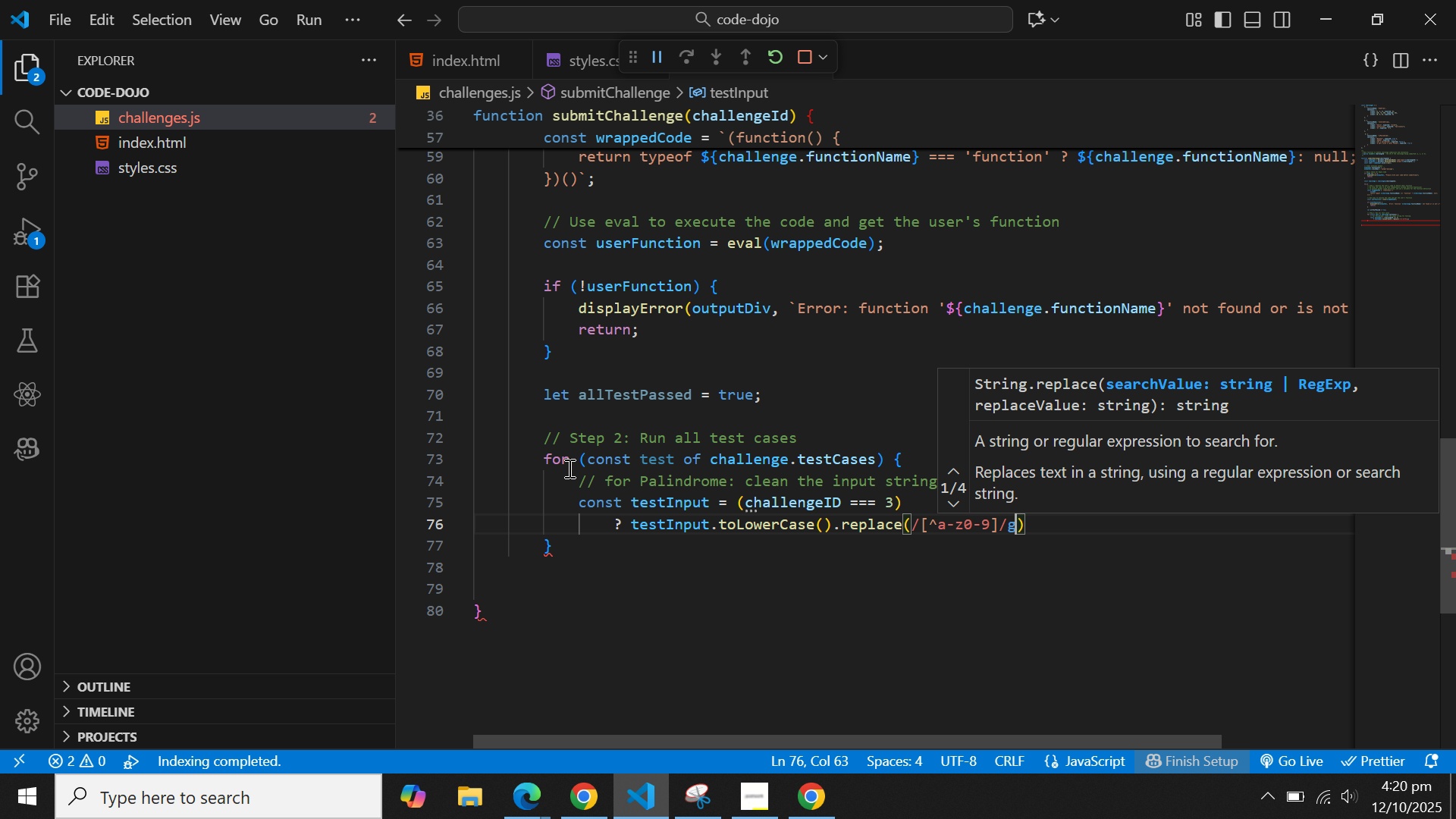 
key(Comma)
 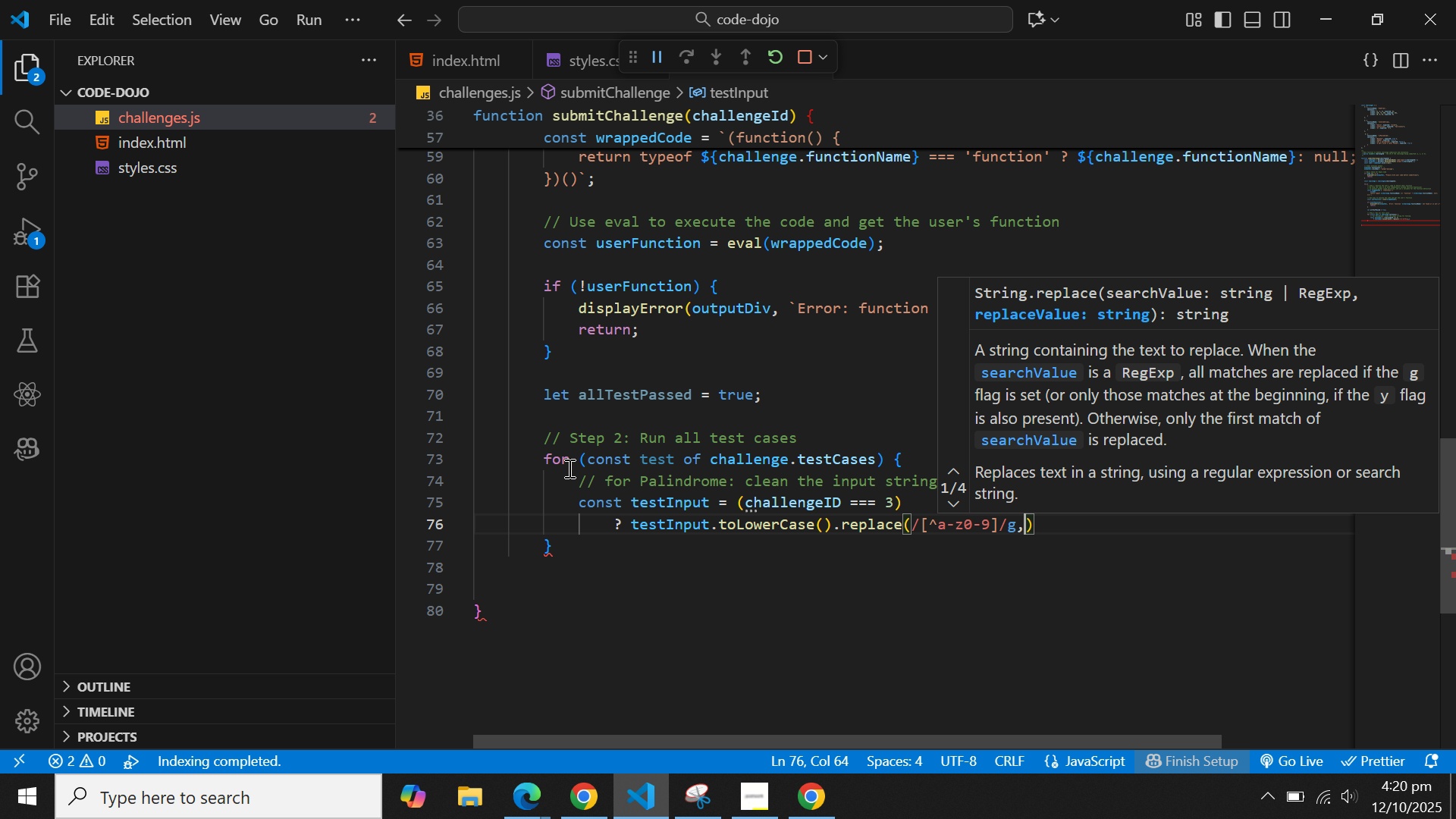 
key(Space)
 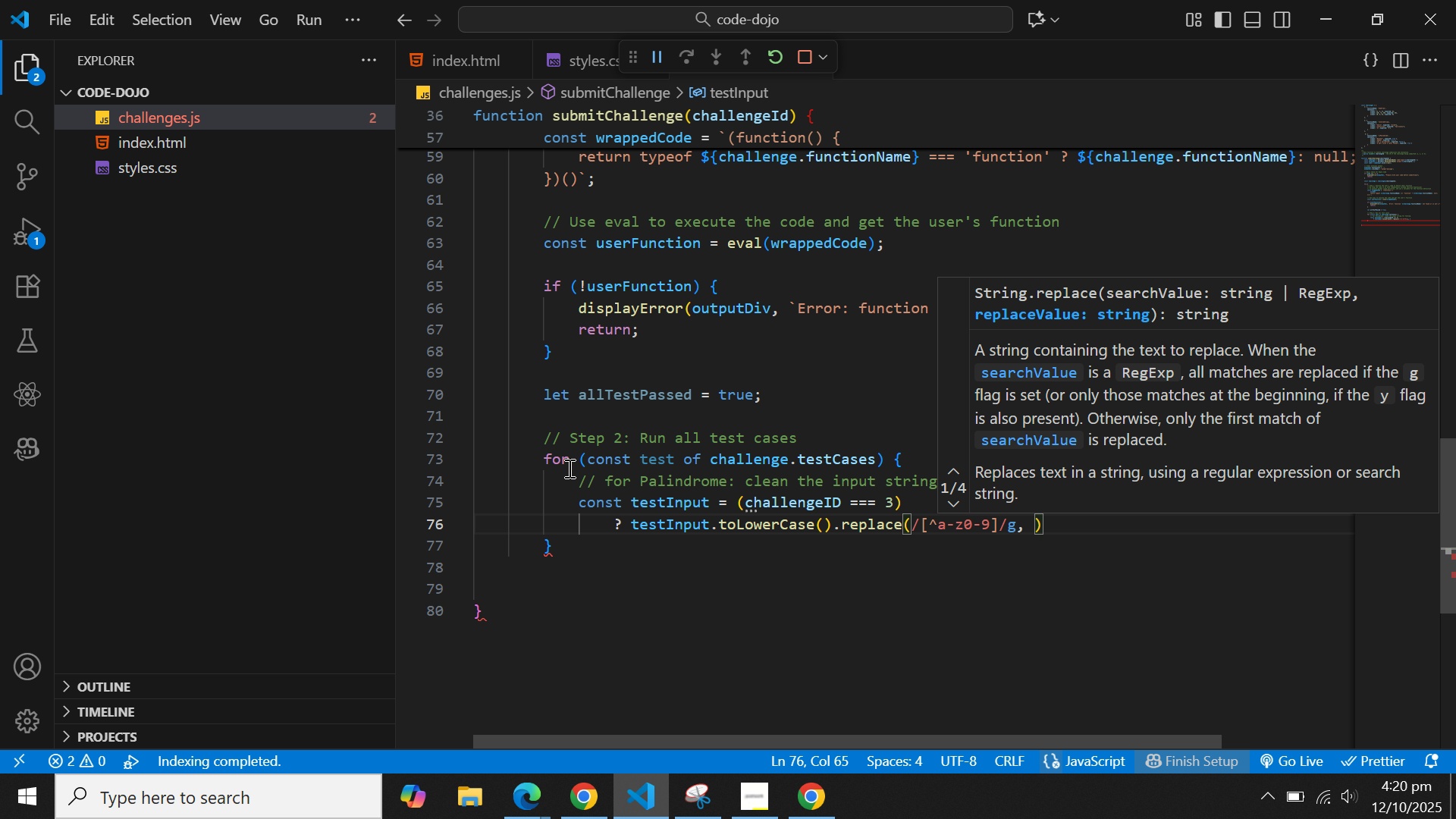 
key(Quote)
 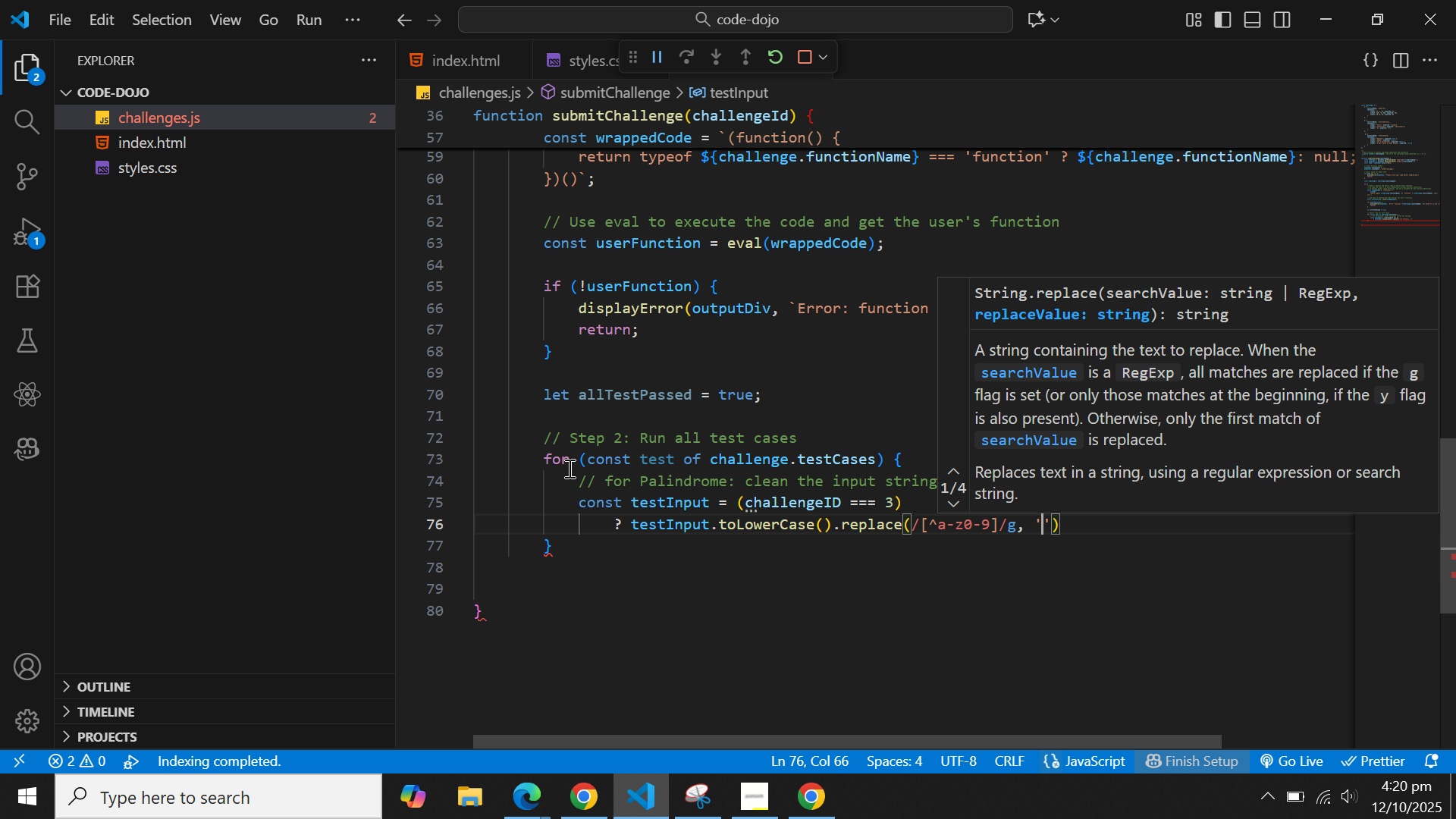 
key(Quote)
 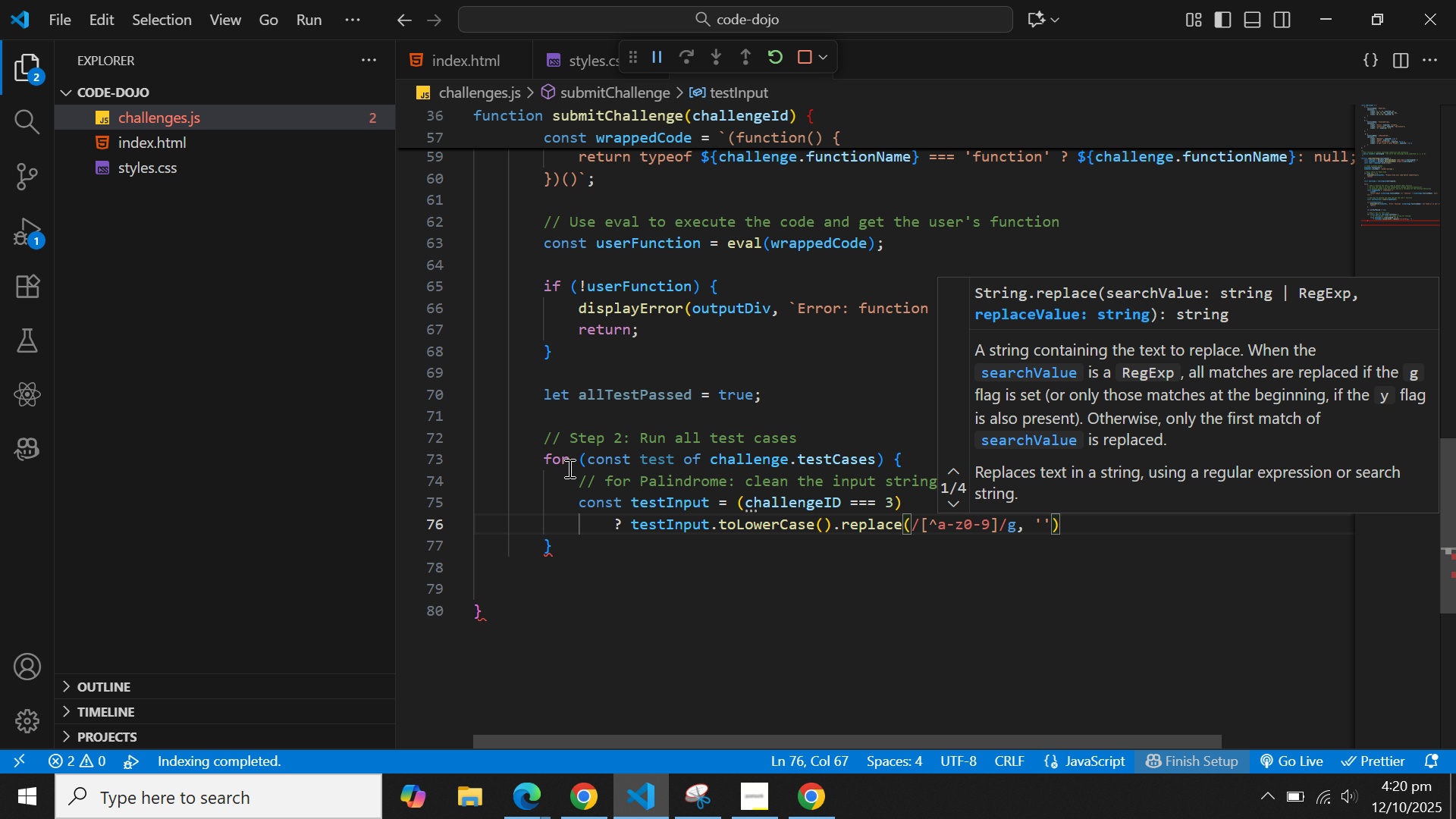 
key(ArrowRight)
 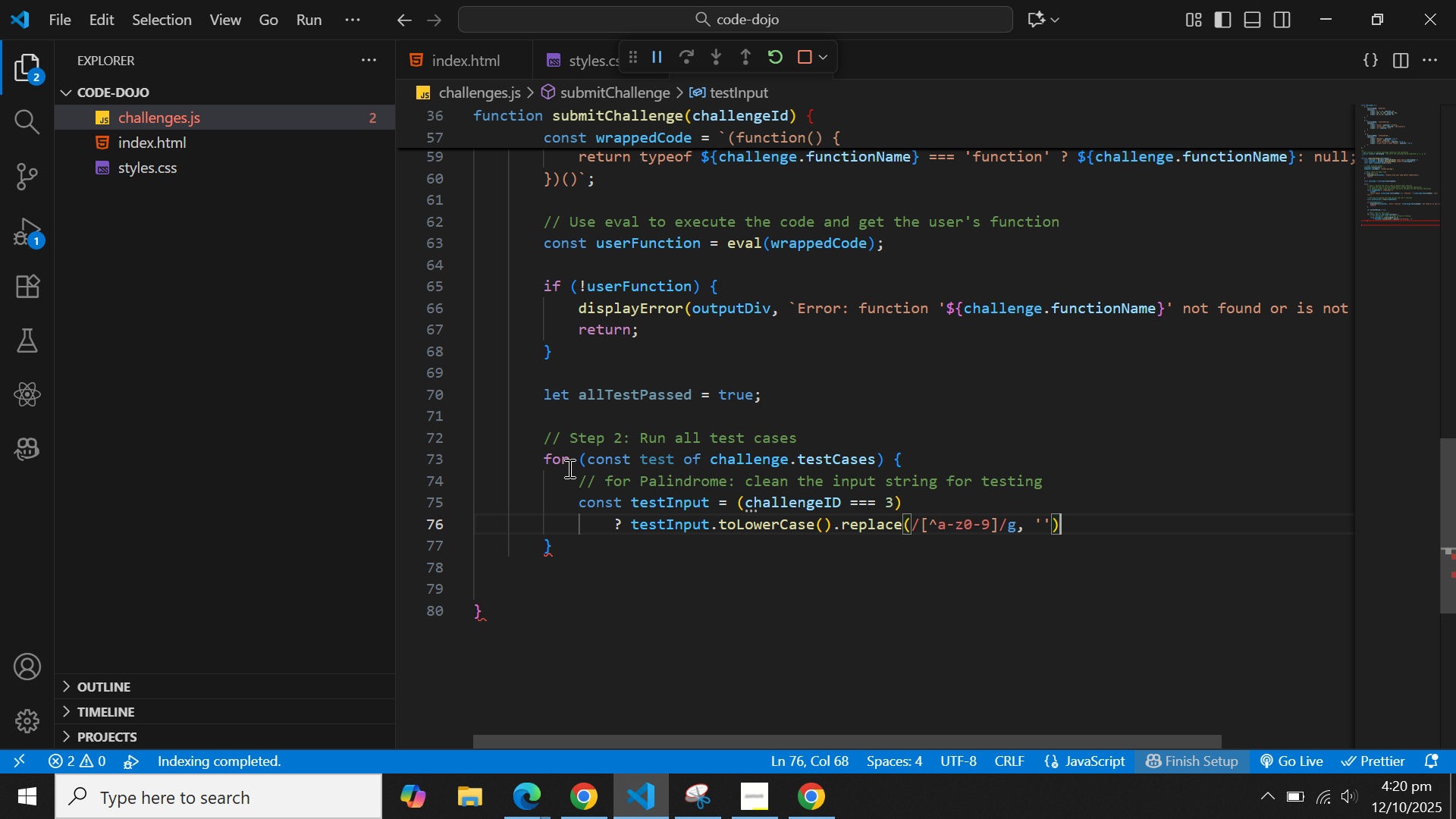 
key(Enter)
 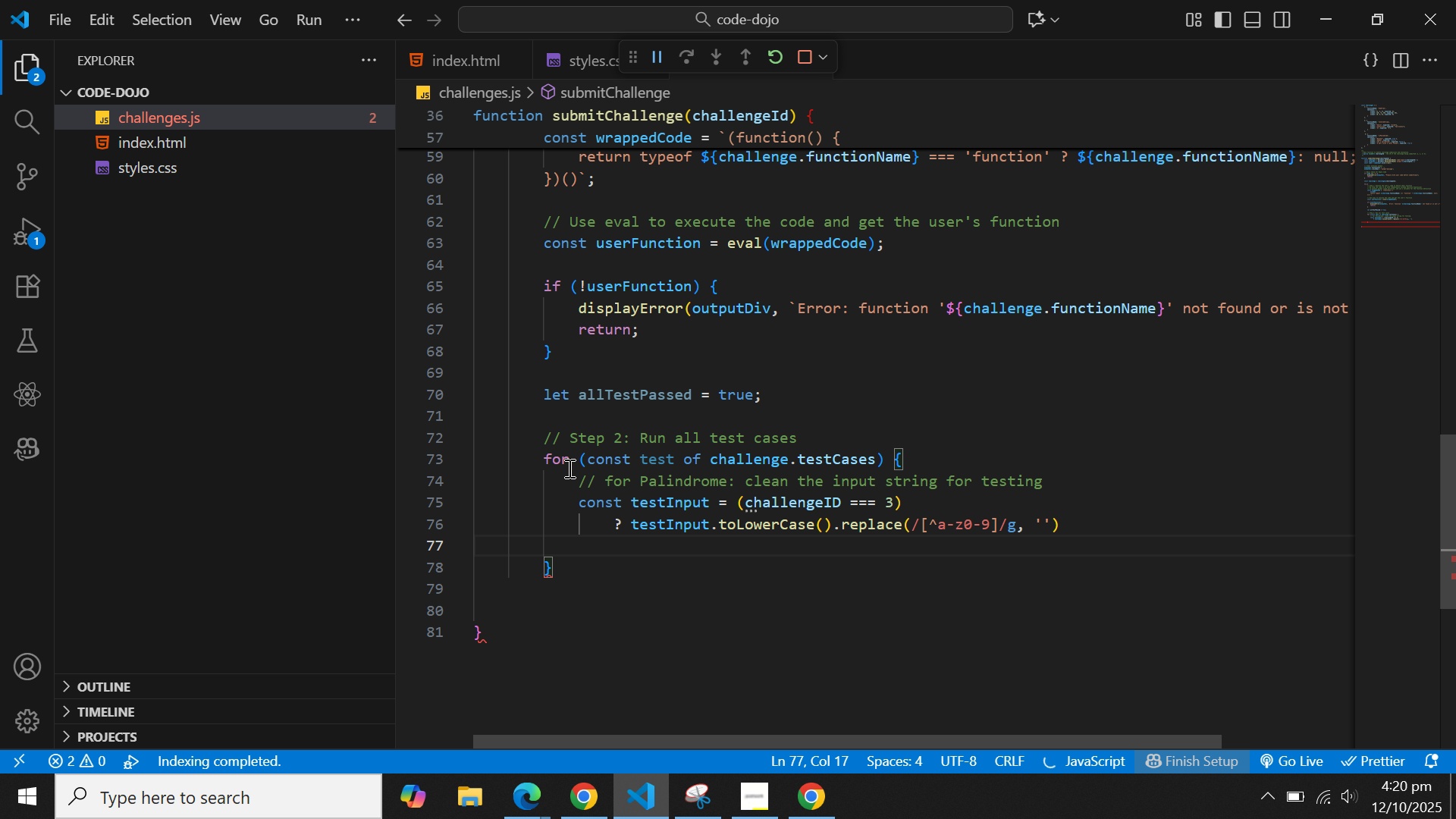 
type(: tes)
 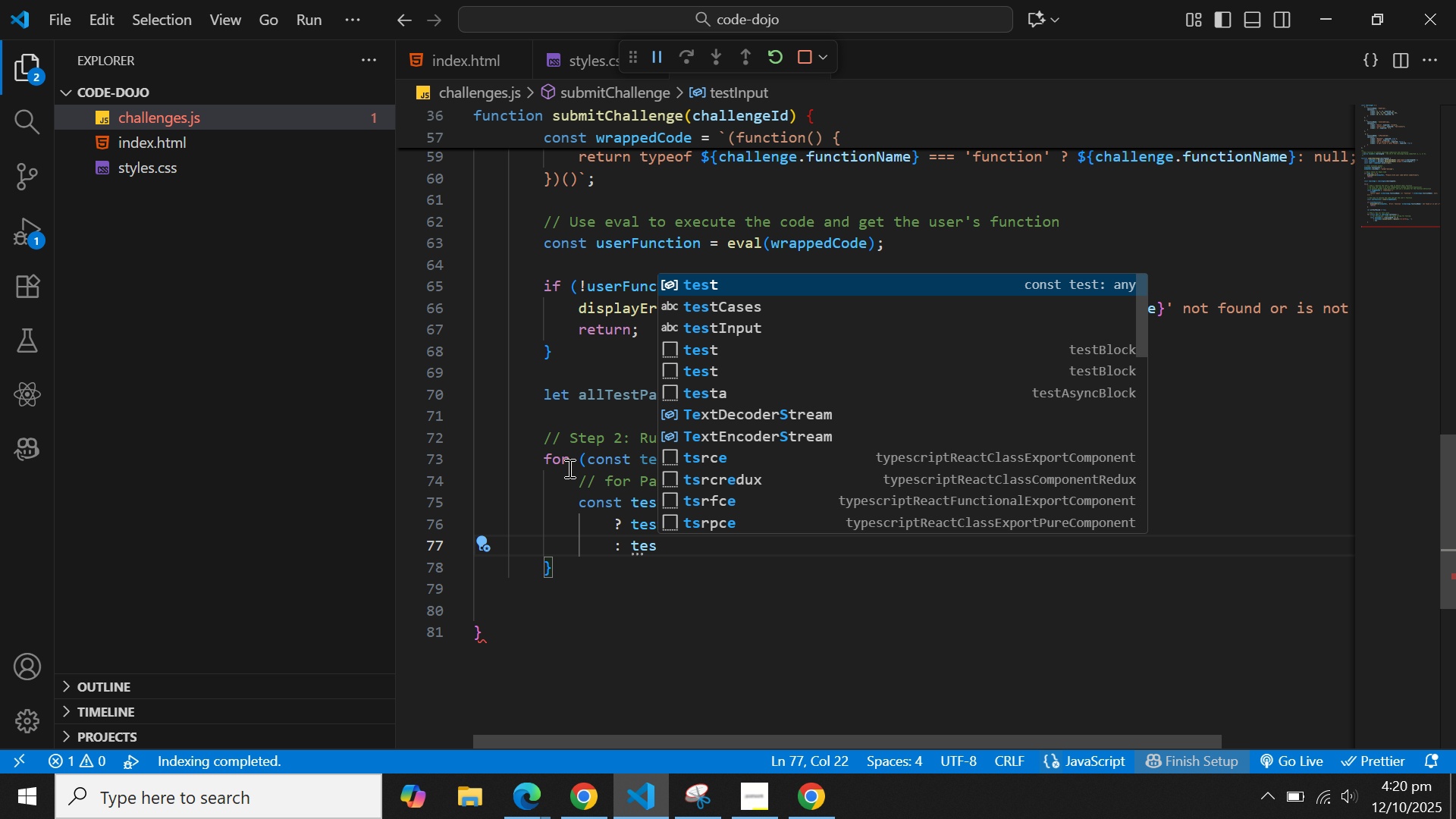 
key(ArrowDown)
 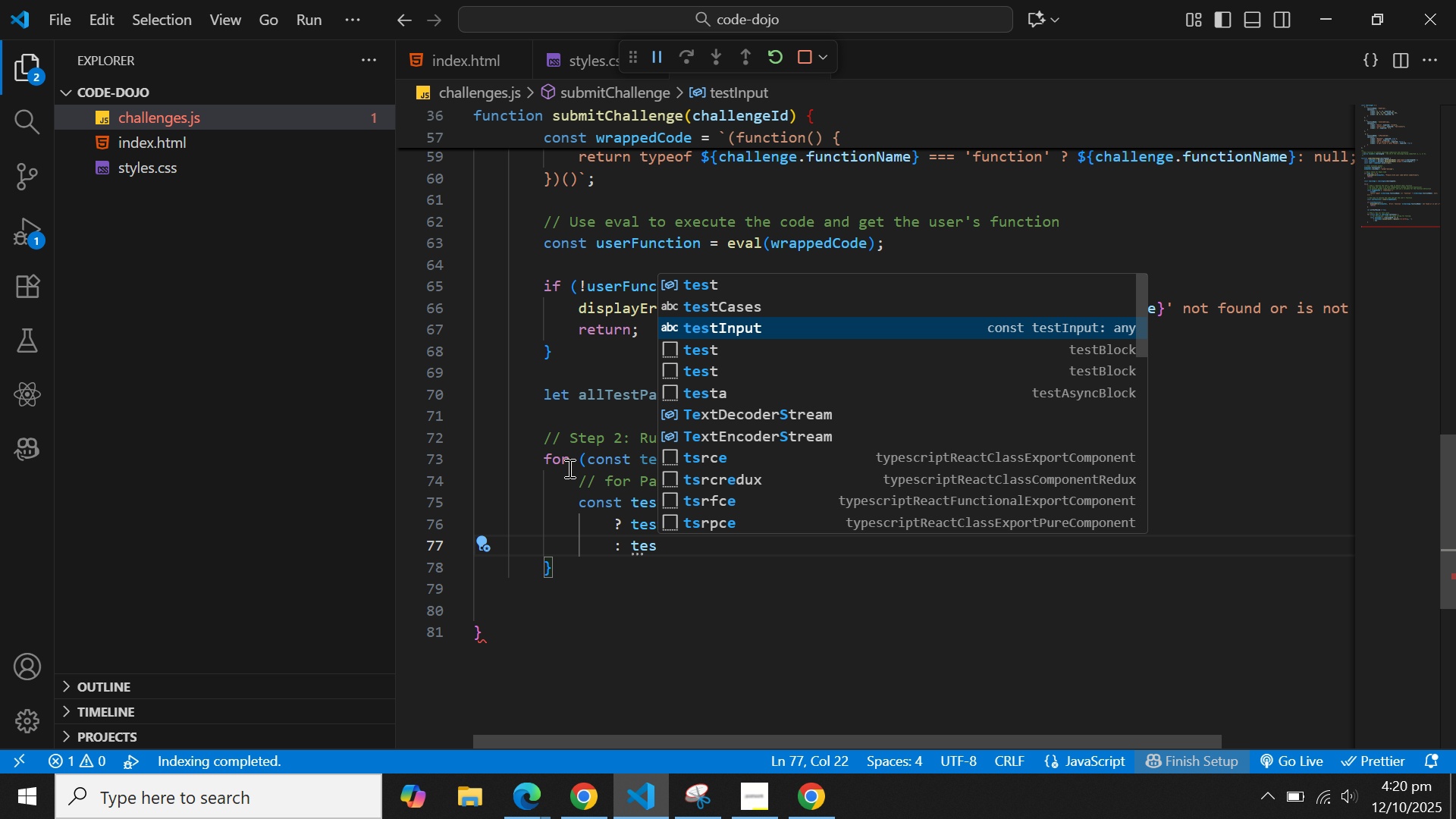 
key(ArrowDown)
 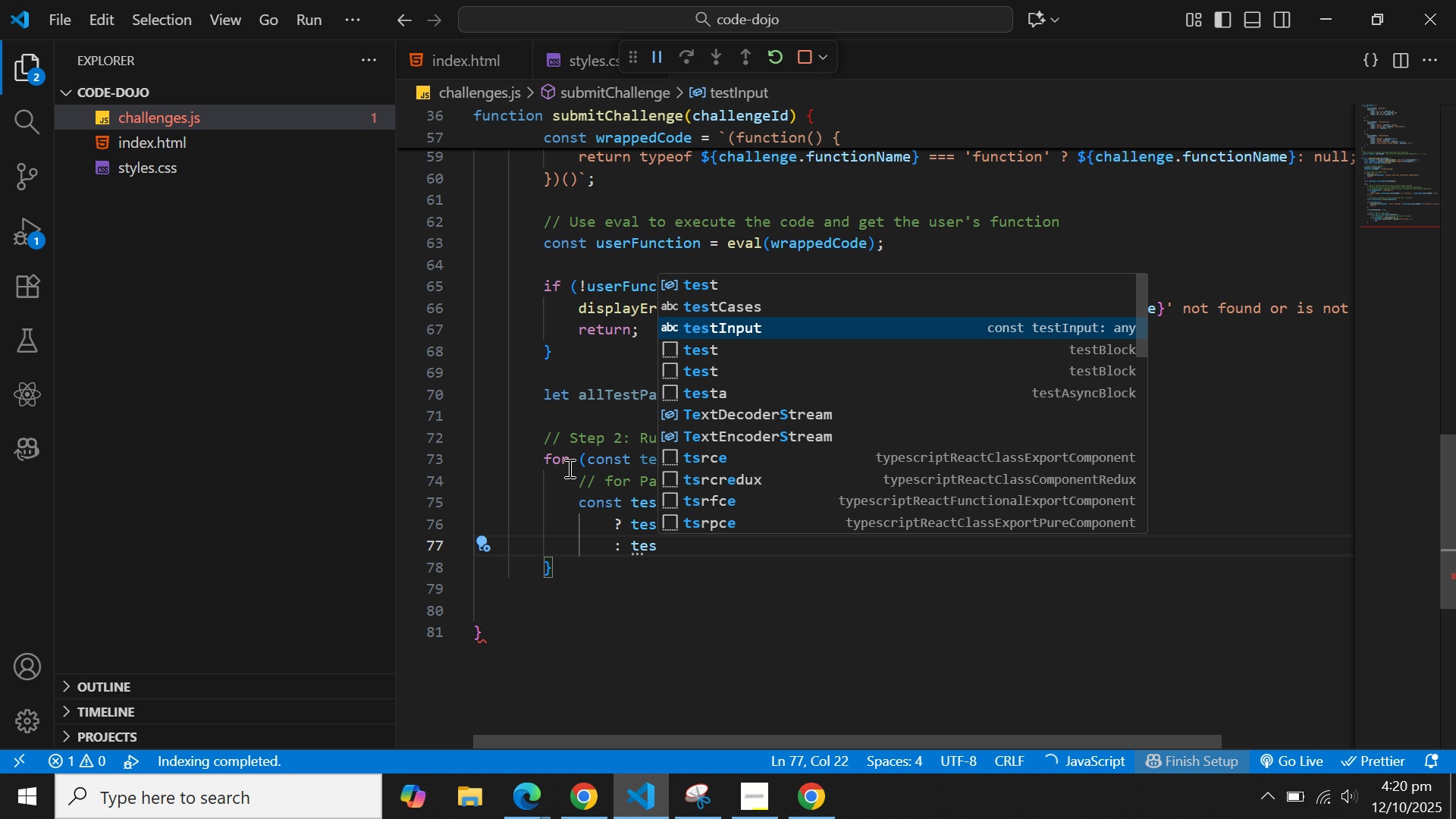 
key(Enter)
 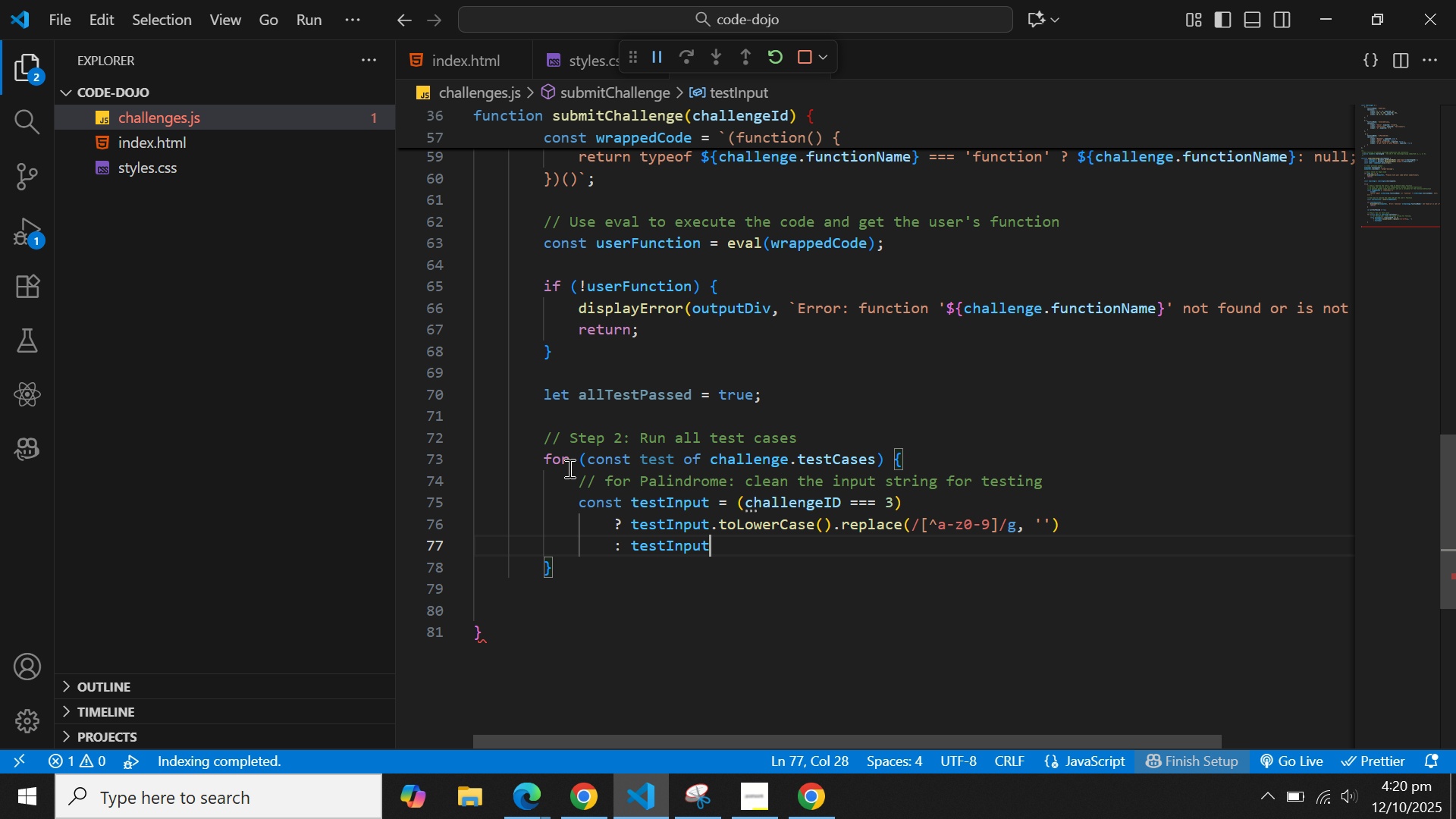 
key(Semicolon)
 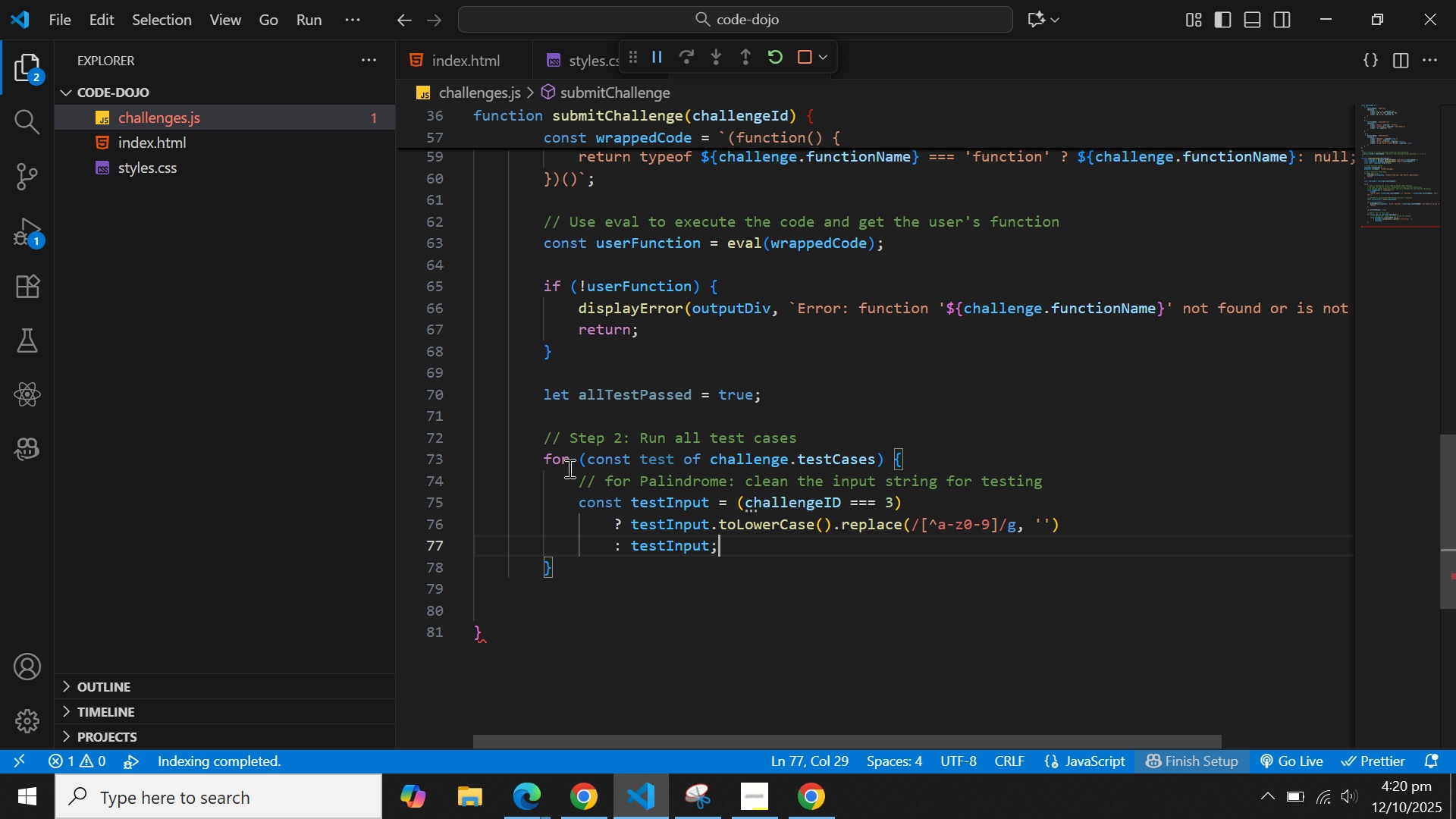 
wait(10.69)
 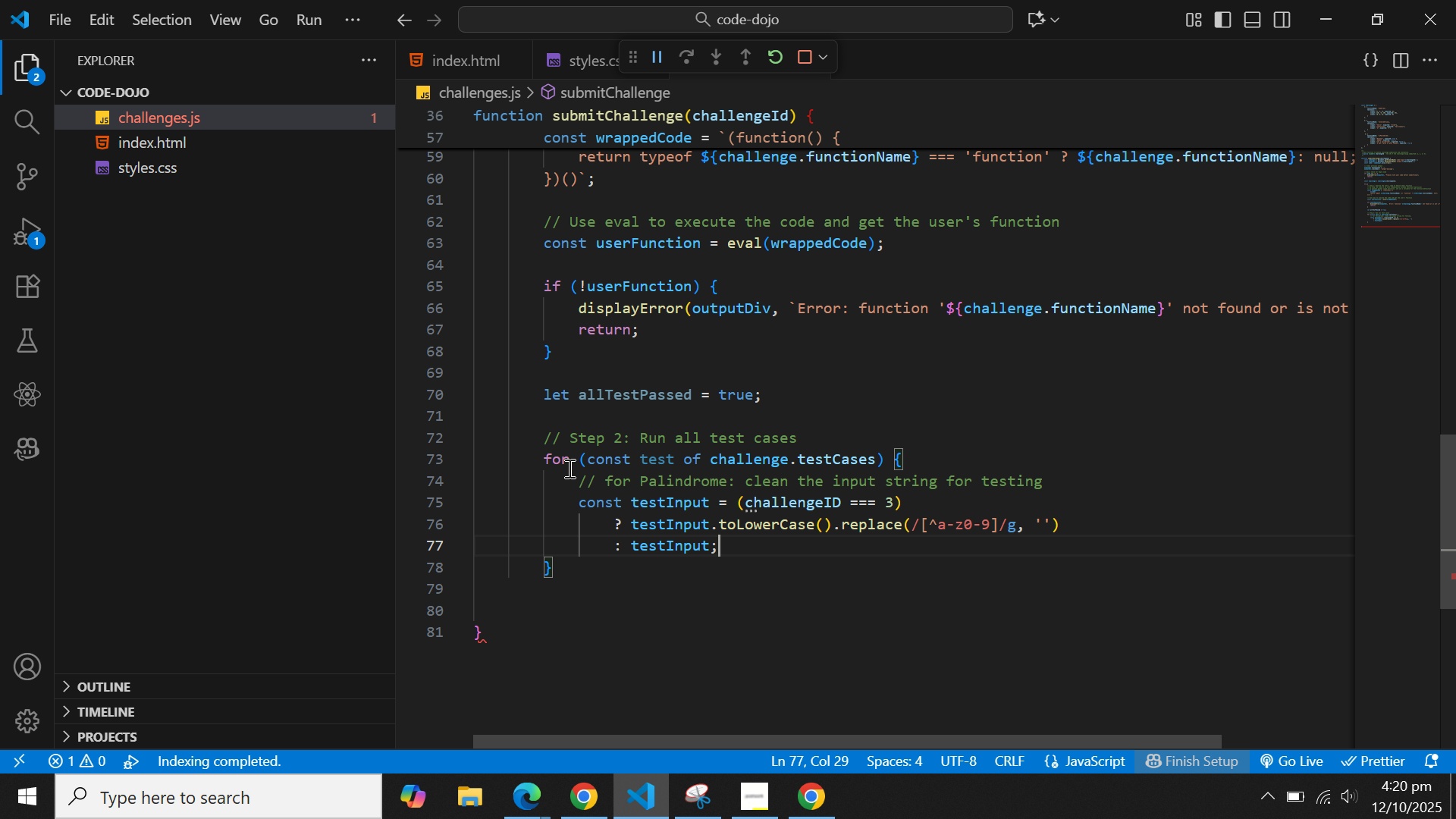 
key(ArrowUp)
 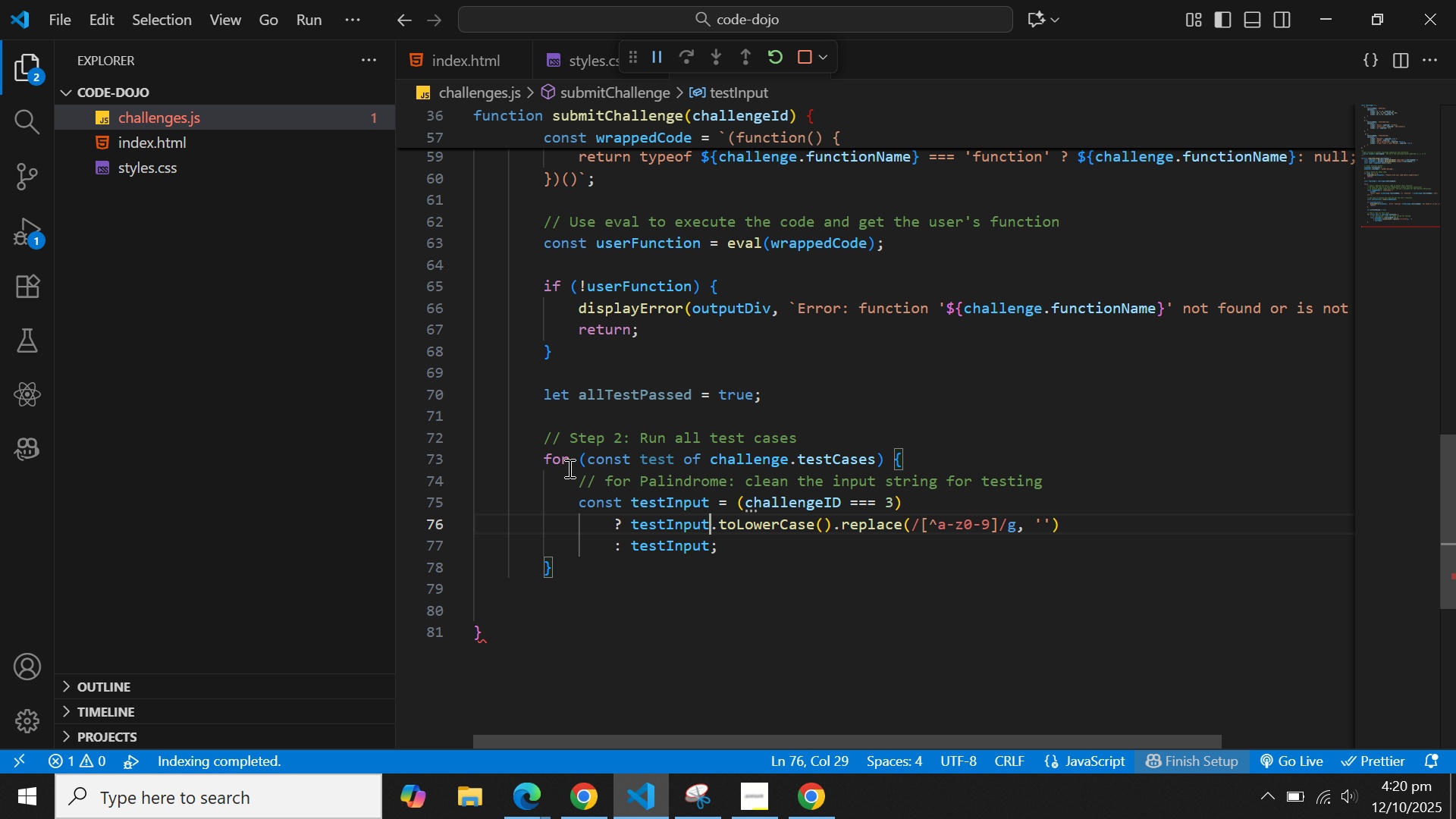 
key(ArrowLeft)
 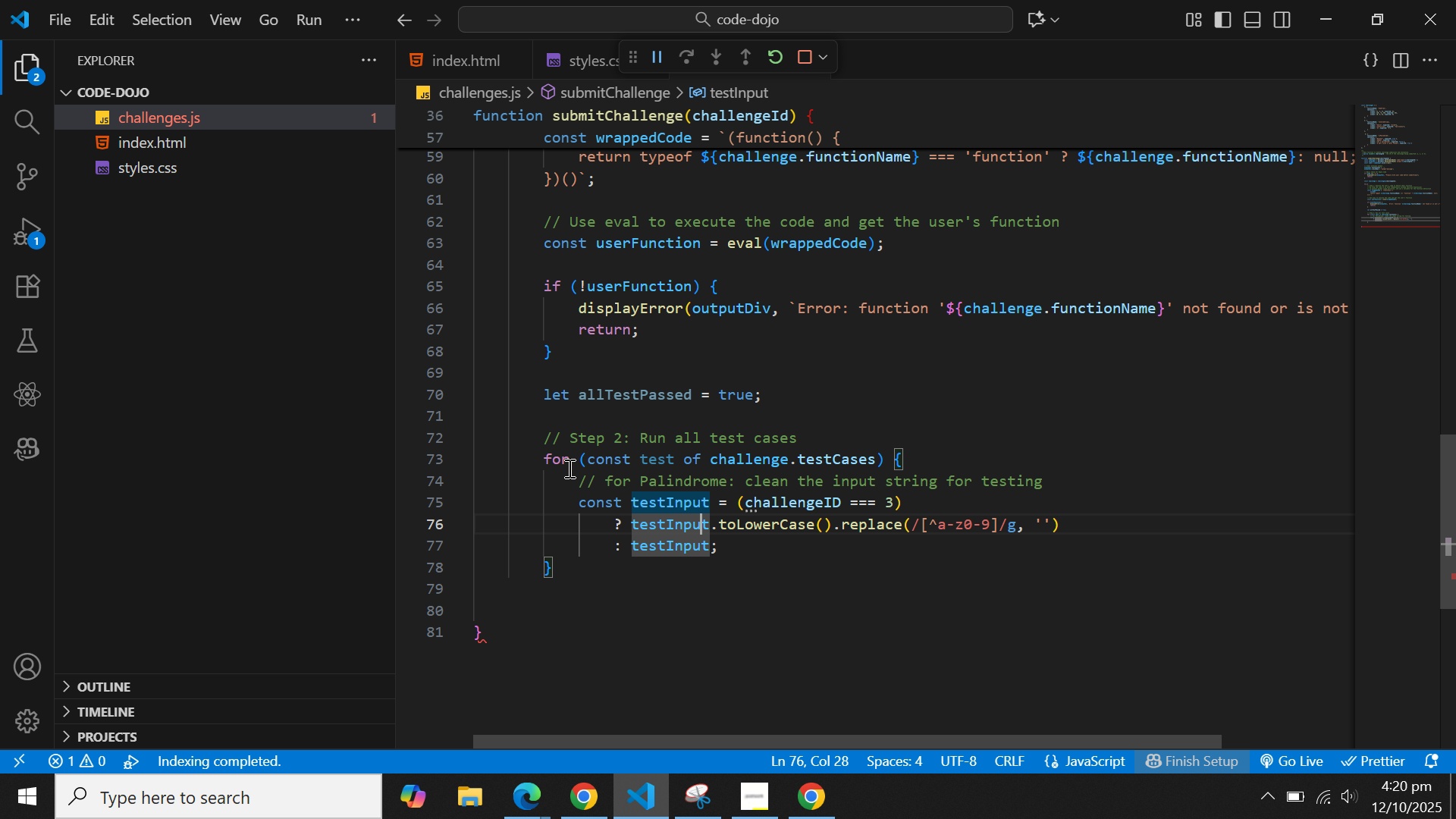 
key(ArrowLeft)
 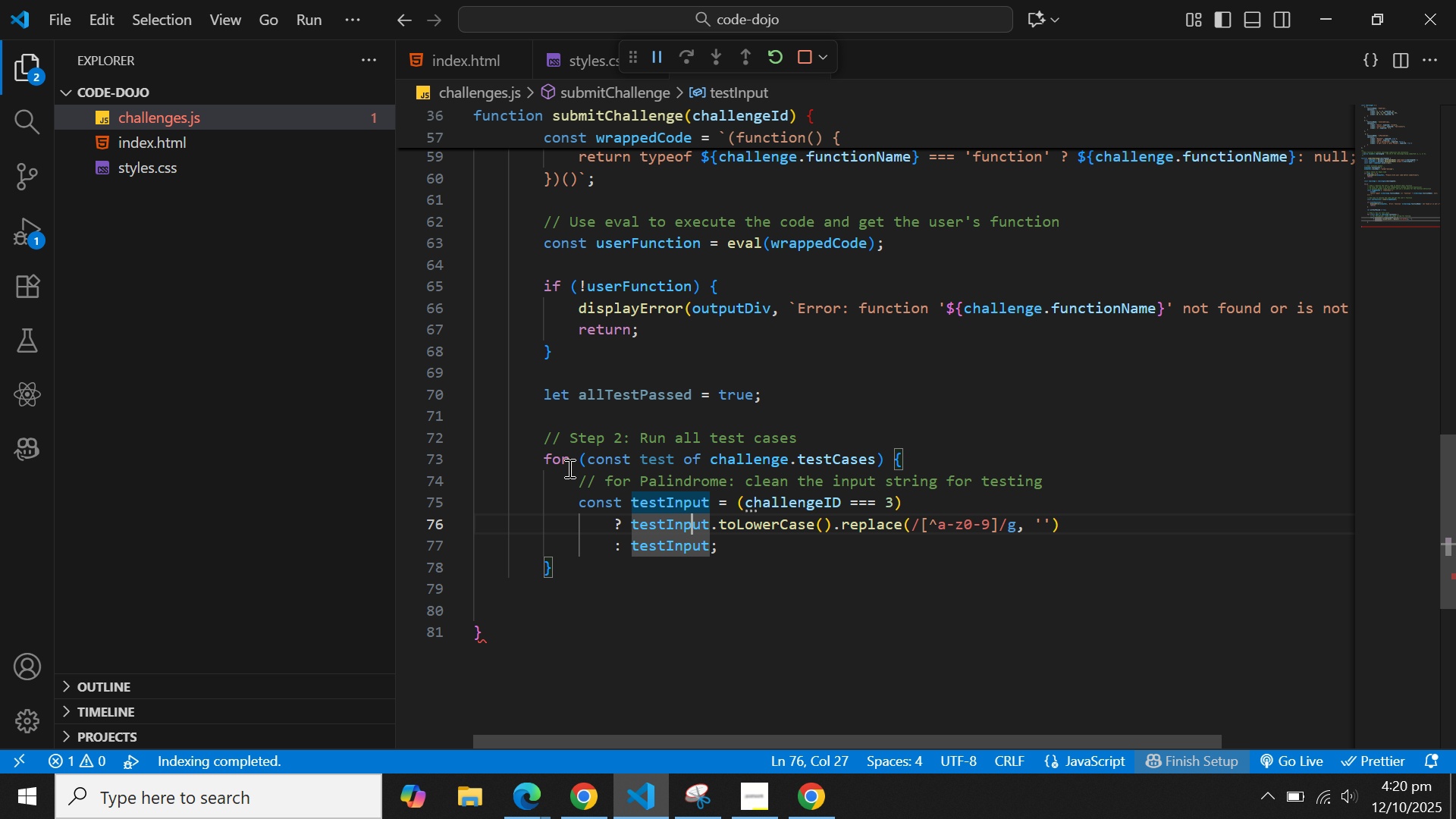 
key(ArrowLeft)
 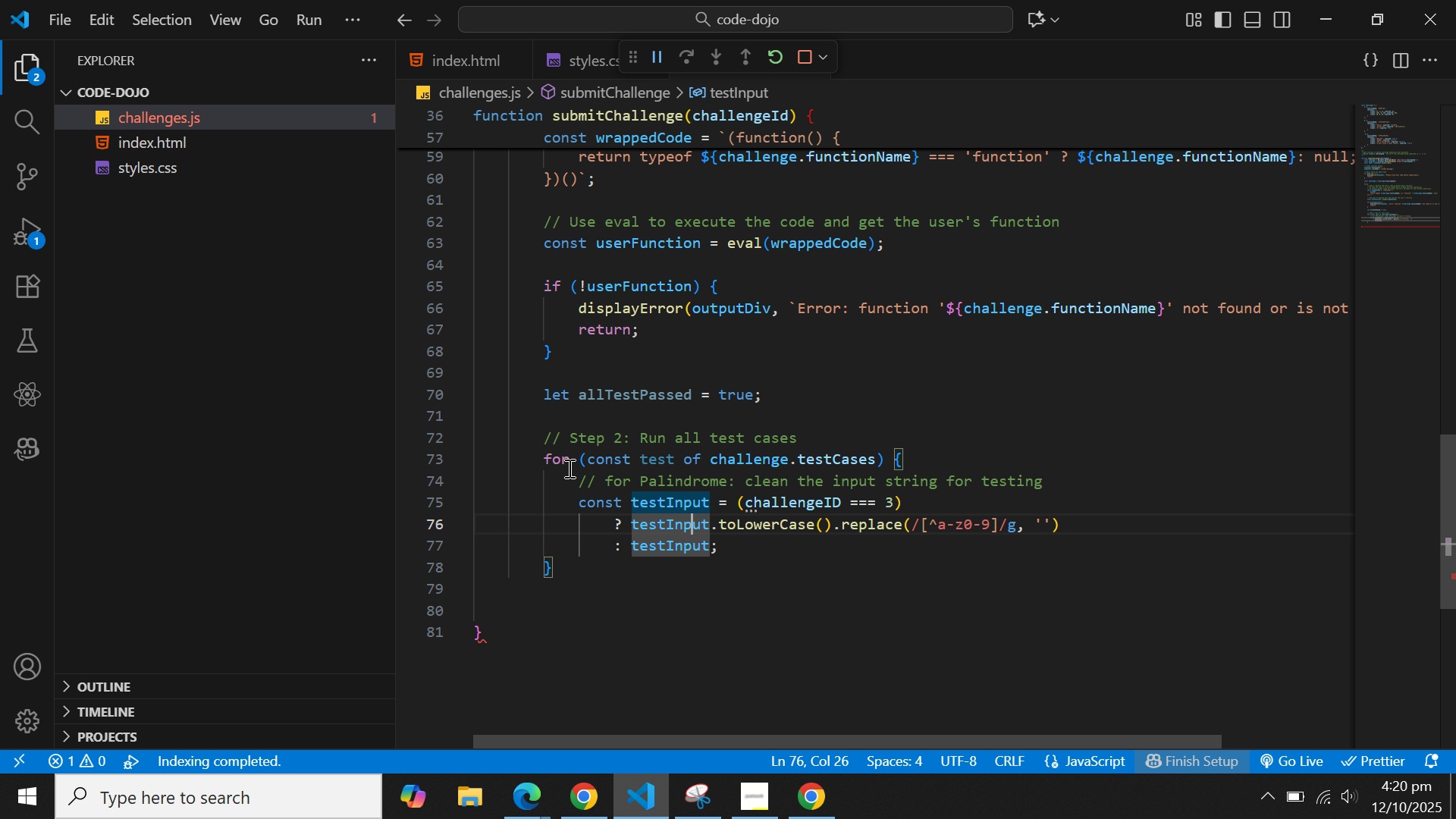 
key(ArrowLeft)
 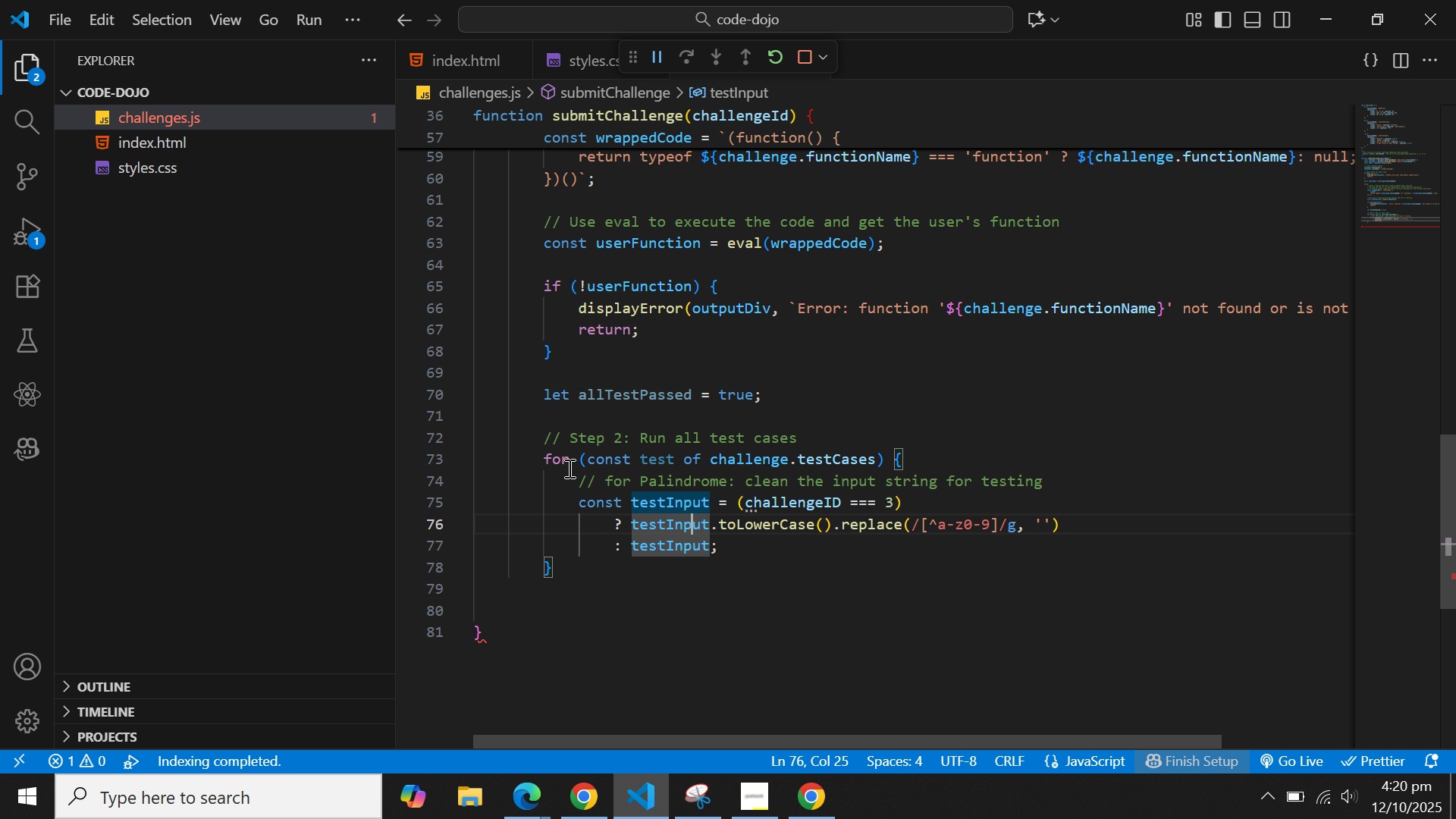 
key(ArrowRight)
 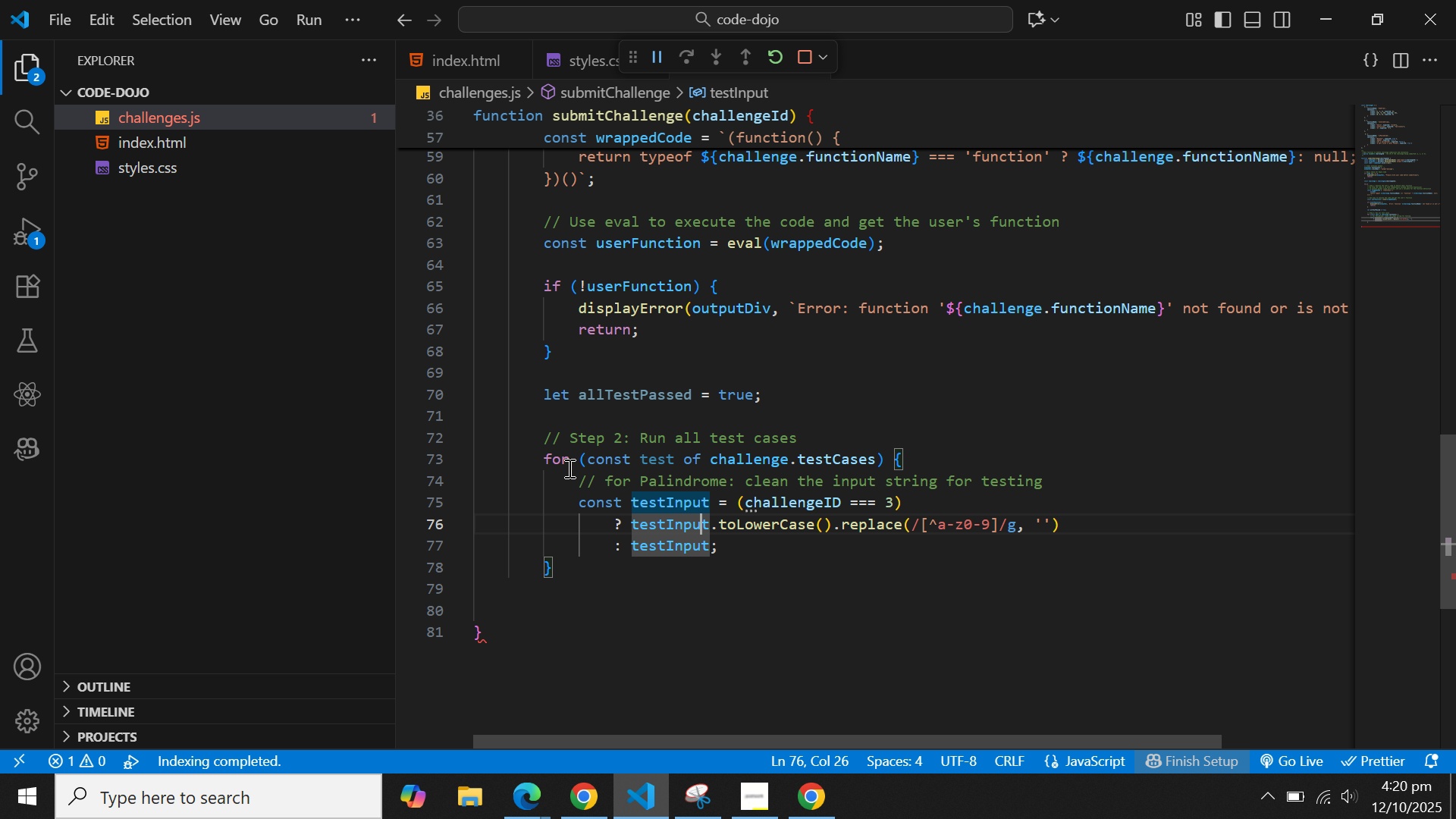 
key(ArrowRight)
 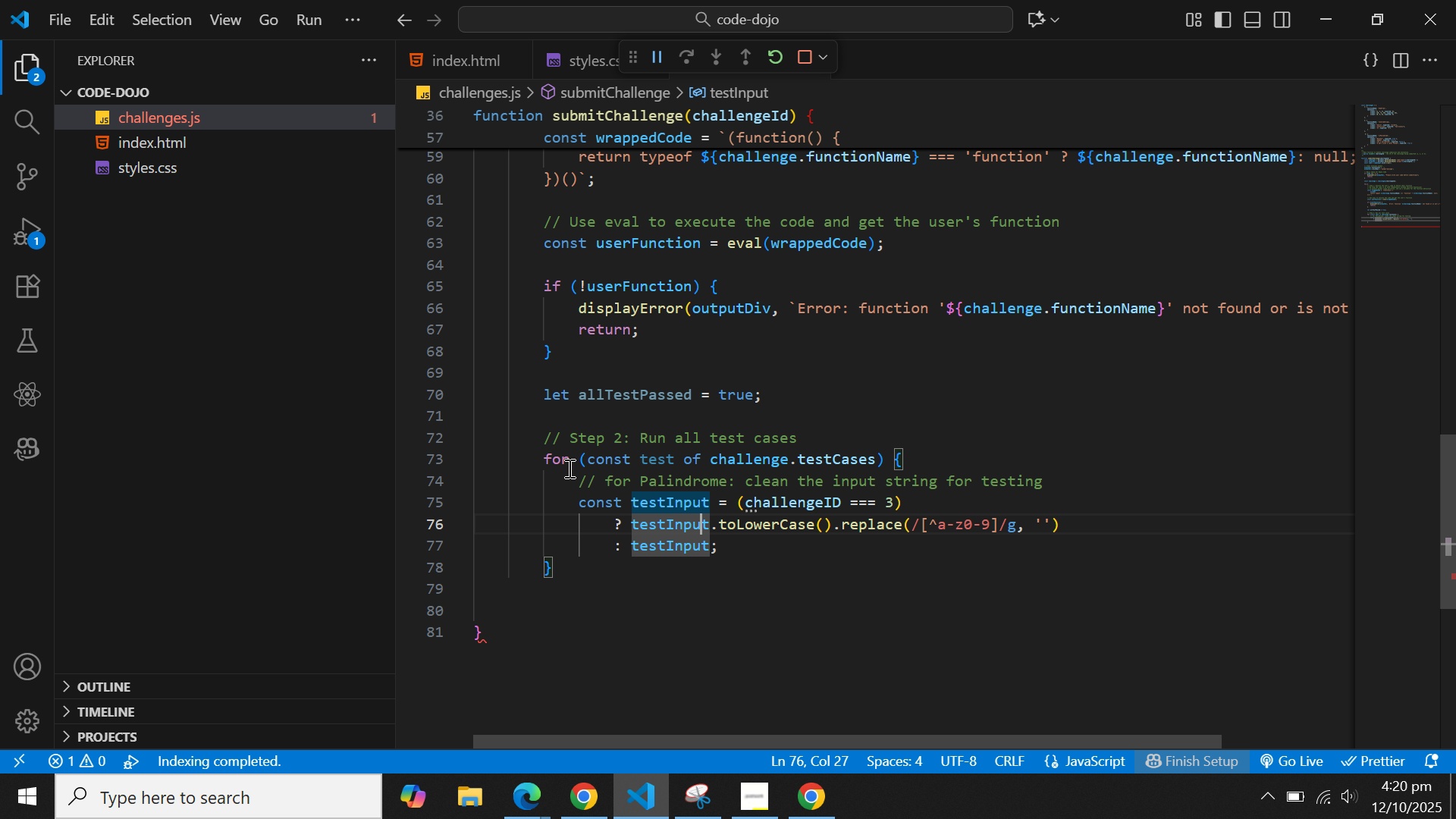 
key(ArrowRight)
 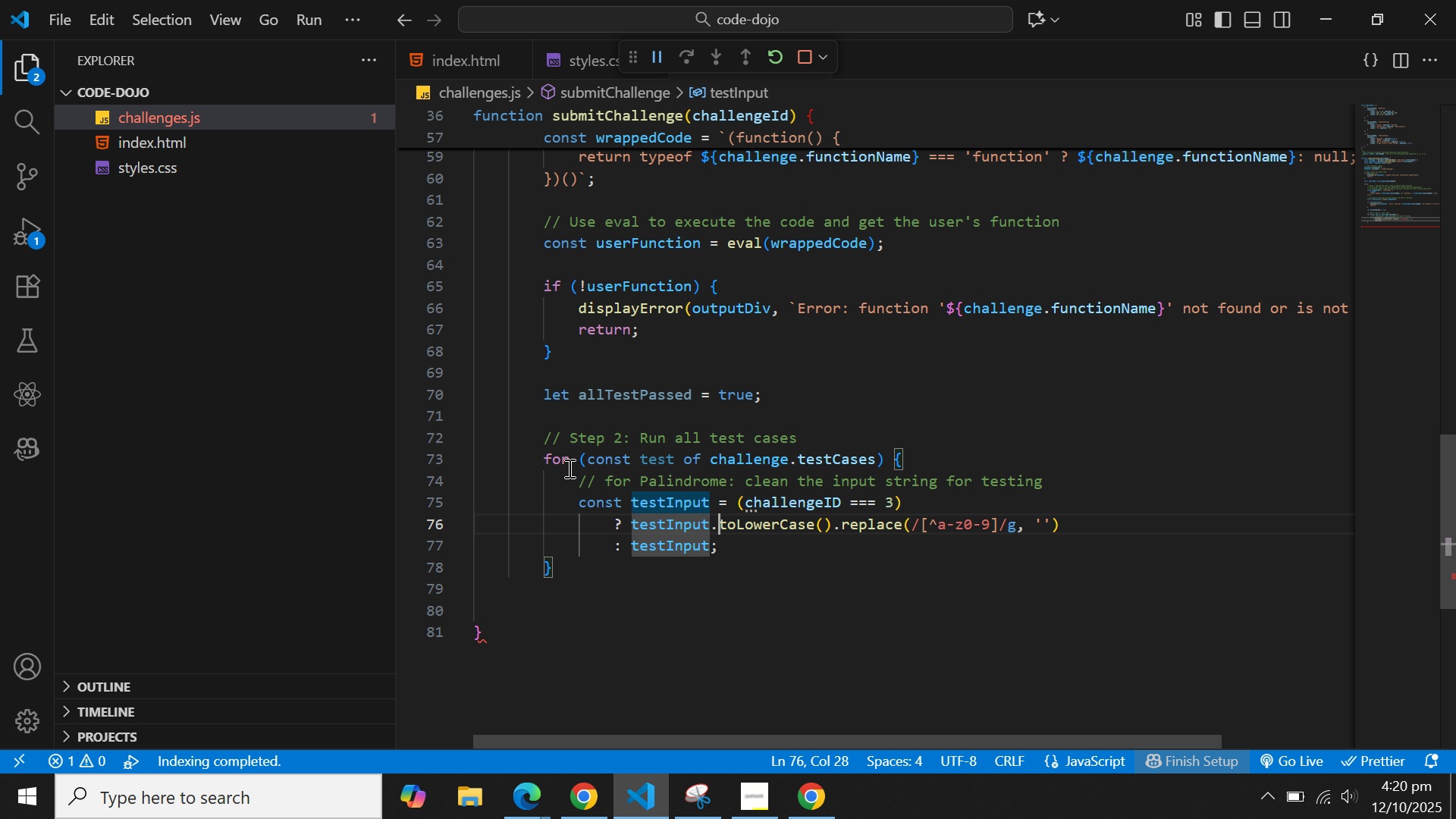 
key(ArrowRight)
 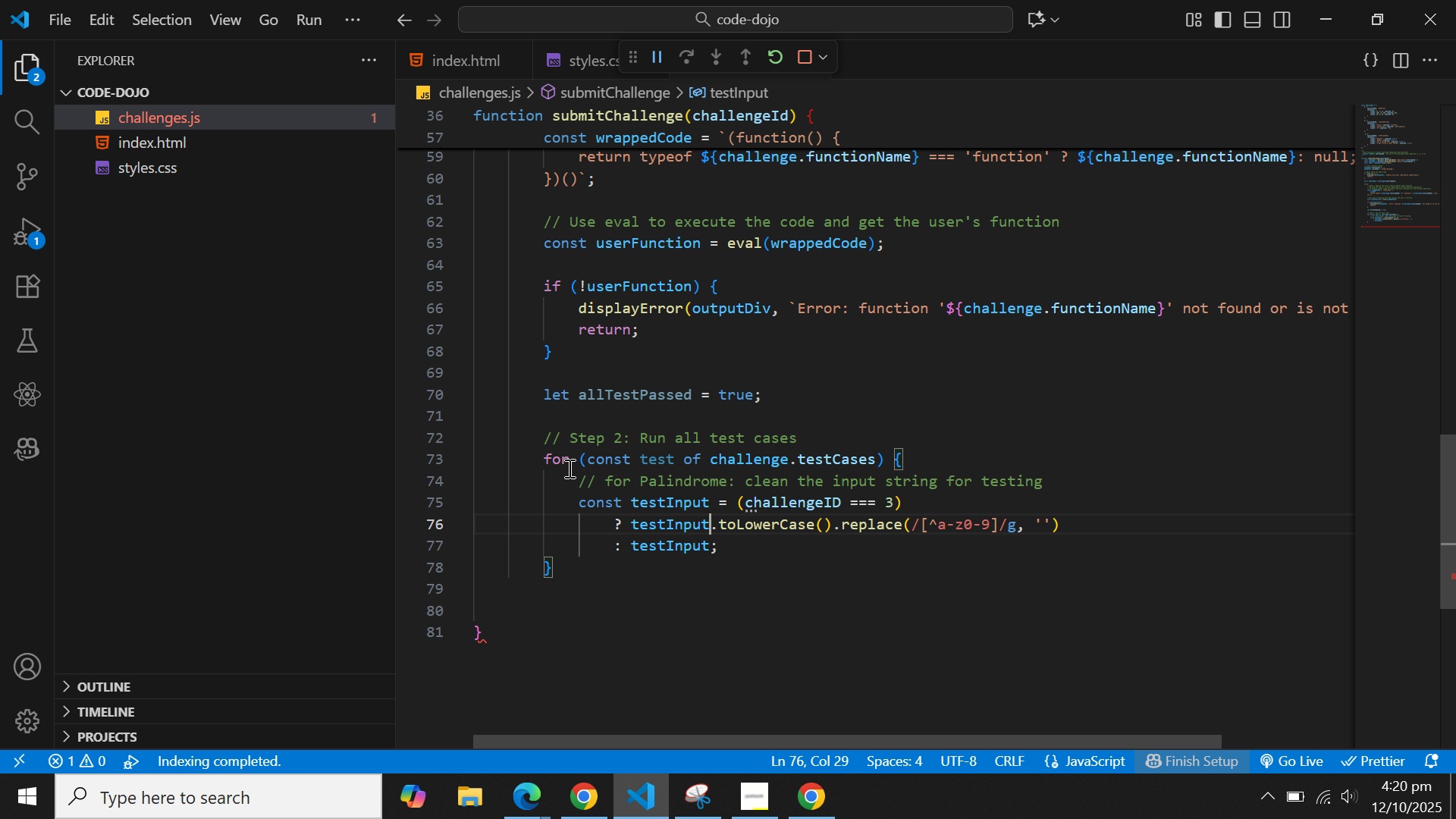 
key(ArrowLeft)
 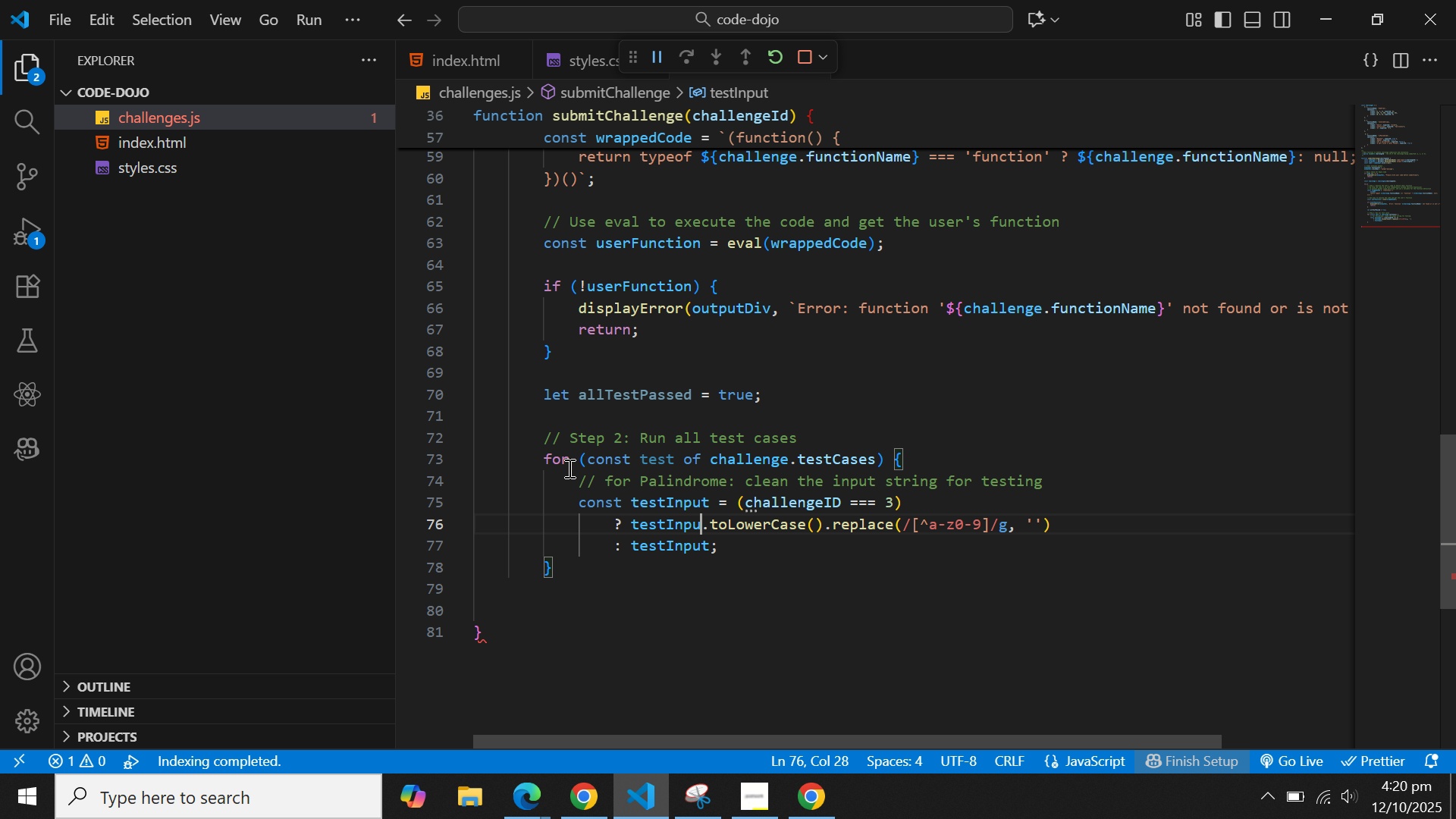 
key(Backspace)
key(Backspace)
key(Backspace)
key(Backspace)
key(Backspace)
type(.in)
 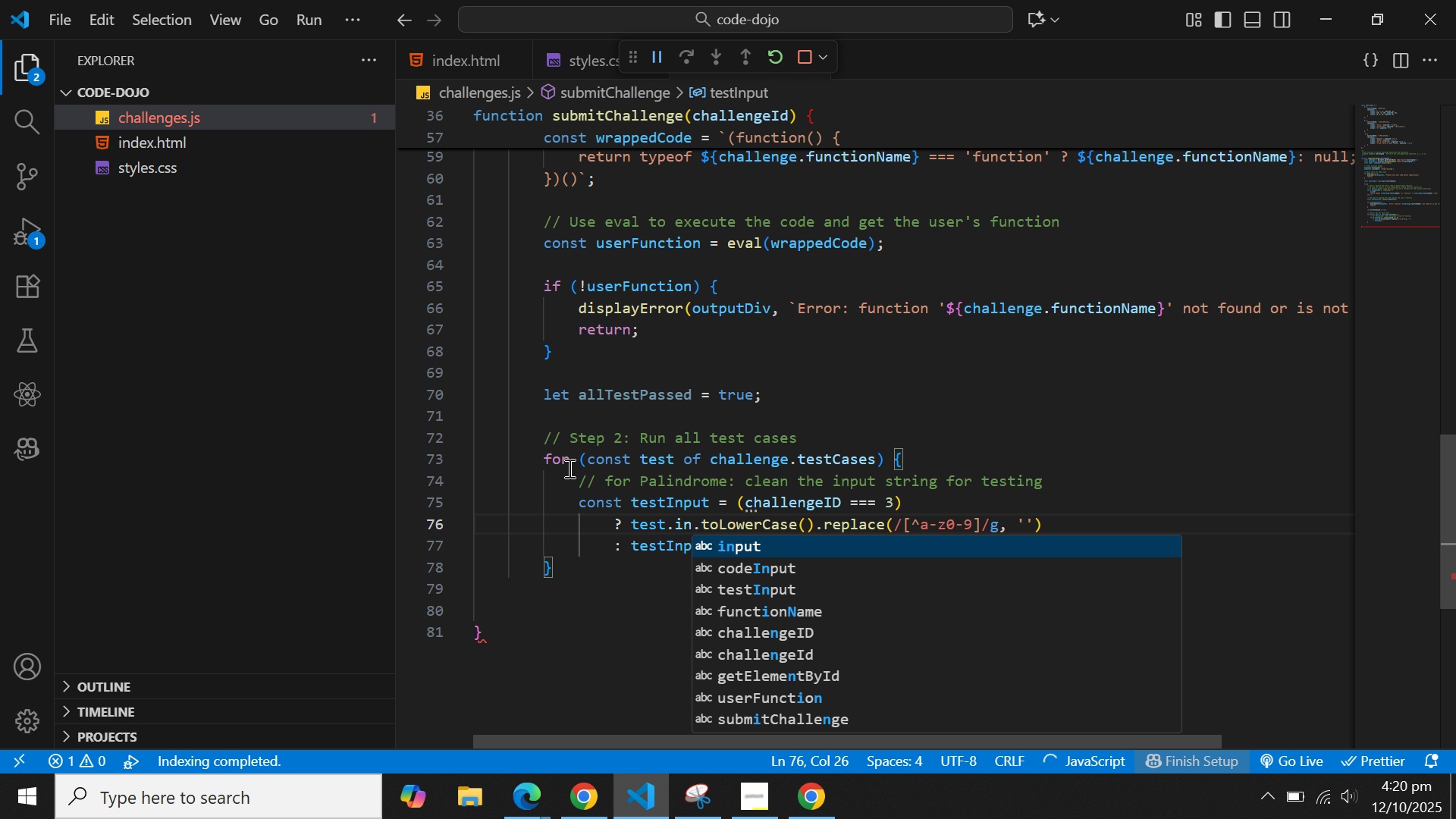 
key(Enter)
 